 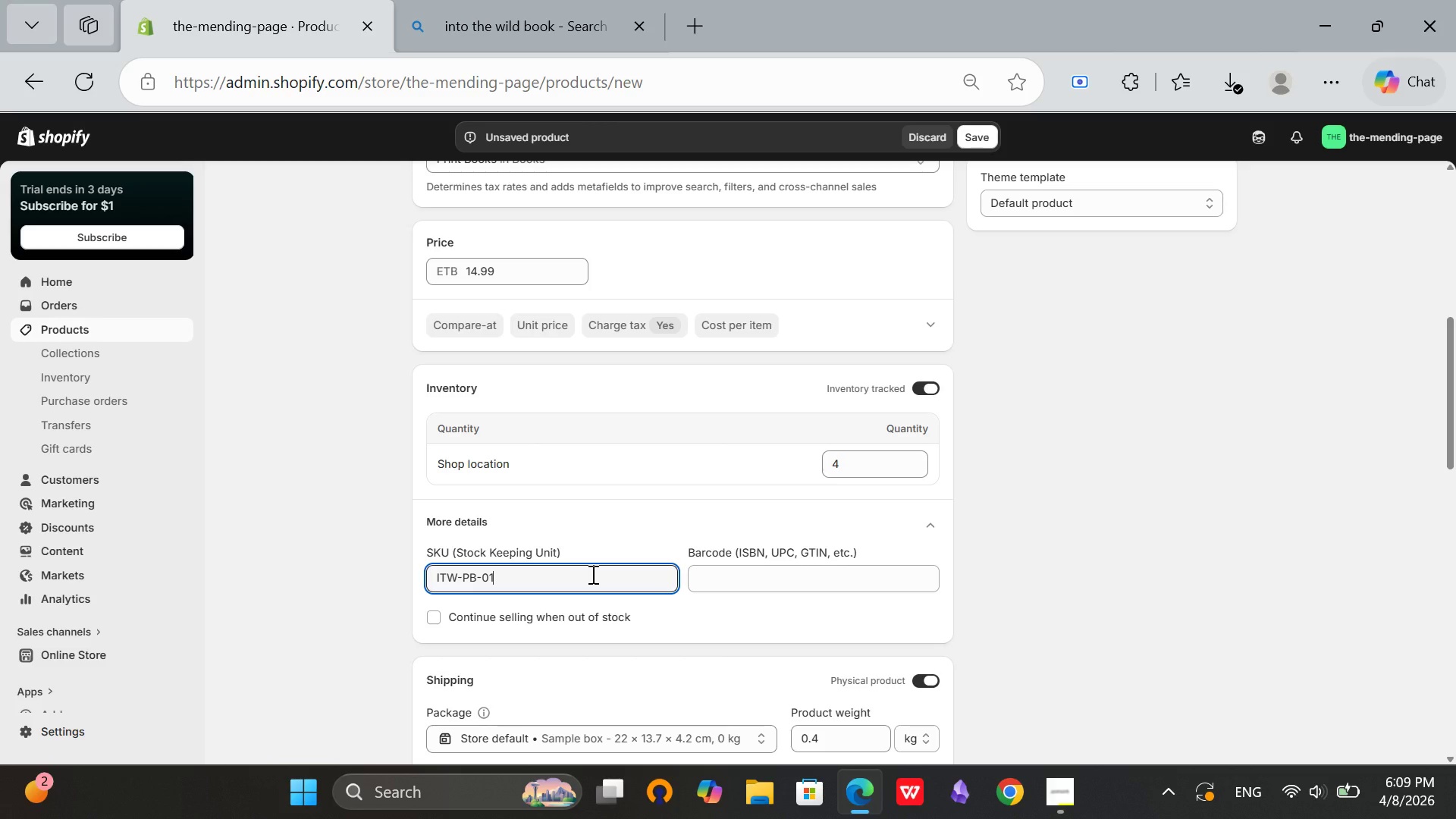 
left_click([1014, 538])
 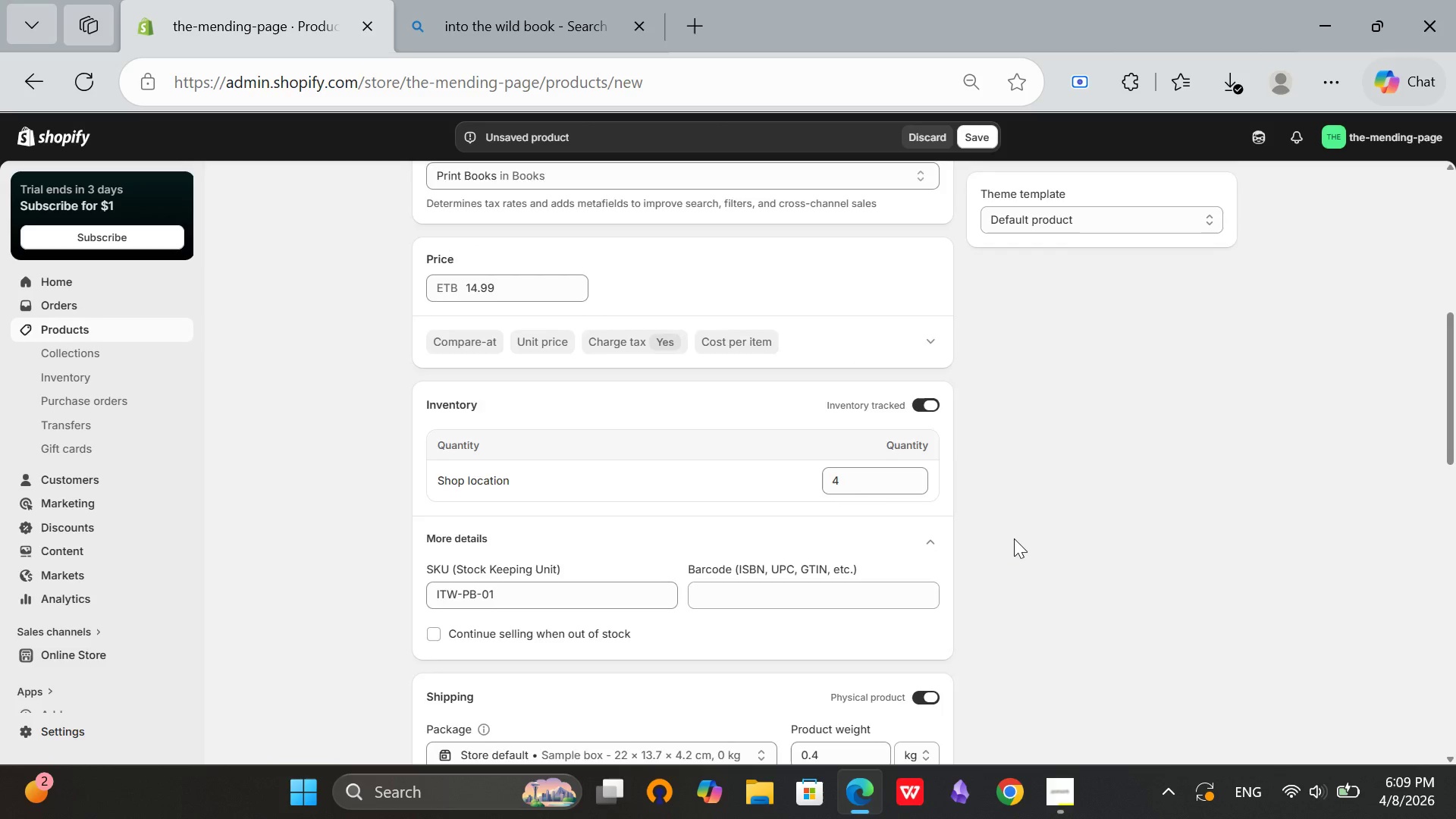 
scroll: coordinate [748, 623], scroll_direction: up, amount: 5.0
 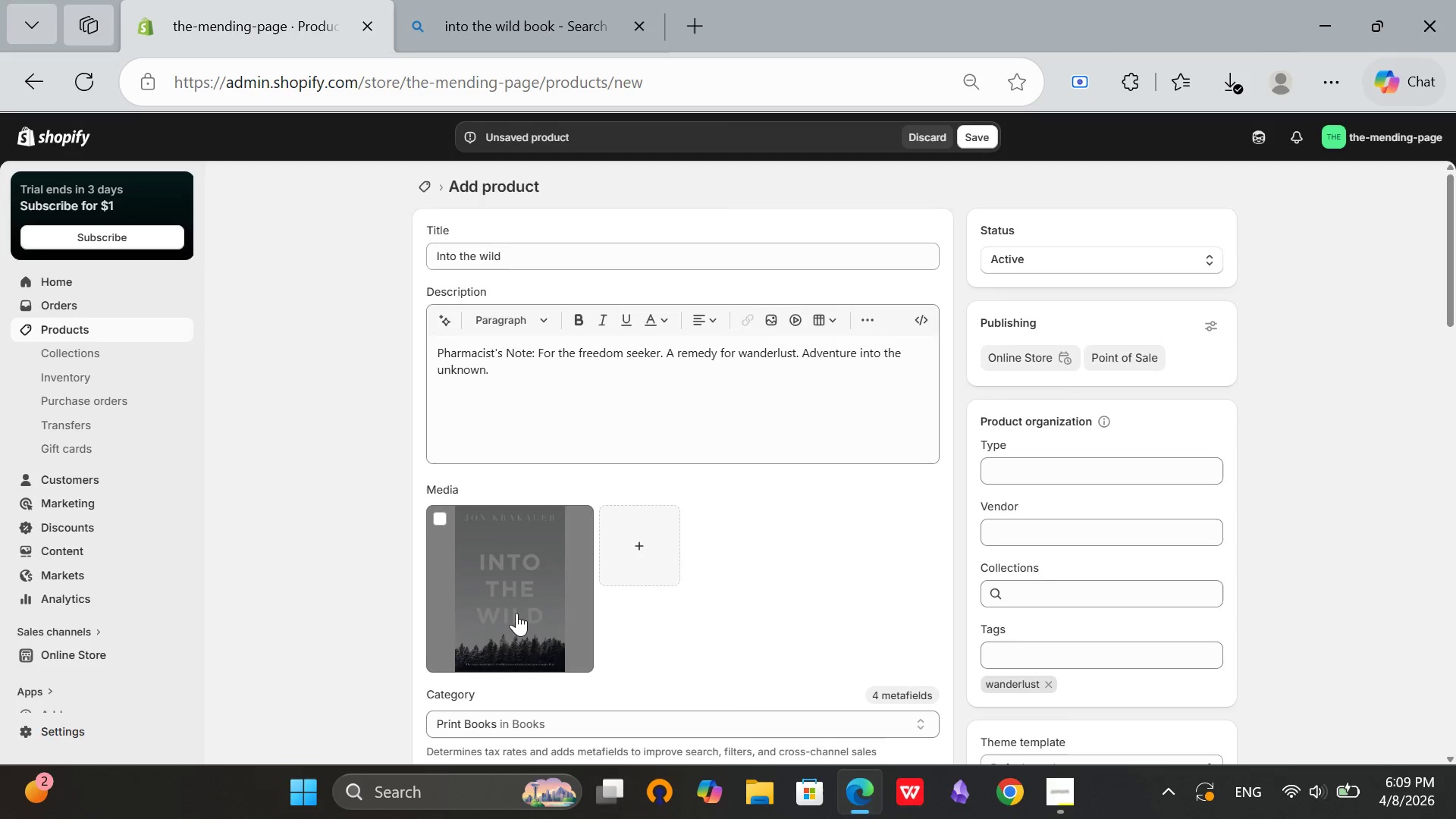 
left_click([516, 613])
 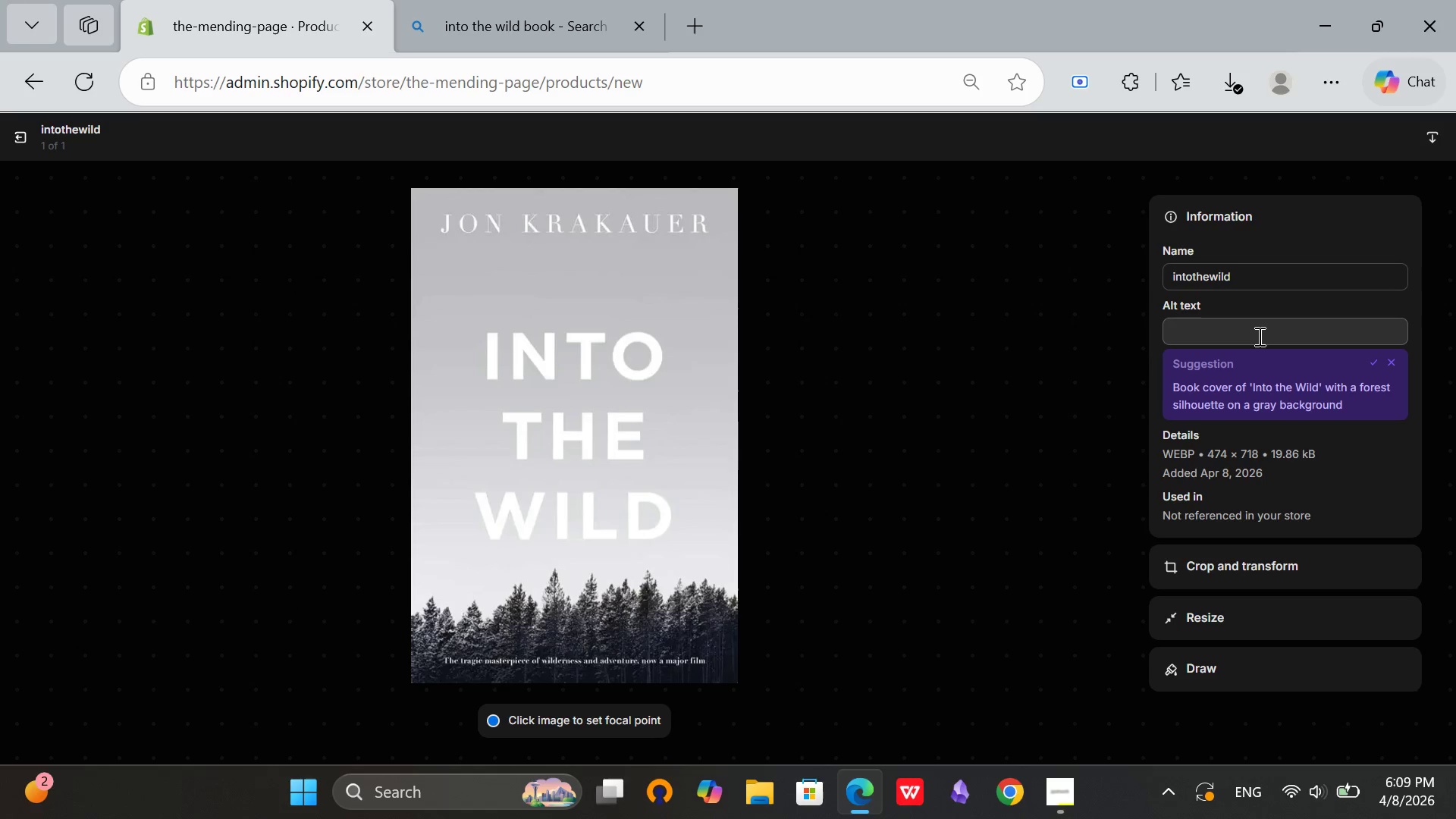 
left_click([1255, 334])
 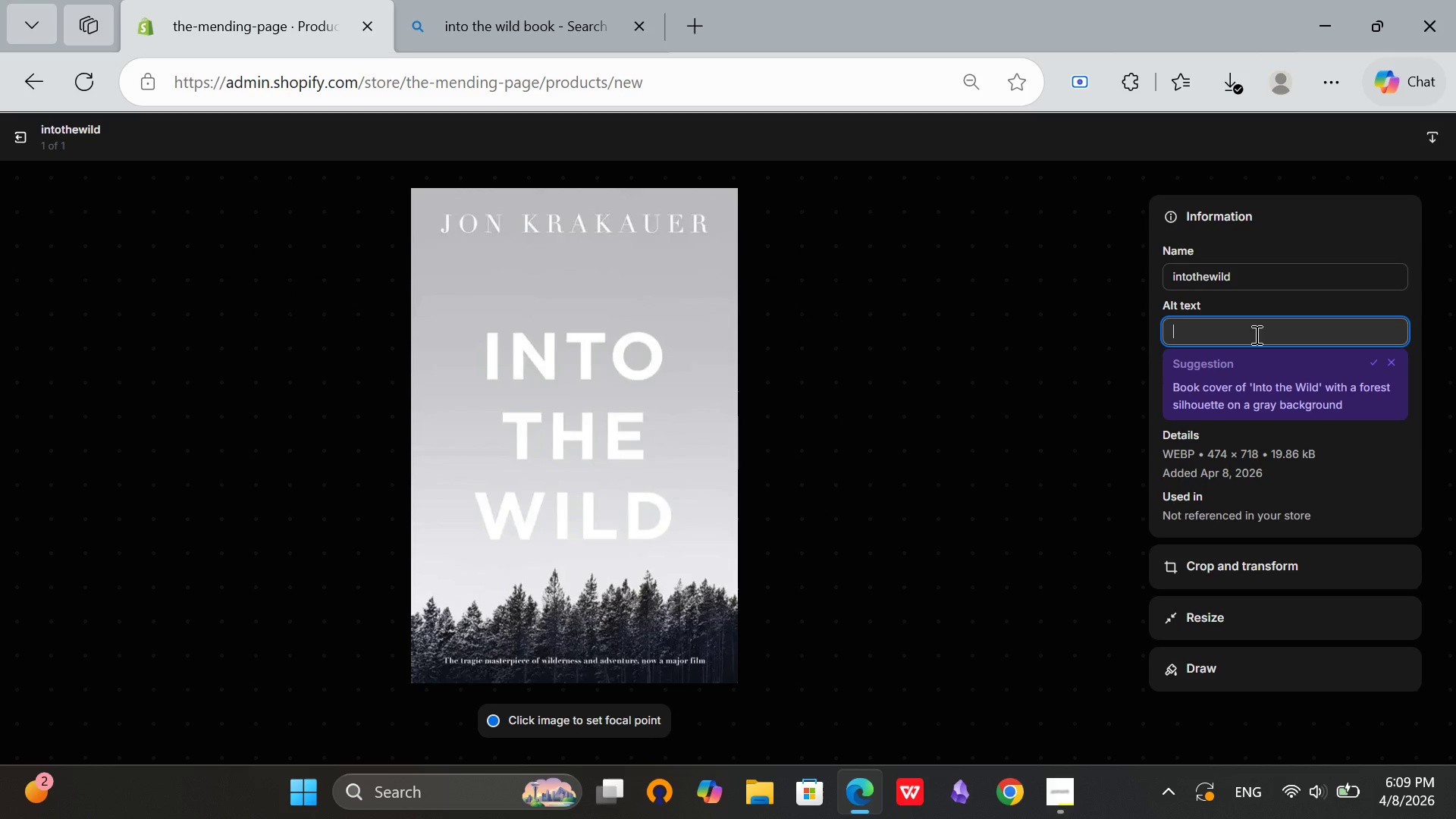 
type(Into the wild book cover)
 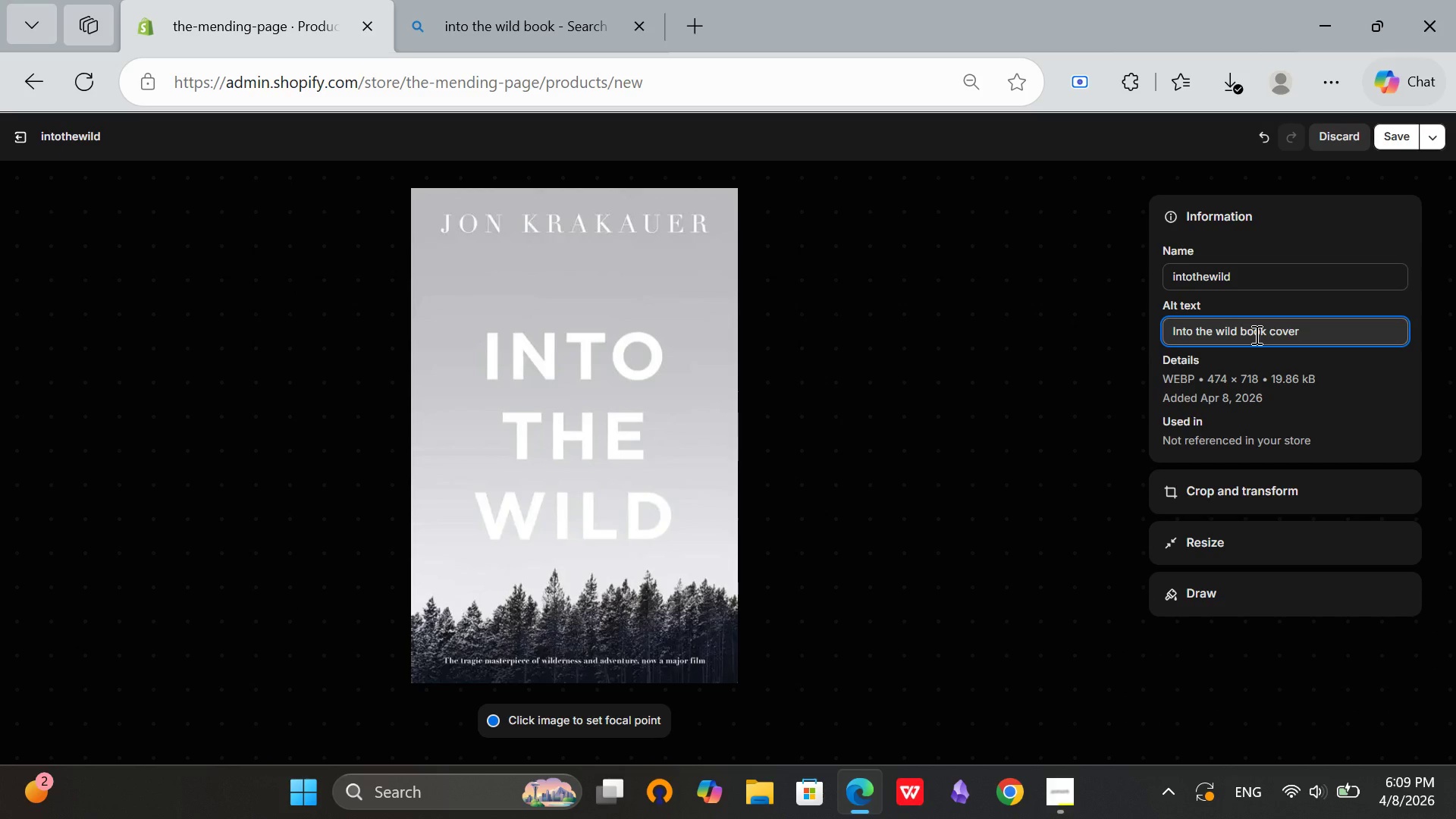 
type( with mountain)
 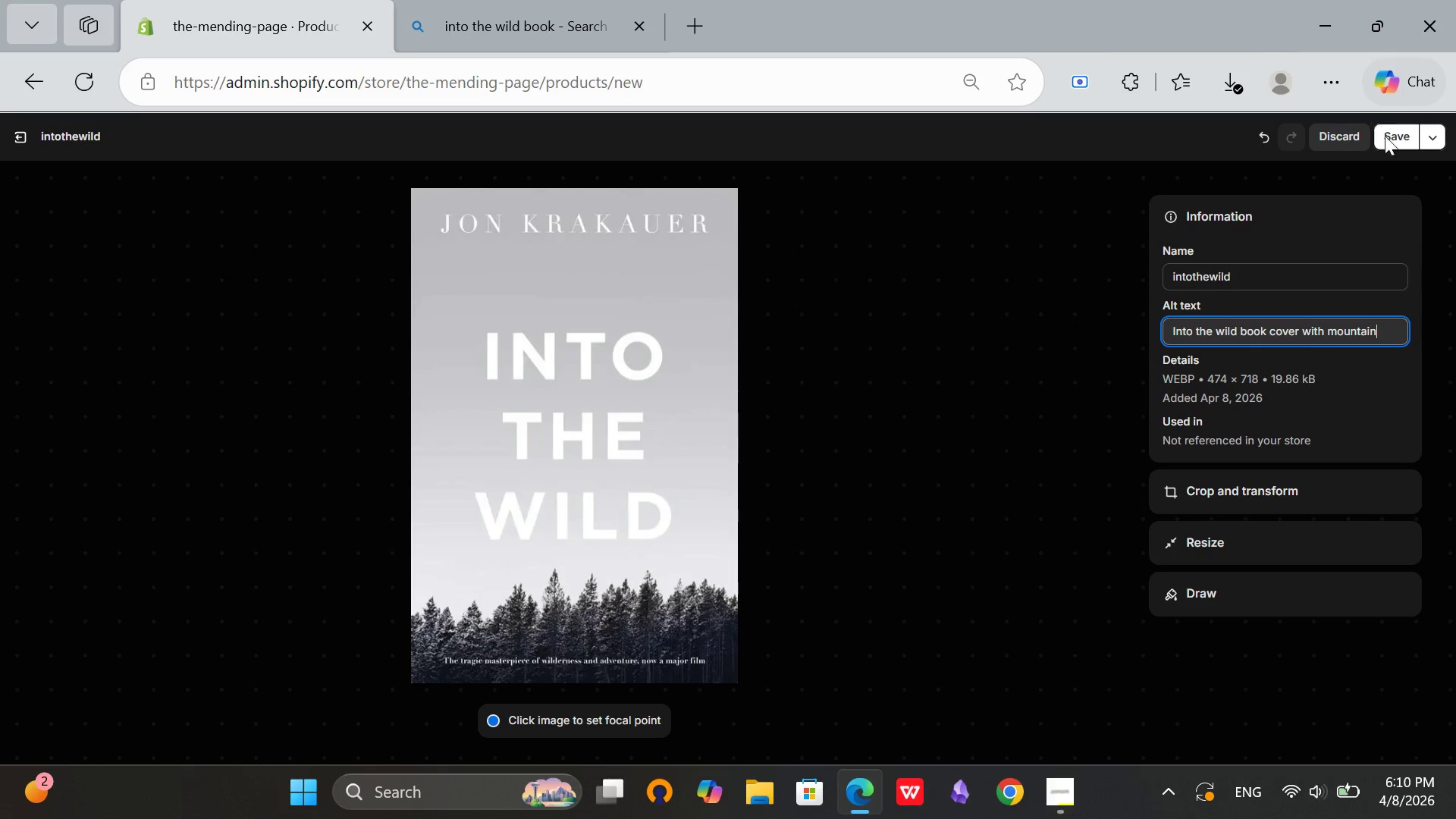 
left_click([1388, 140])
 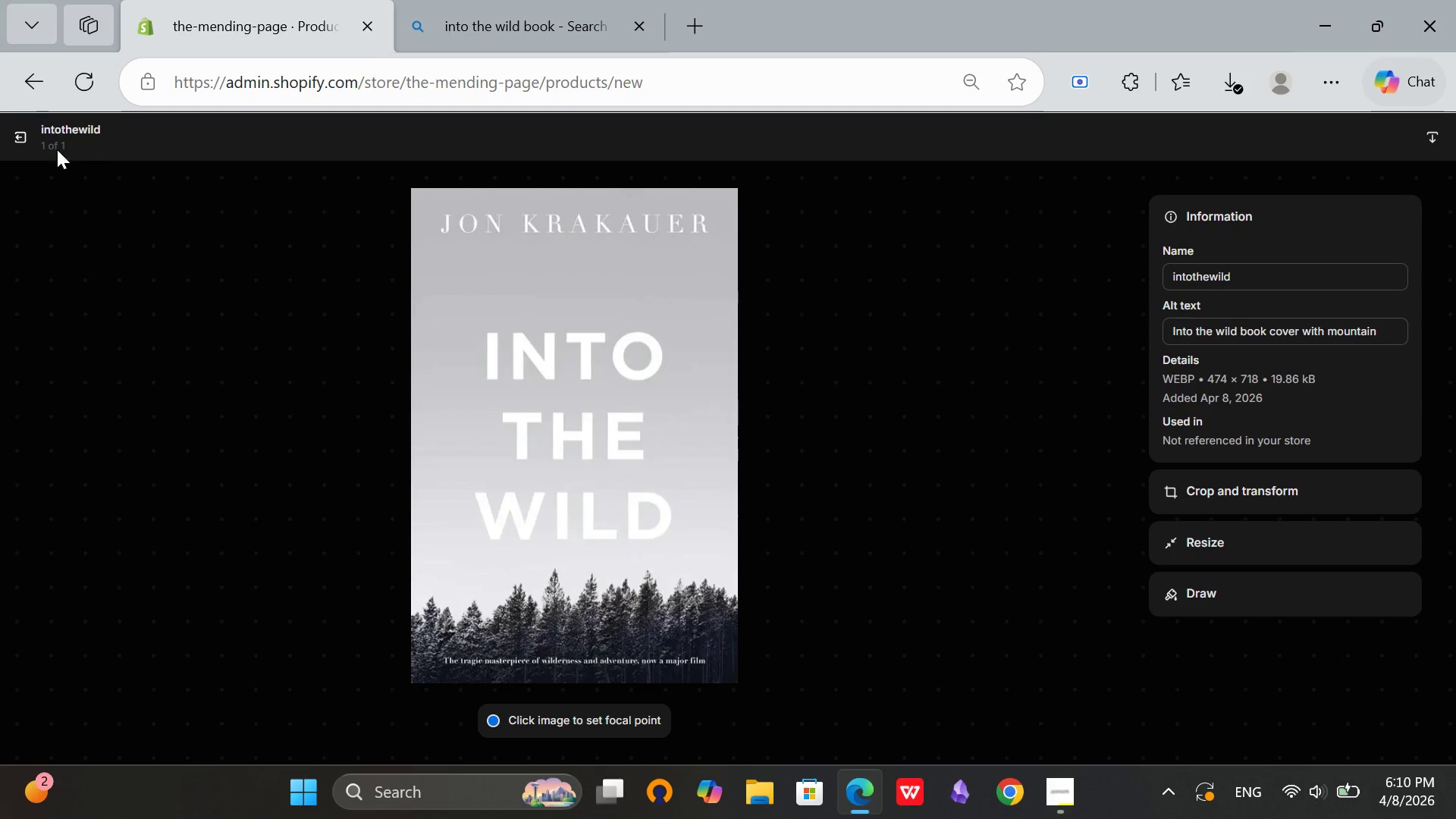 
left_click([23, 136])
 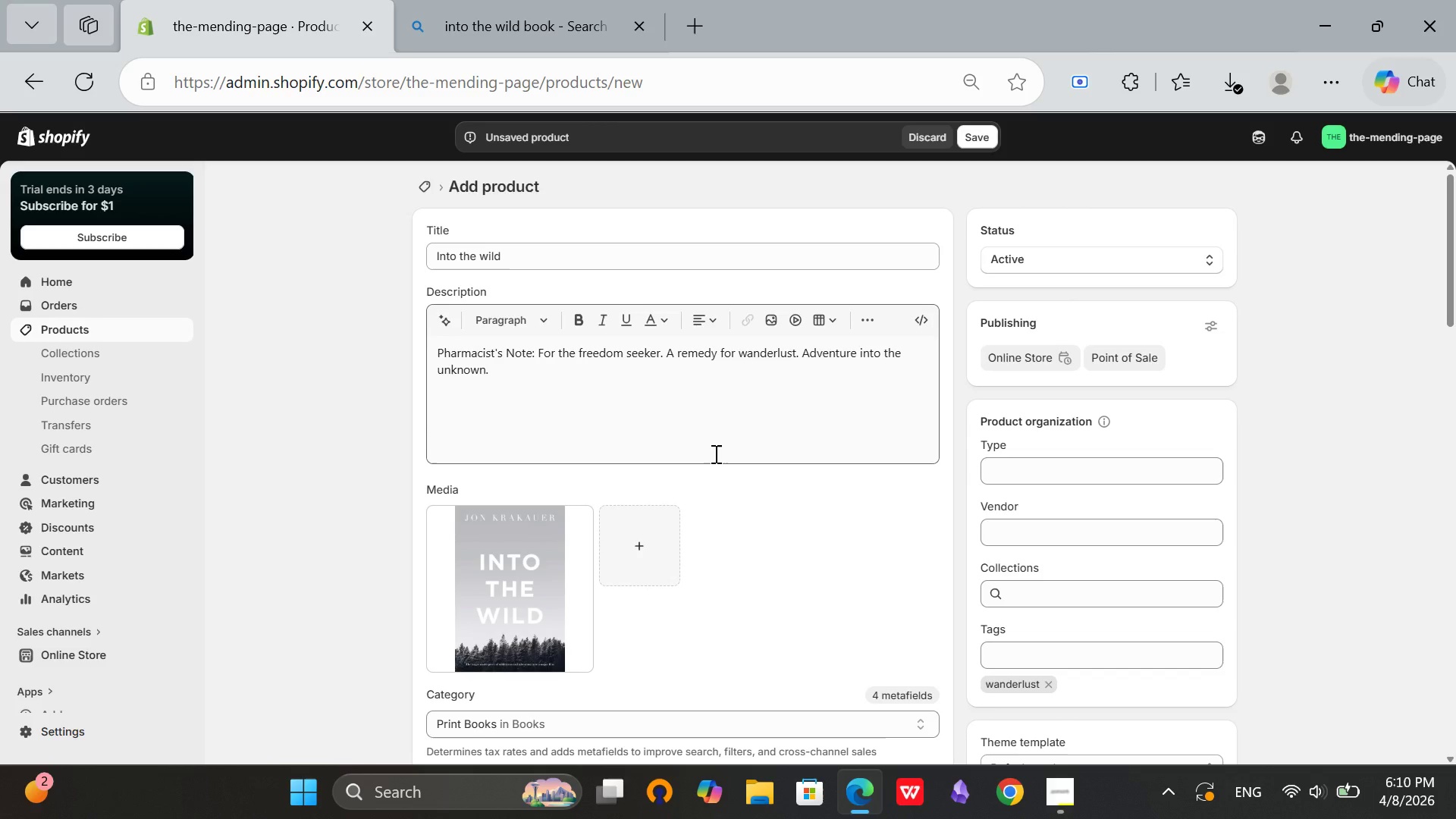 
scroll: coordinate [714, 453], scroll_direction: up, amount: 2.0
 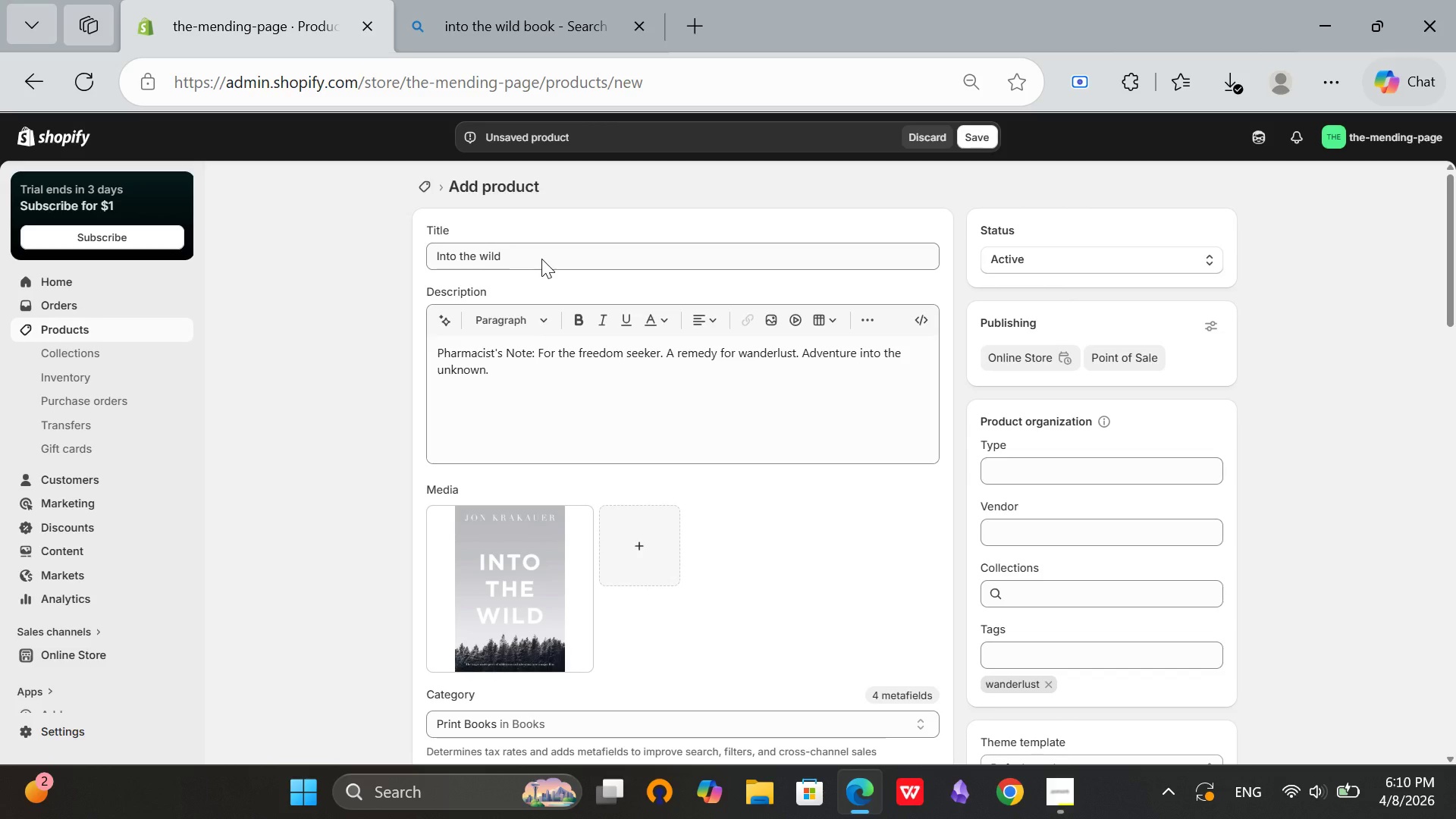 
scroll: coordinate [797, 407], scroll_direction: down, amount: 10.0
 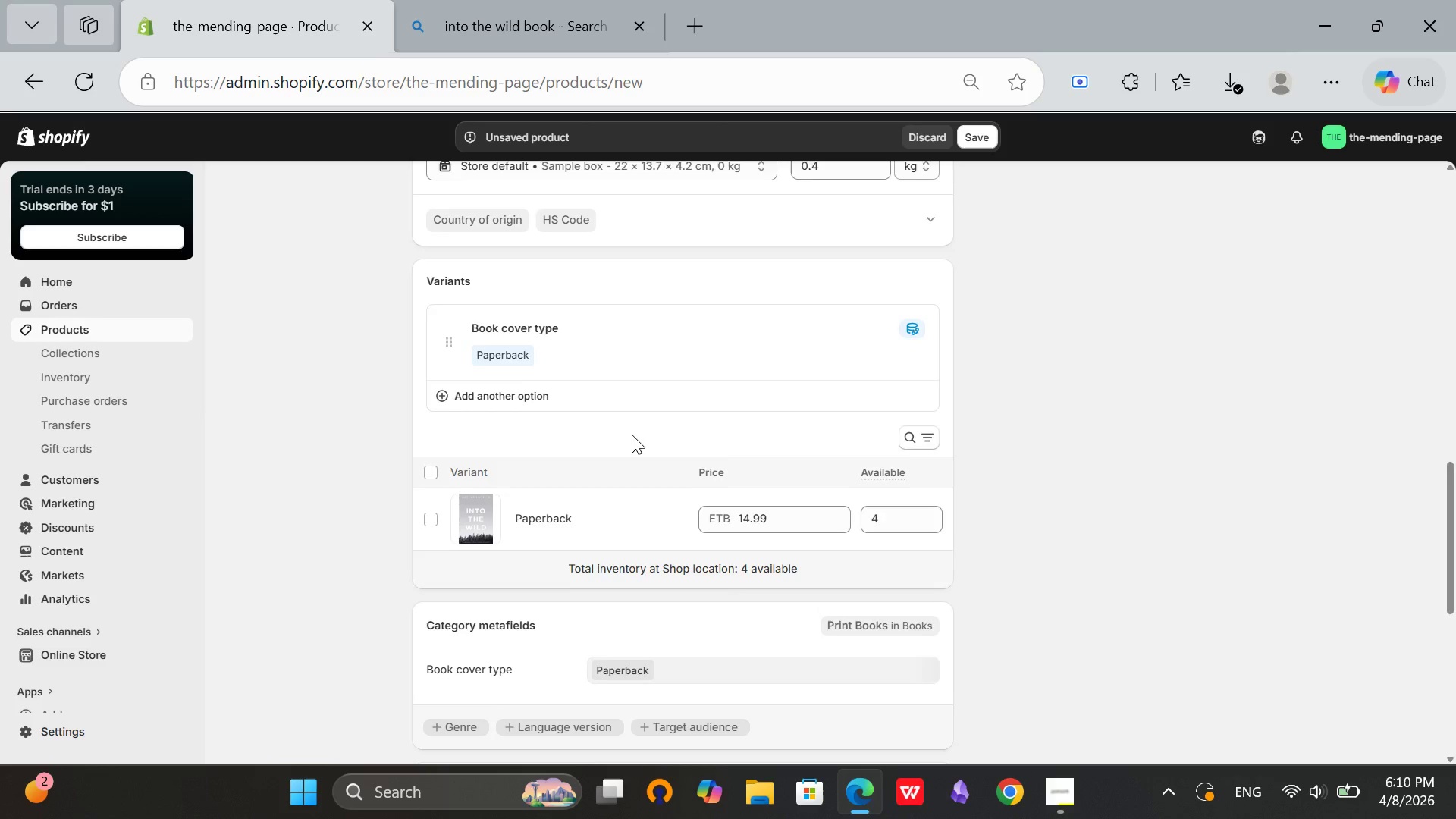 
scroll: coordinate [560, 532], scroll_direction: down, amount: 5.0
 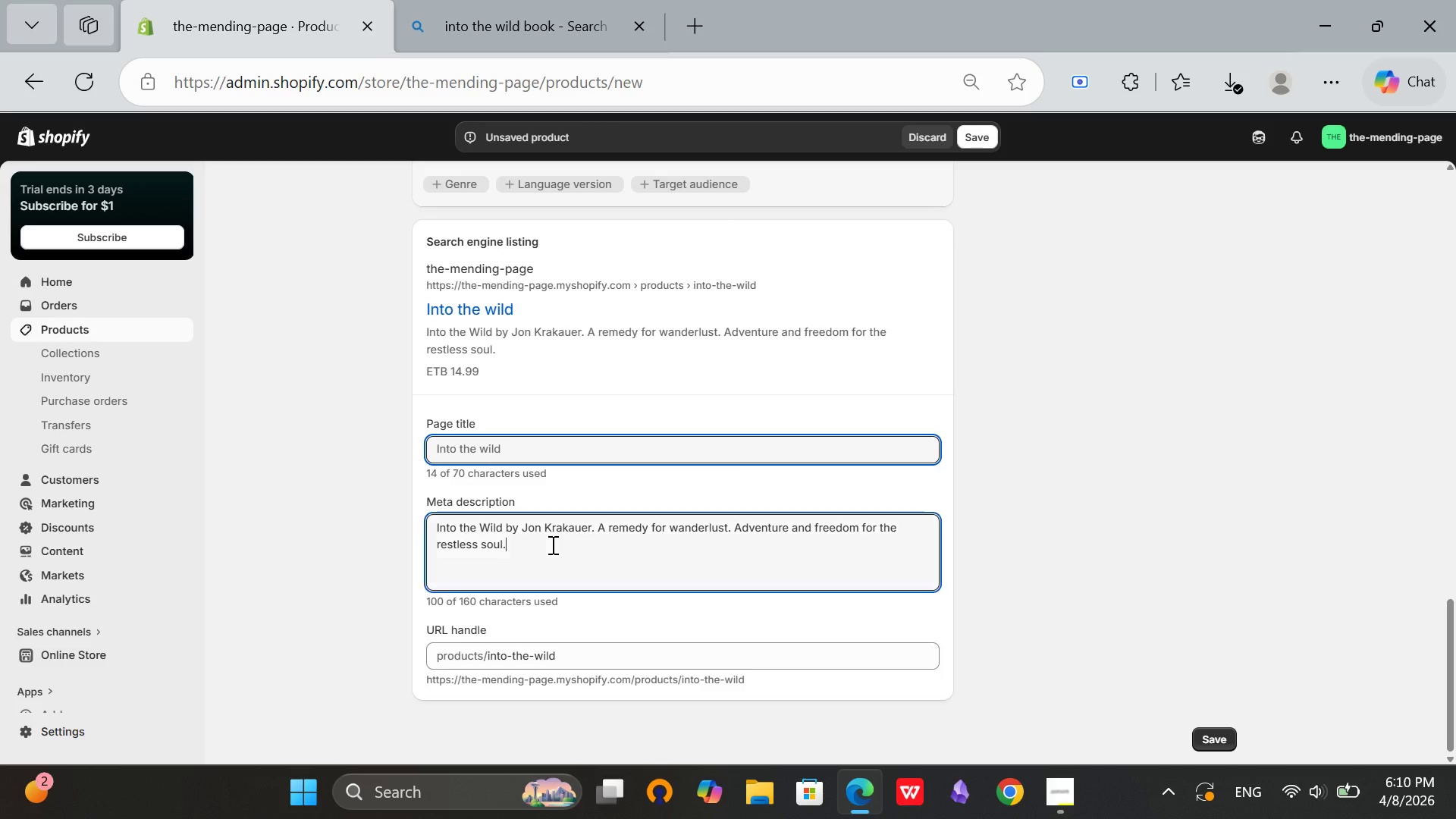 
left_click([551, 544])
 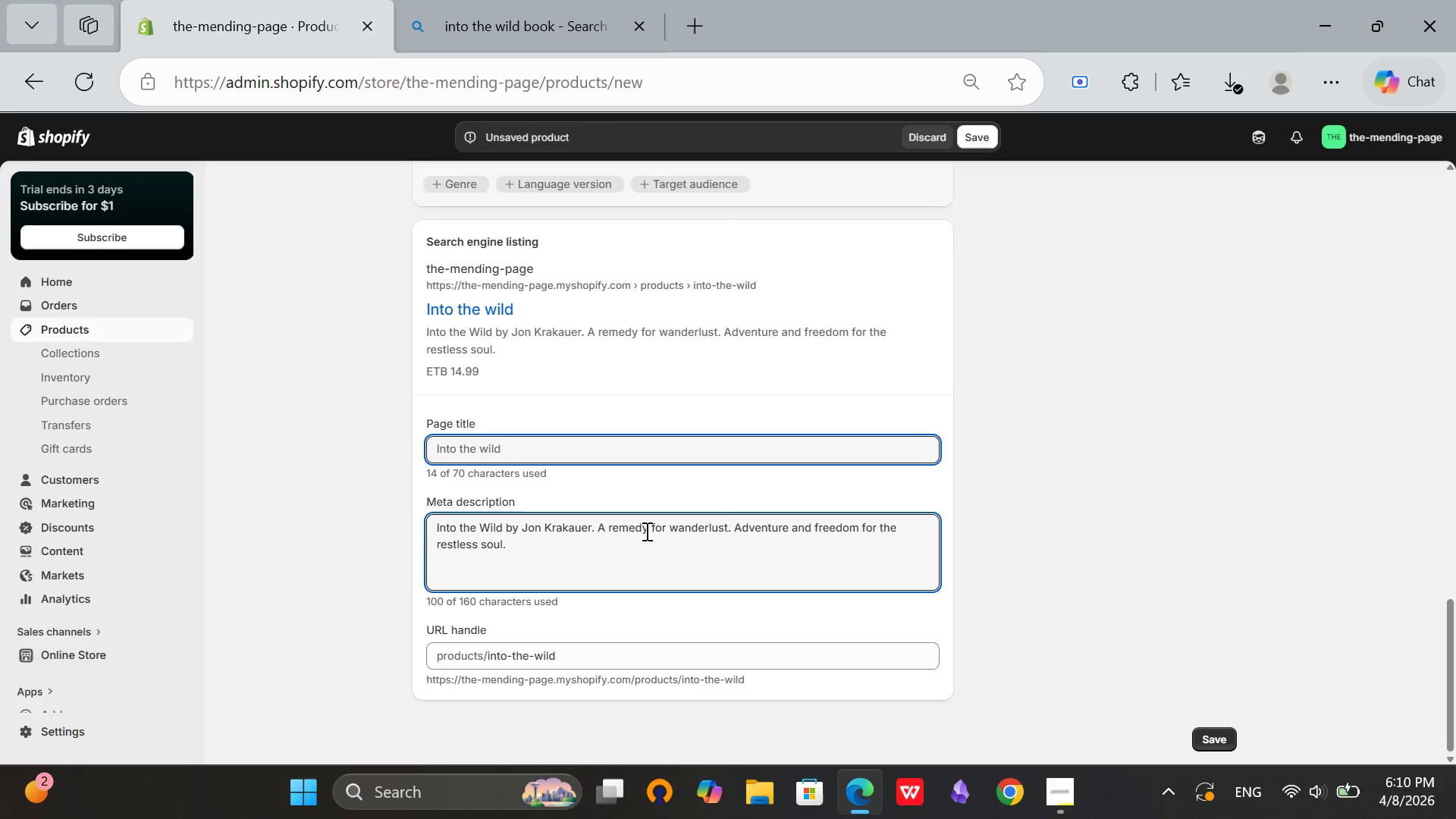 
scroll: coordinate [682, 531], scroll_direction: down, amount: 1.0
 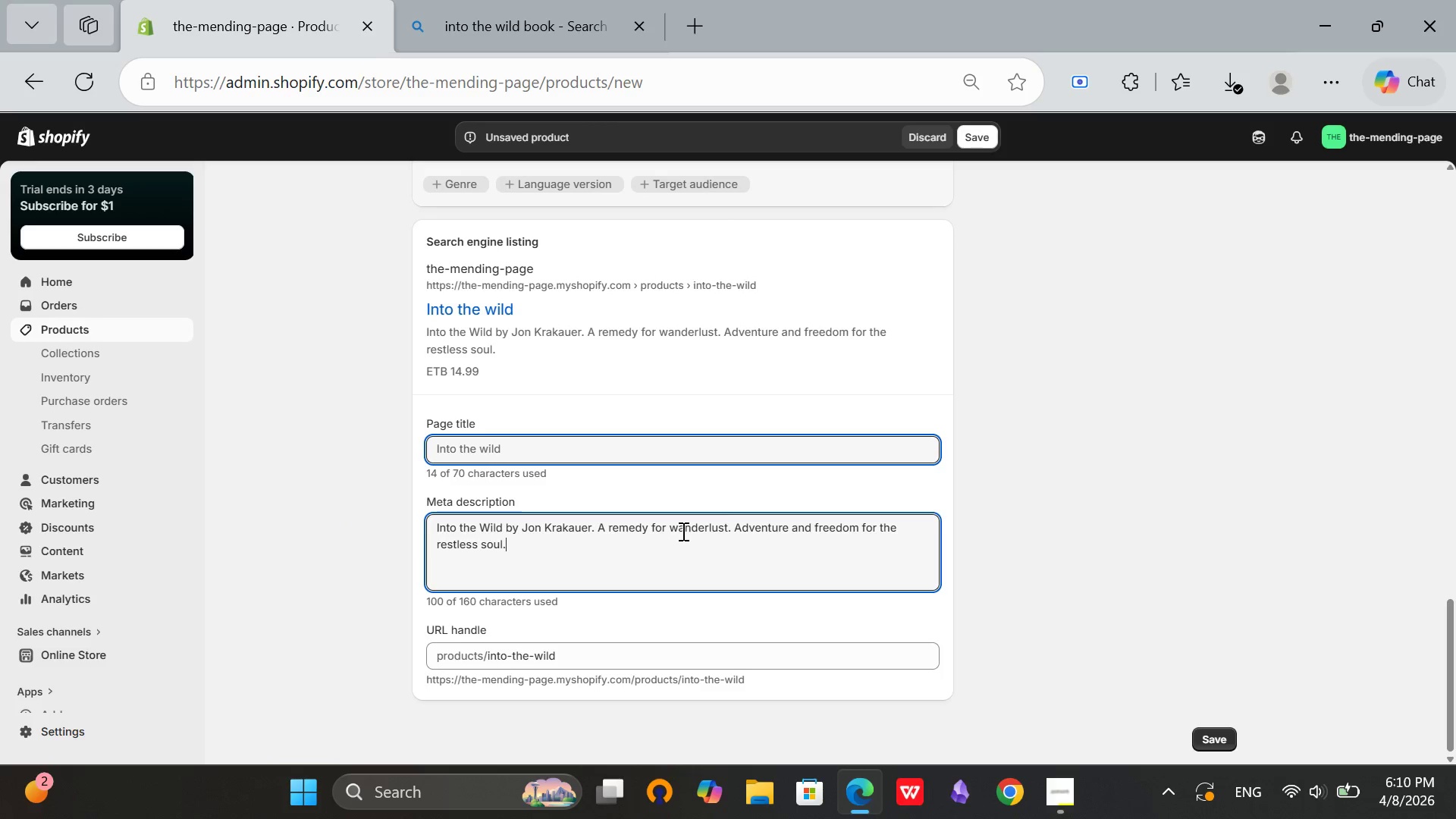 
scroll: coordinate [540, 375], scroll_direction: up, amount: 15.0
 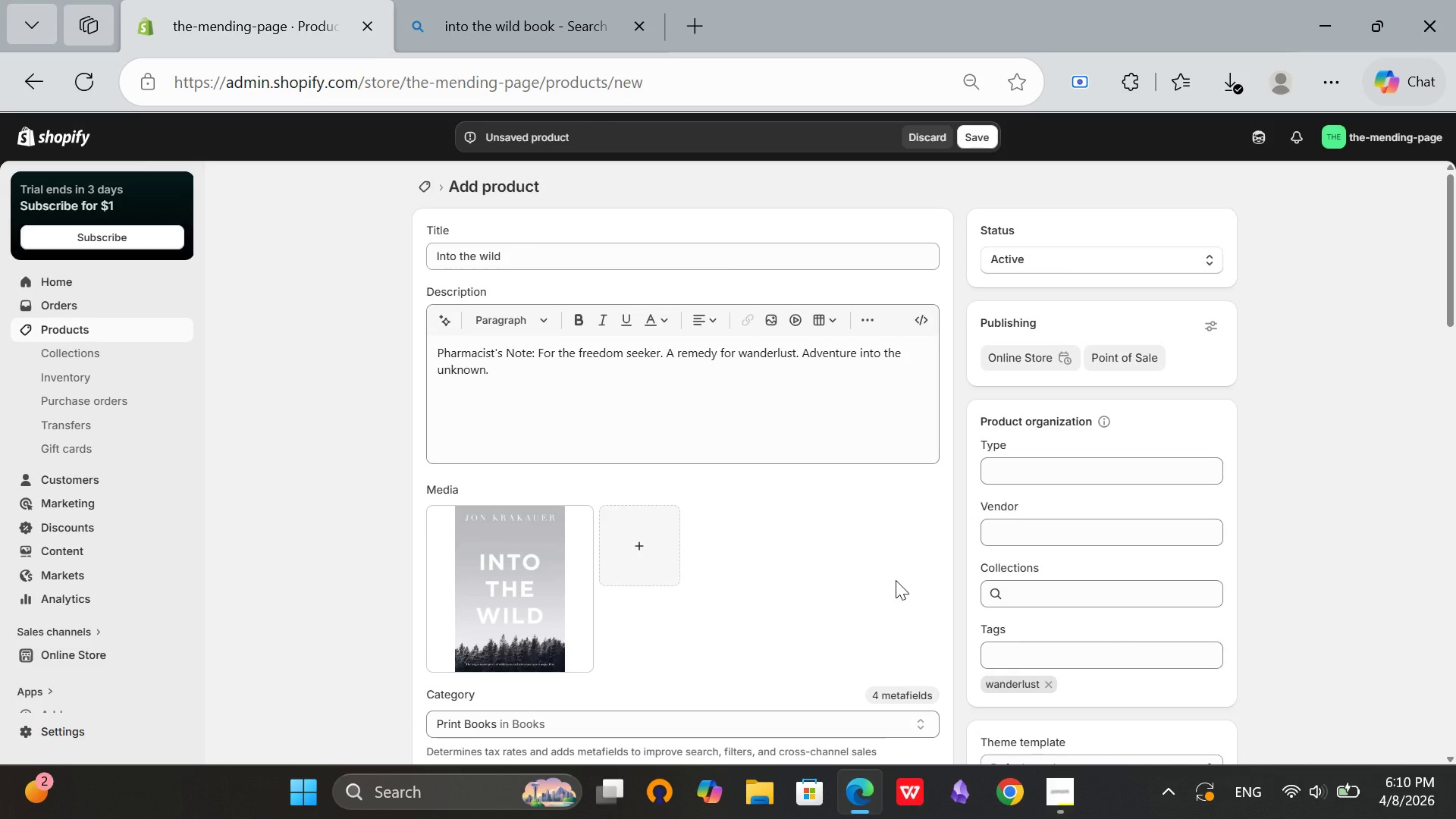 
scroll: coordinate [1115, 572], scroll_direction: down, amount: 20.0
 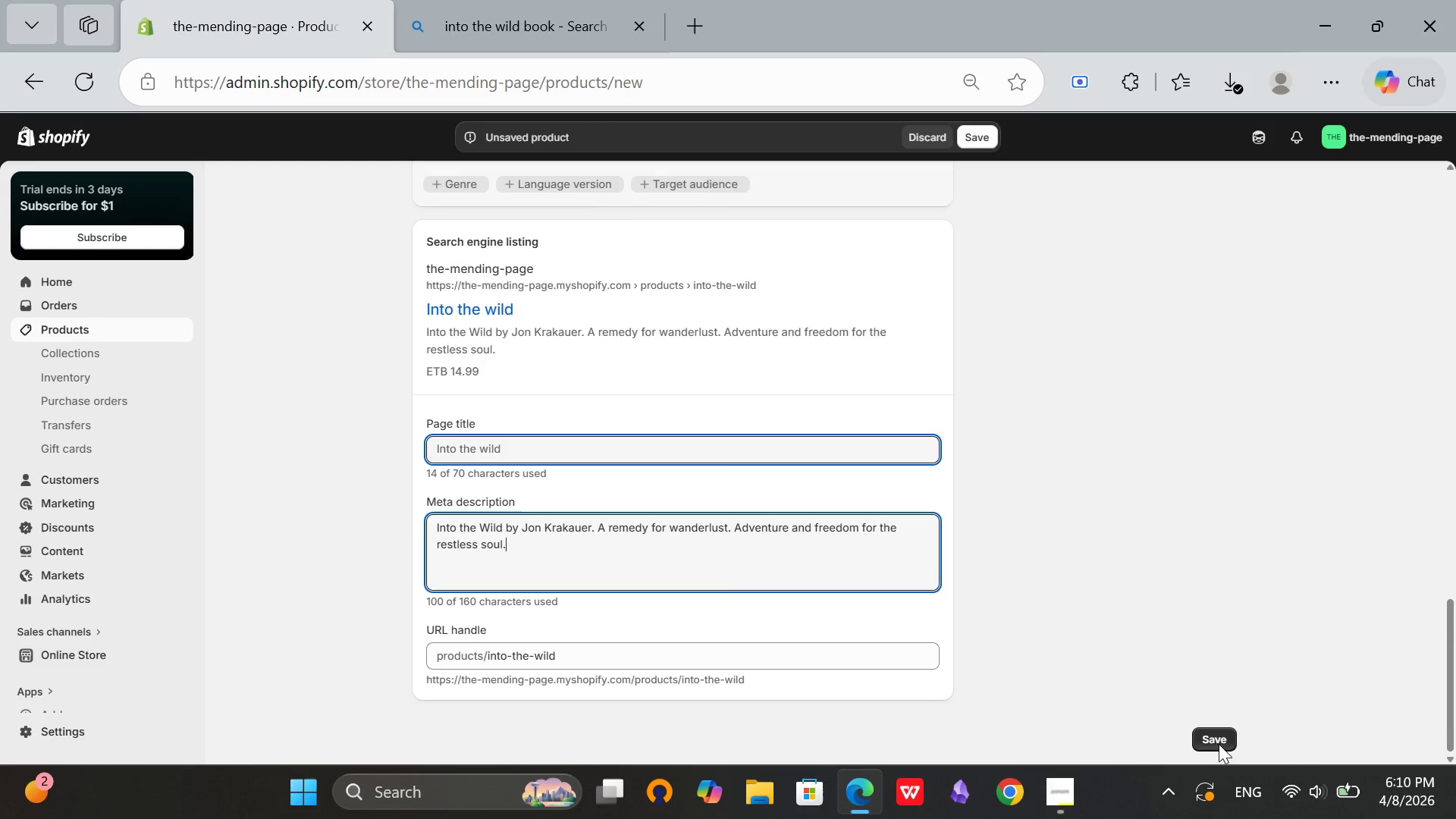 
left_click([1219, 744])
 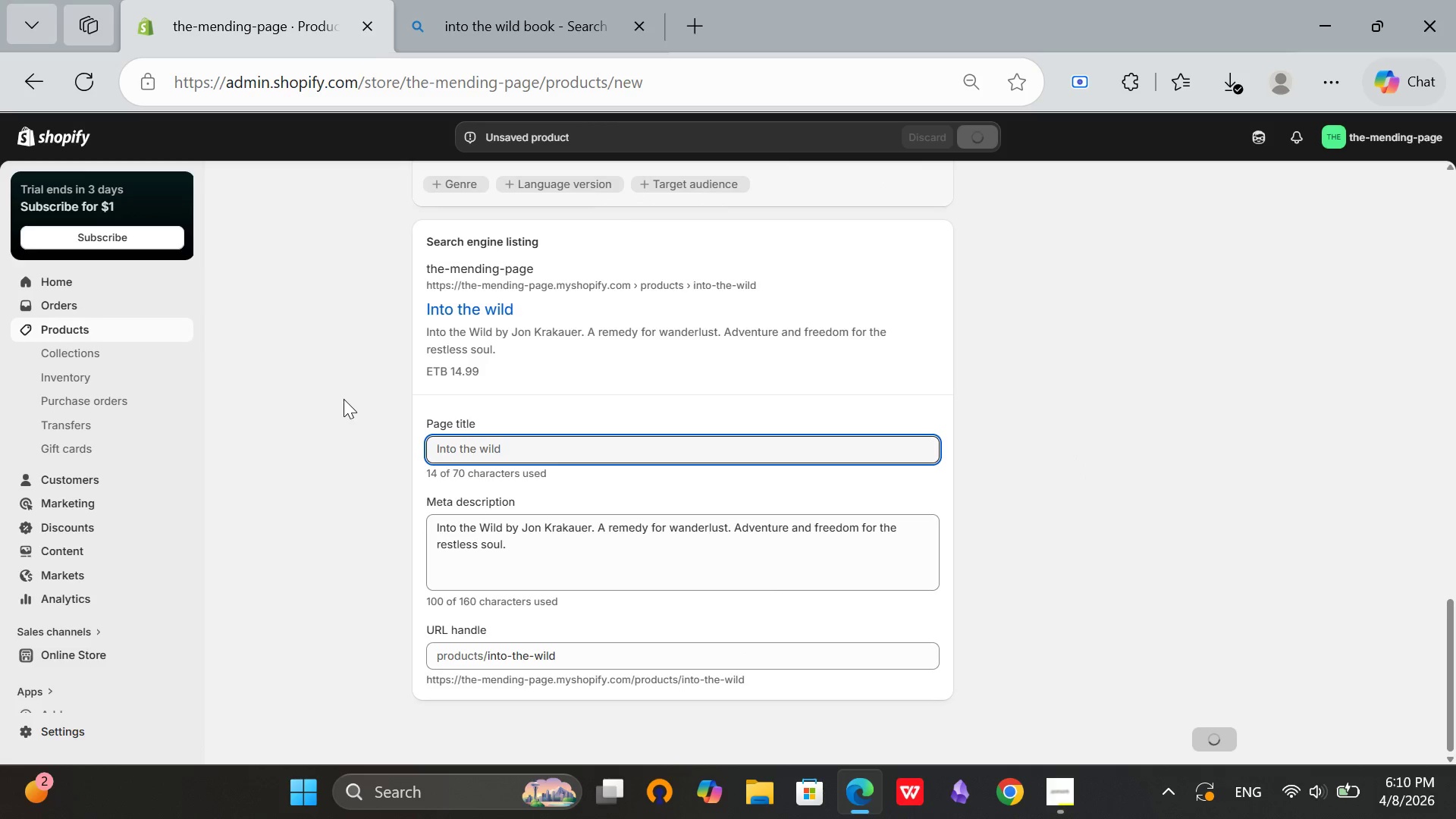 
wait(8.66)
 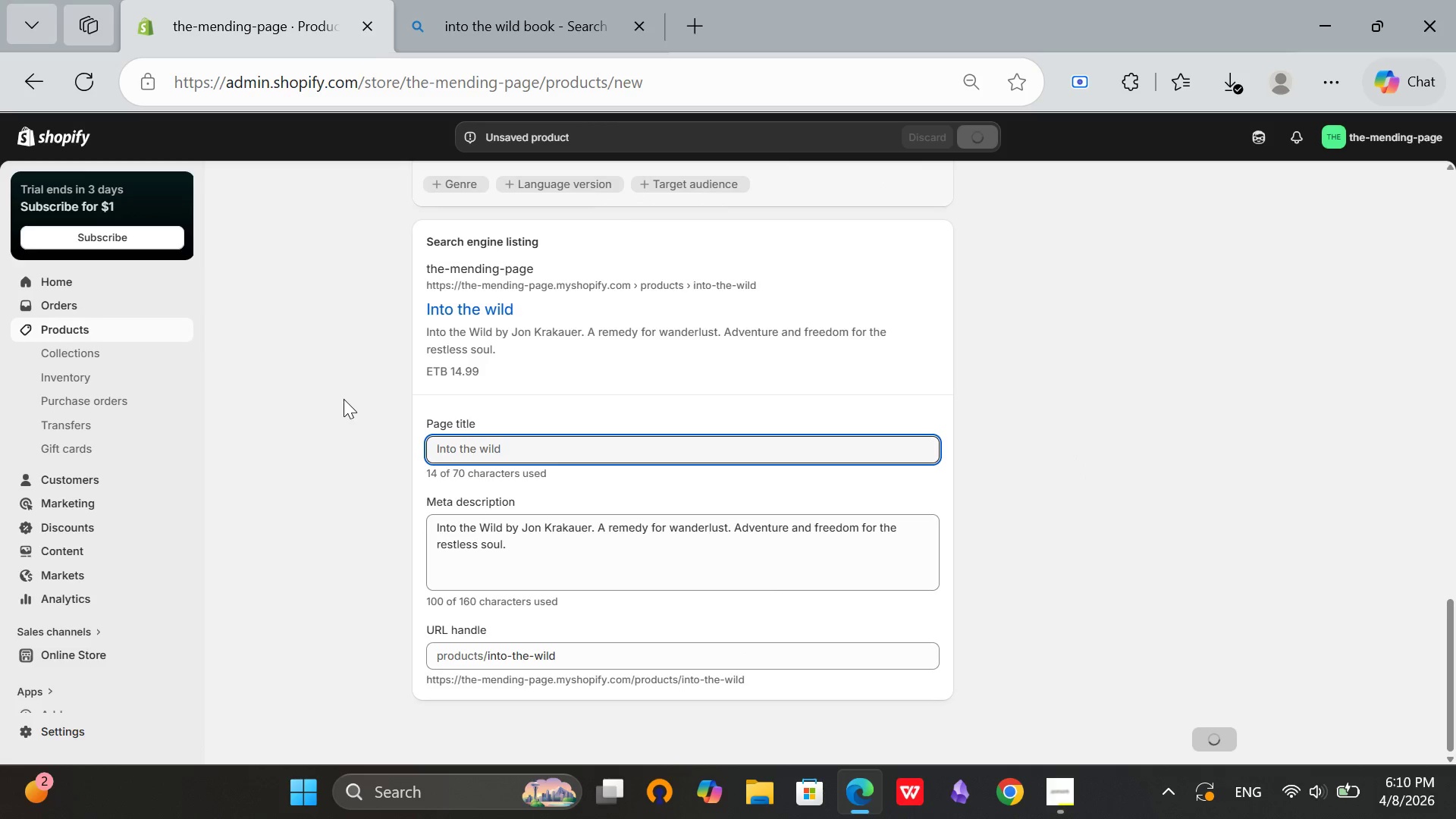 
left_click([83, 331])
 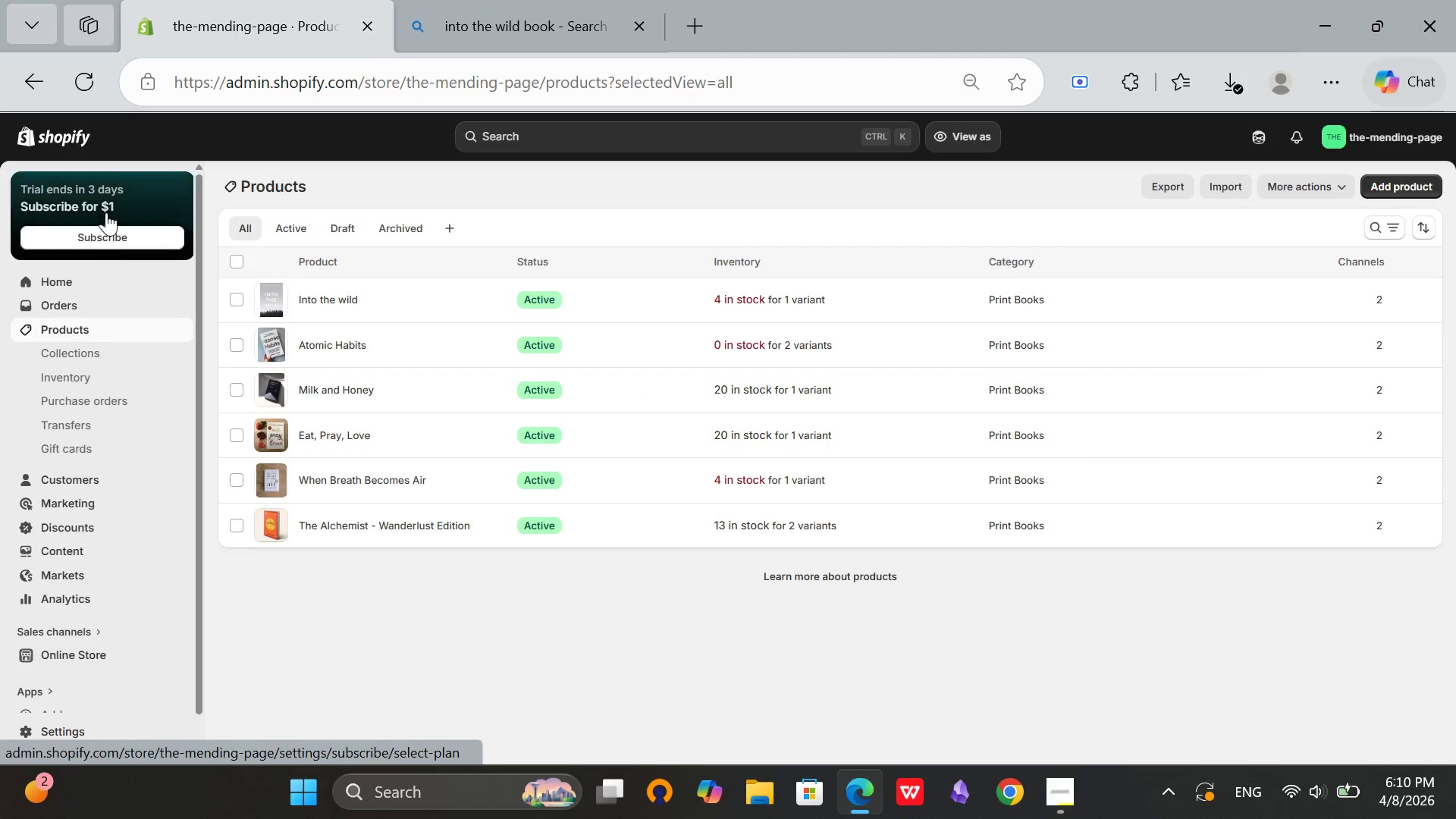 
wait(5.66)
 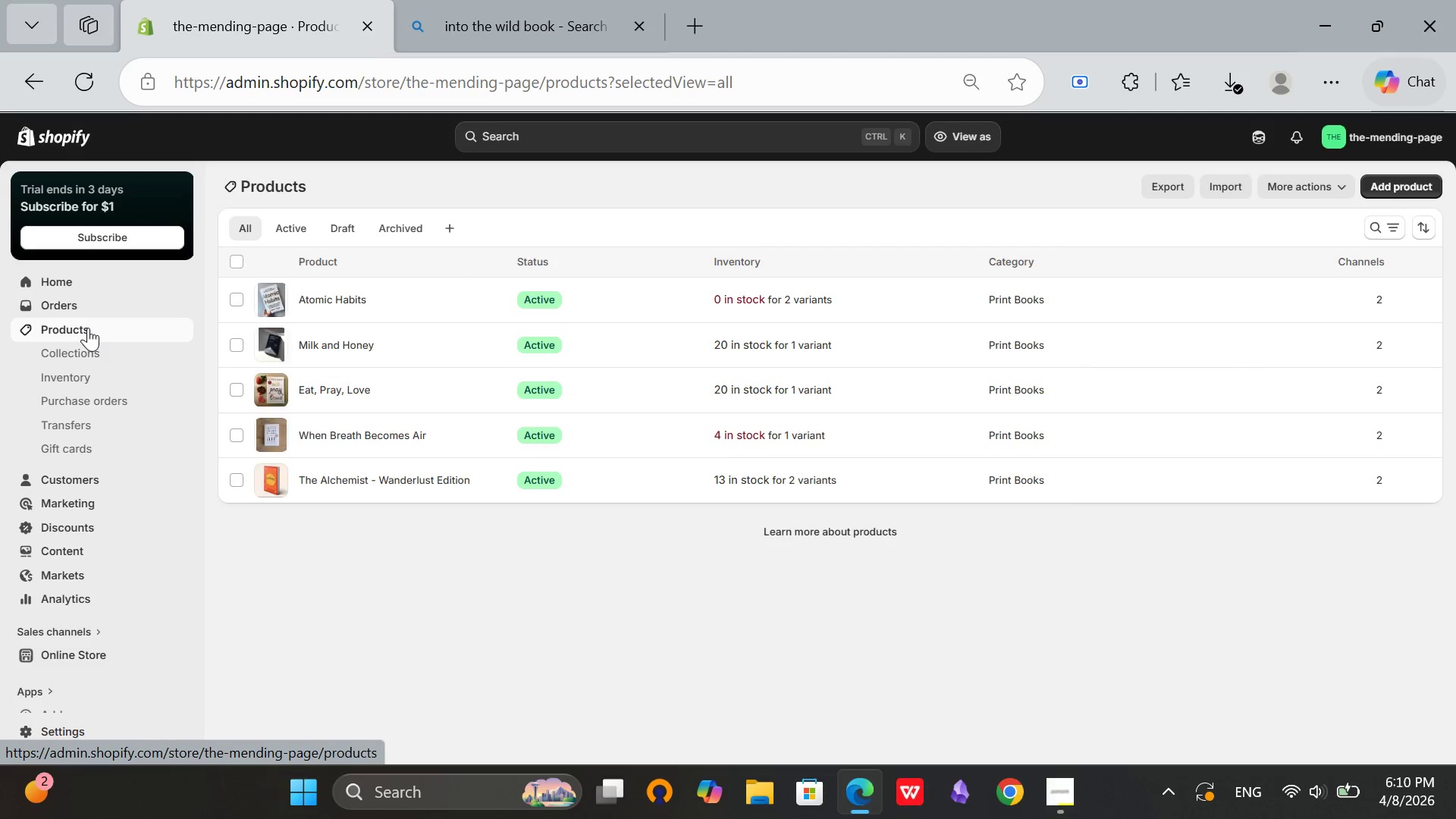 
left_click([1387, 182])
 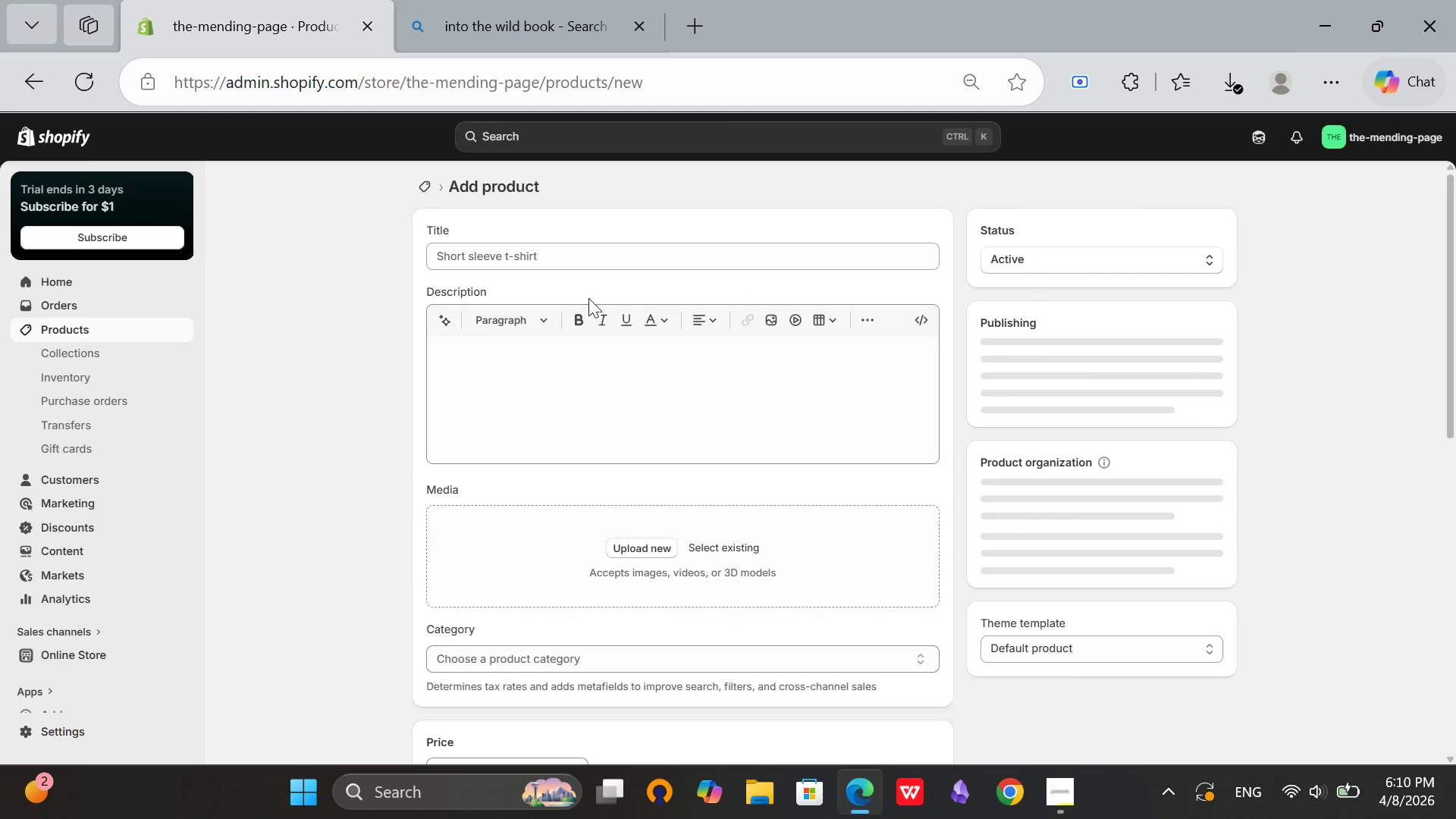 
left_click([527, 239])
 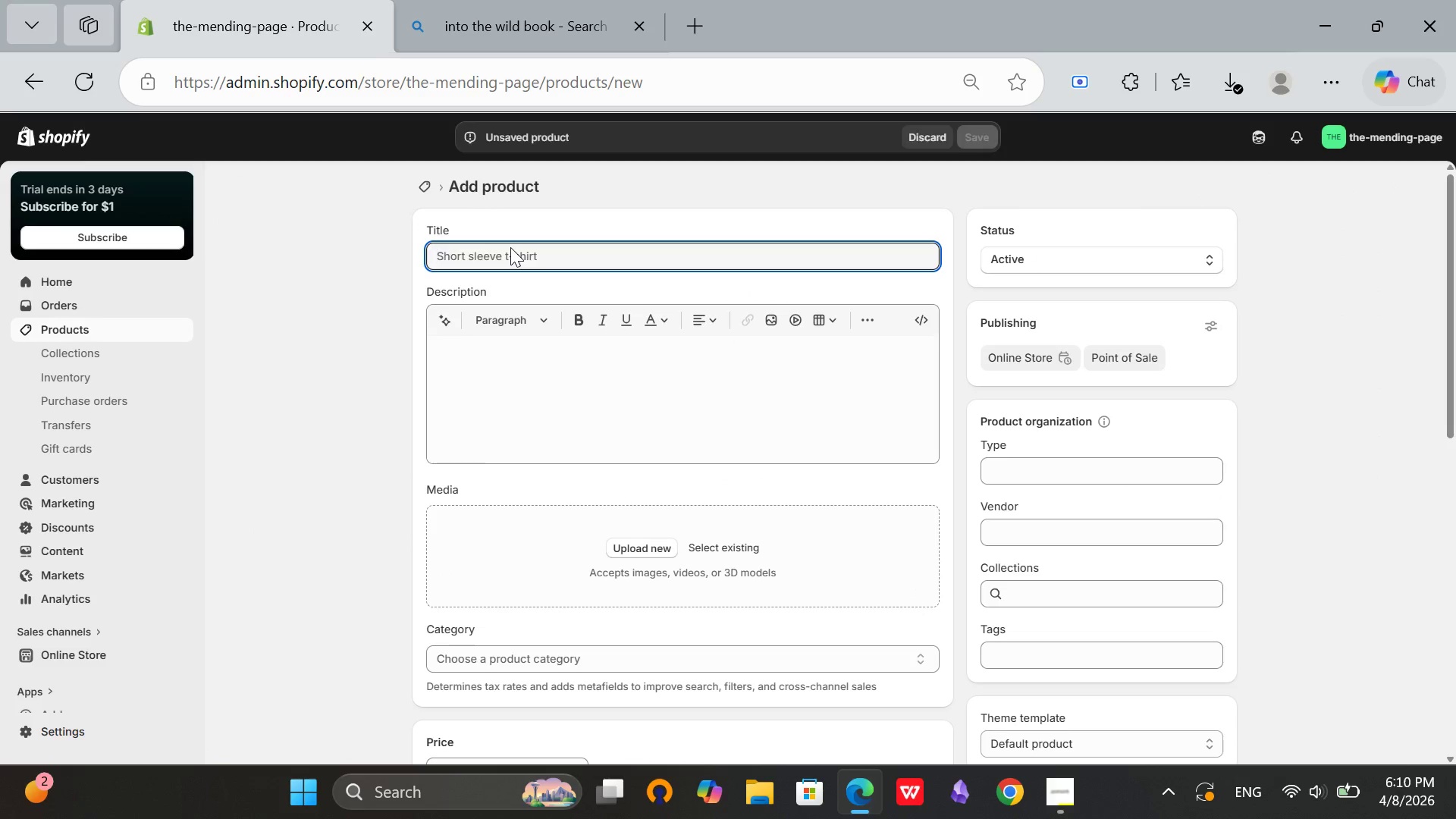 
type(The Art of Racing )
 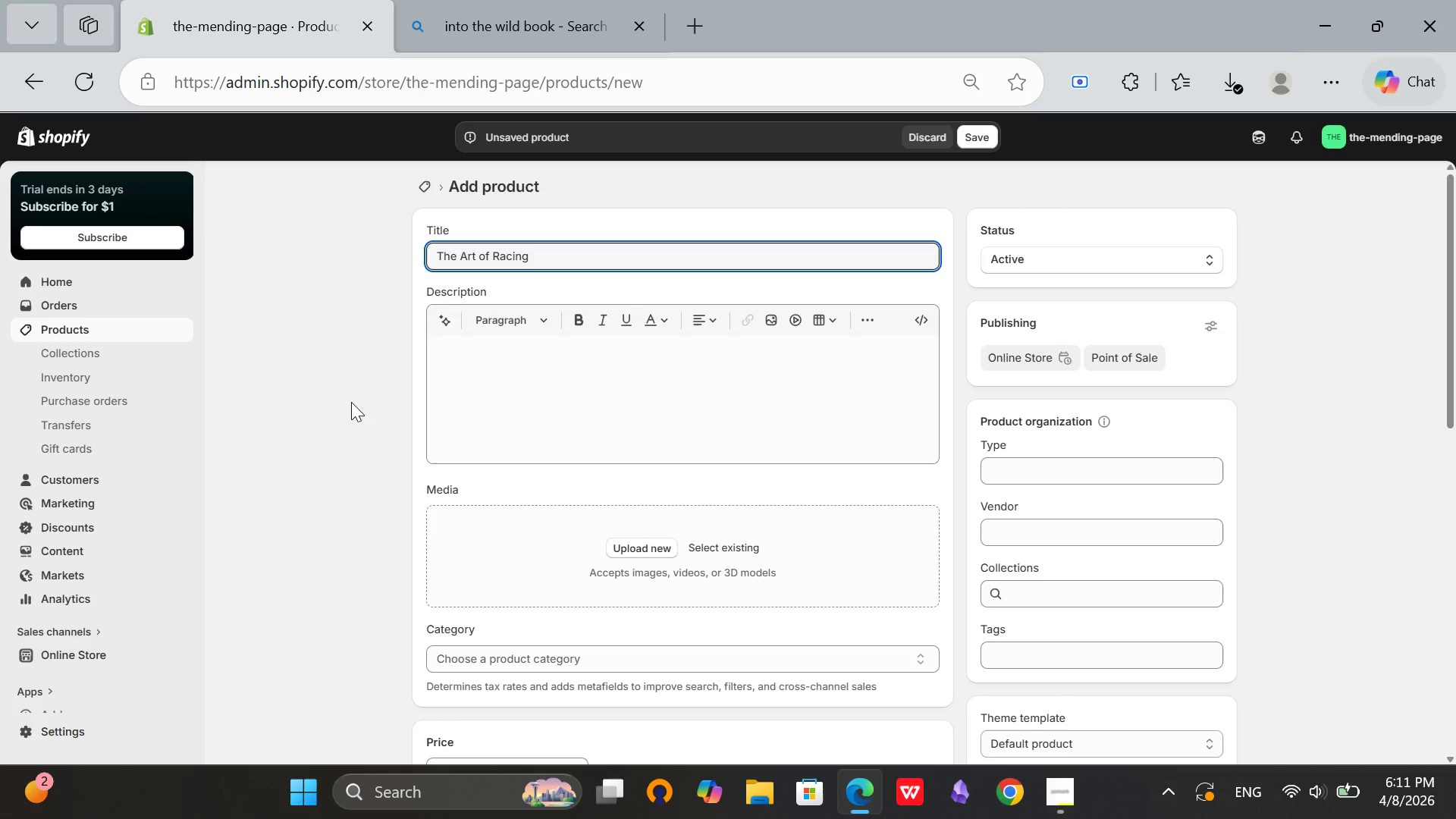 
type(in the rain)
 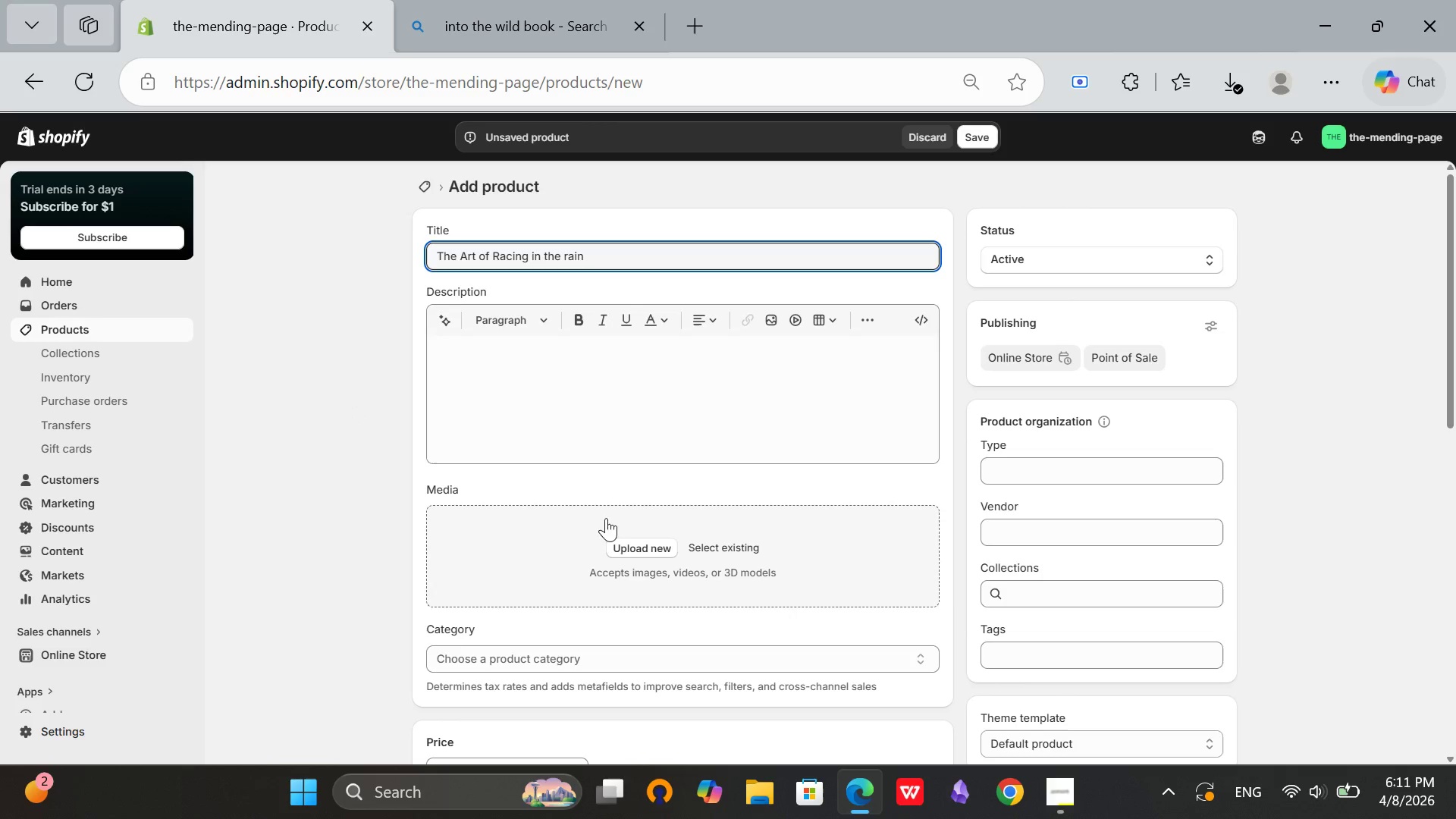 
left_click([626, 397])
 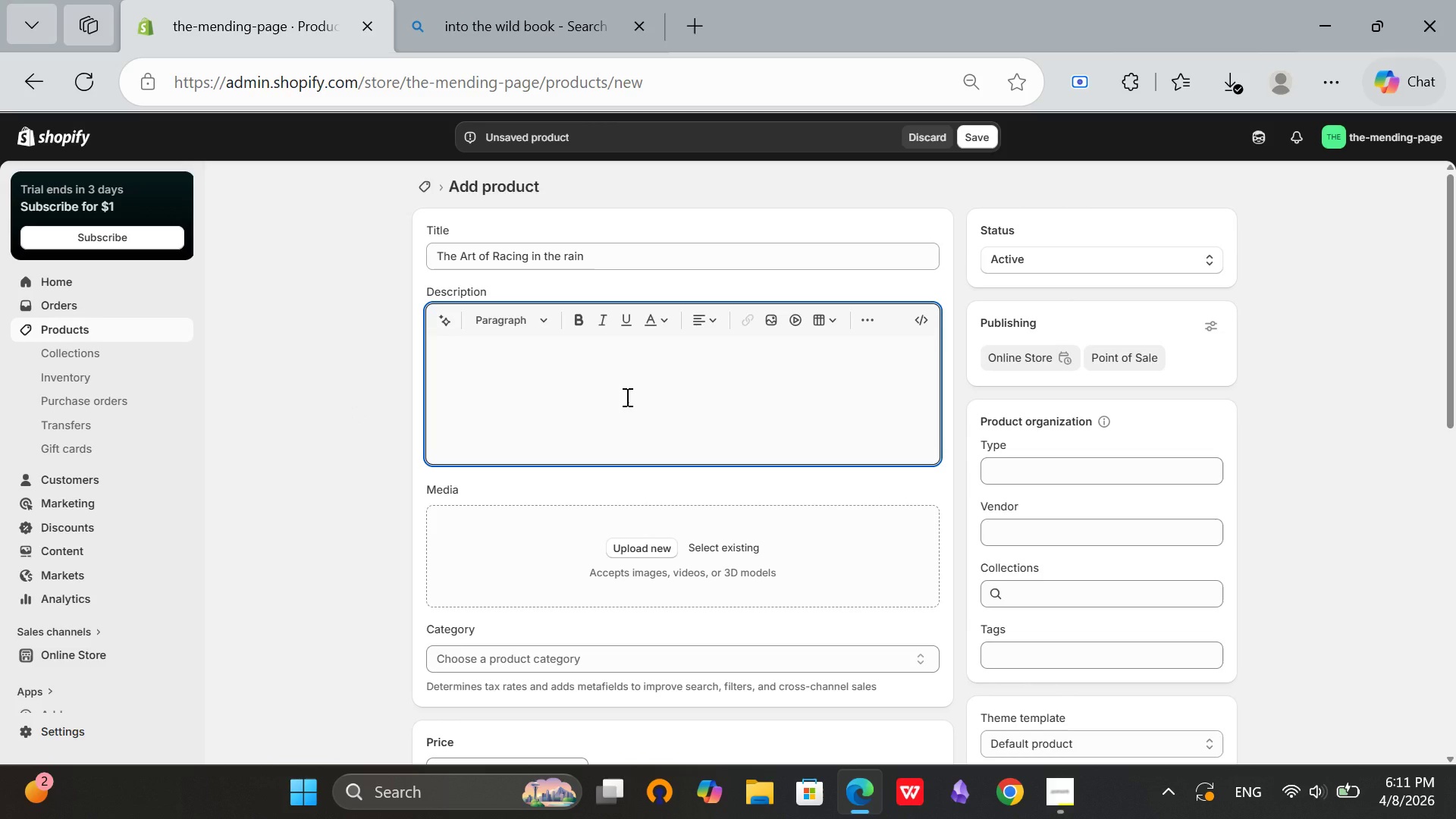 
type(Phar)
 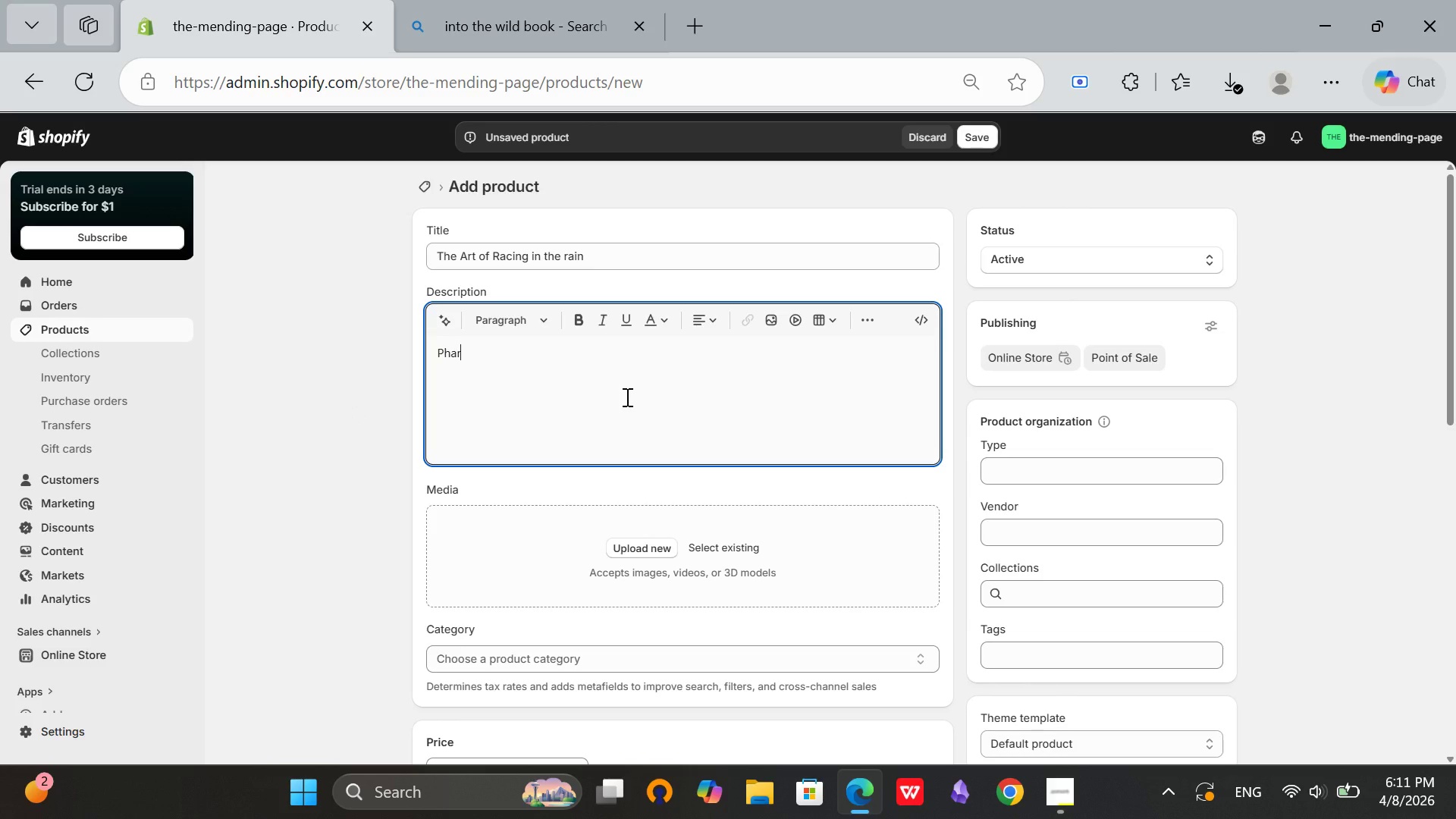 
type(macist's Rain: )
 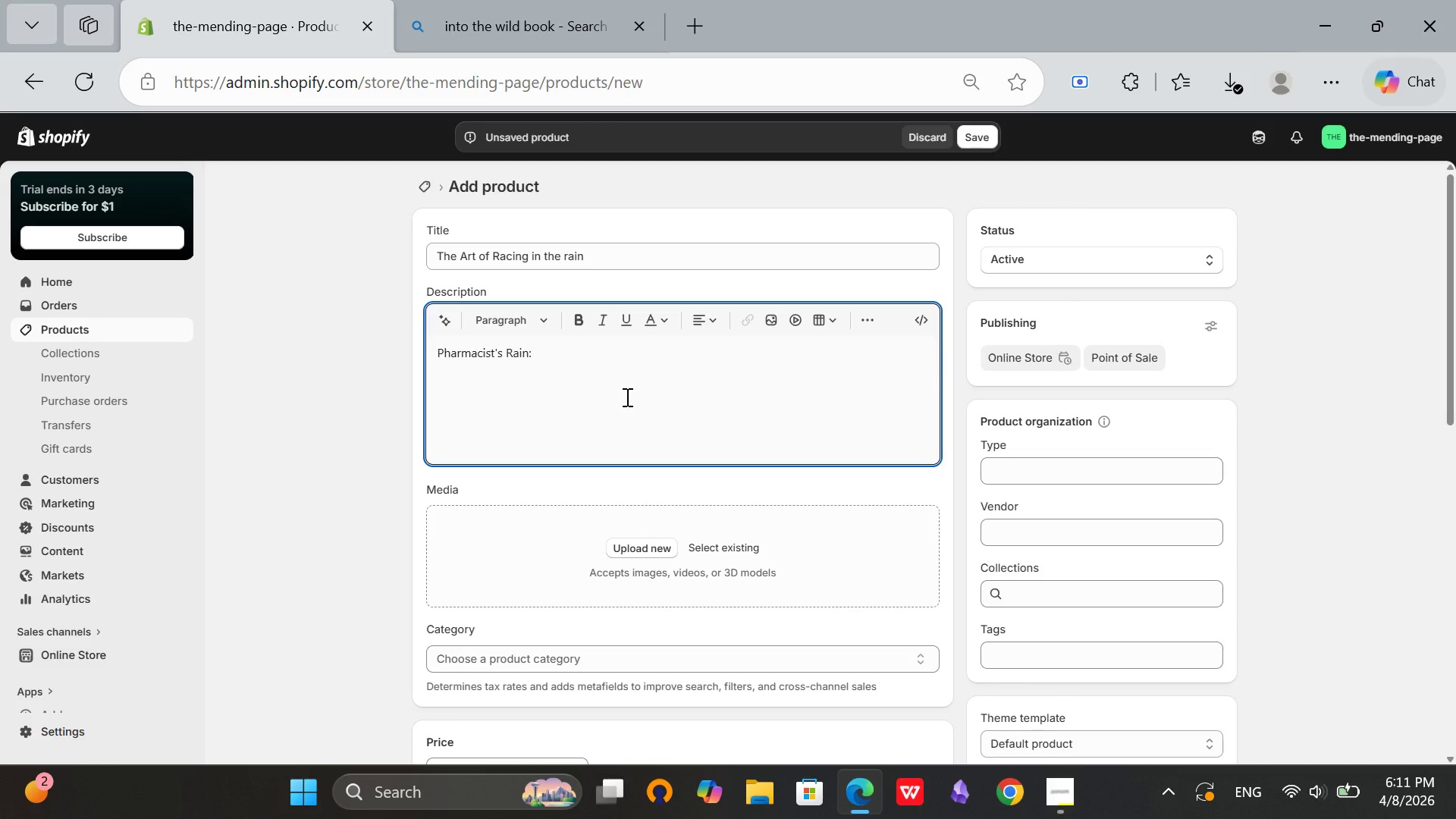 
wait(6.81)
 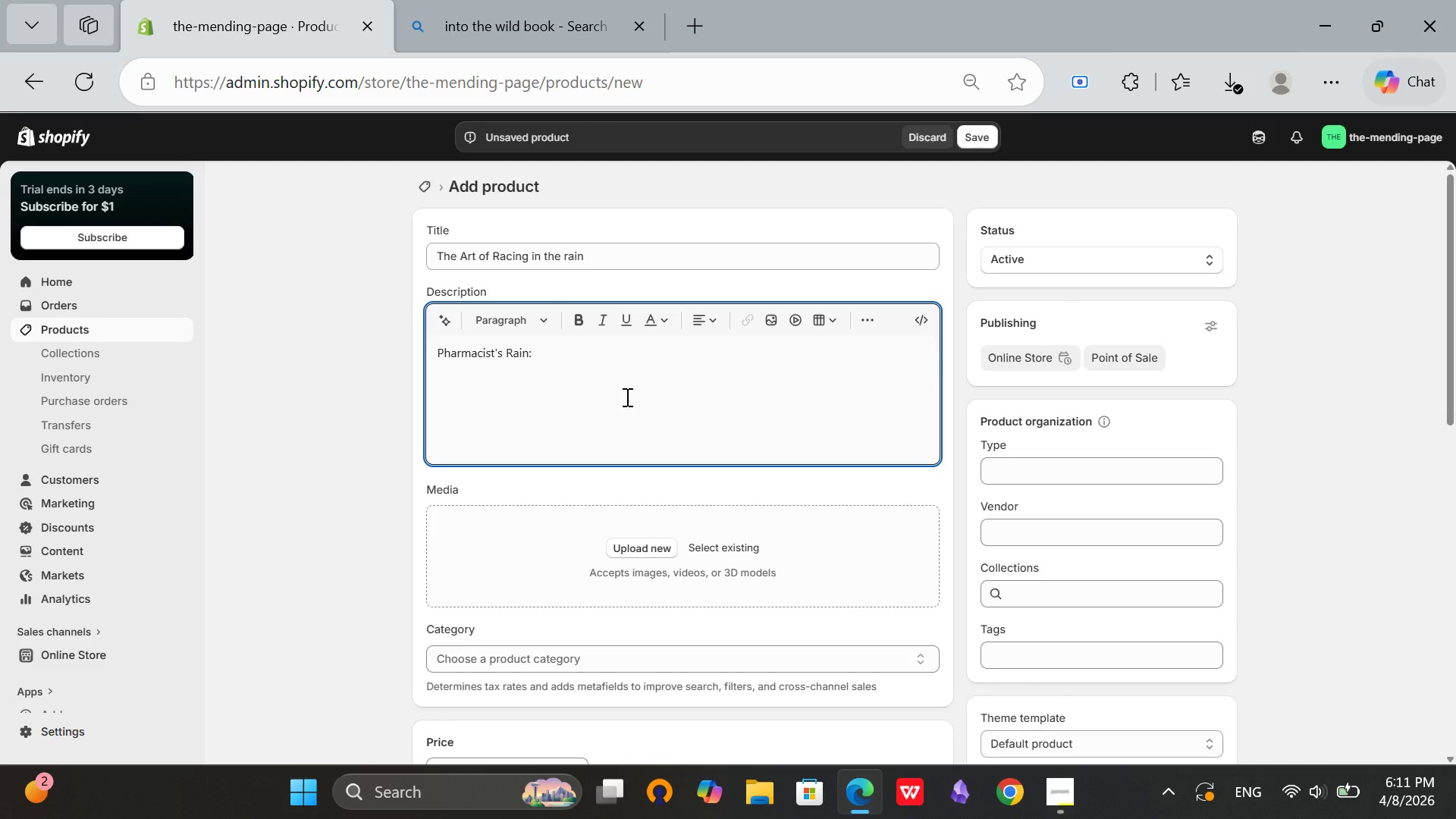 
type(For the grieev)
key(Backspace)
key(Backspace)
key(Backspace)
type(veing )
key(Backspace)
key(Backspace)
key(Backspace)
key(Backspace)
key(Backspace)
key(Backspace)
key(Backspace)
type(ieving heart. Aremedy for)
 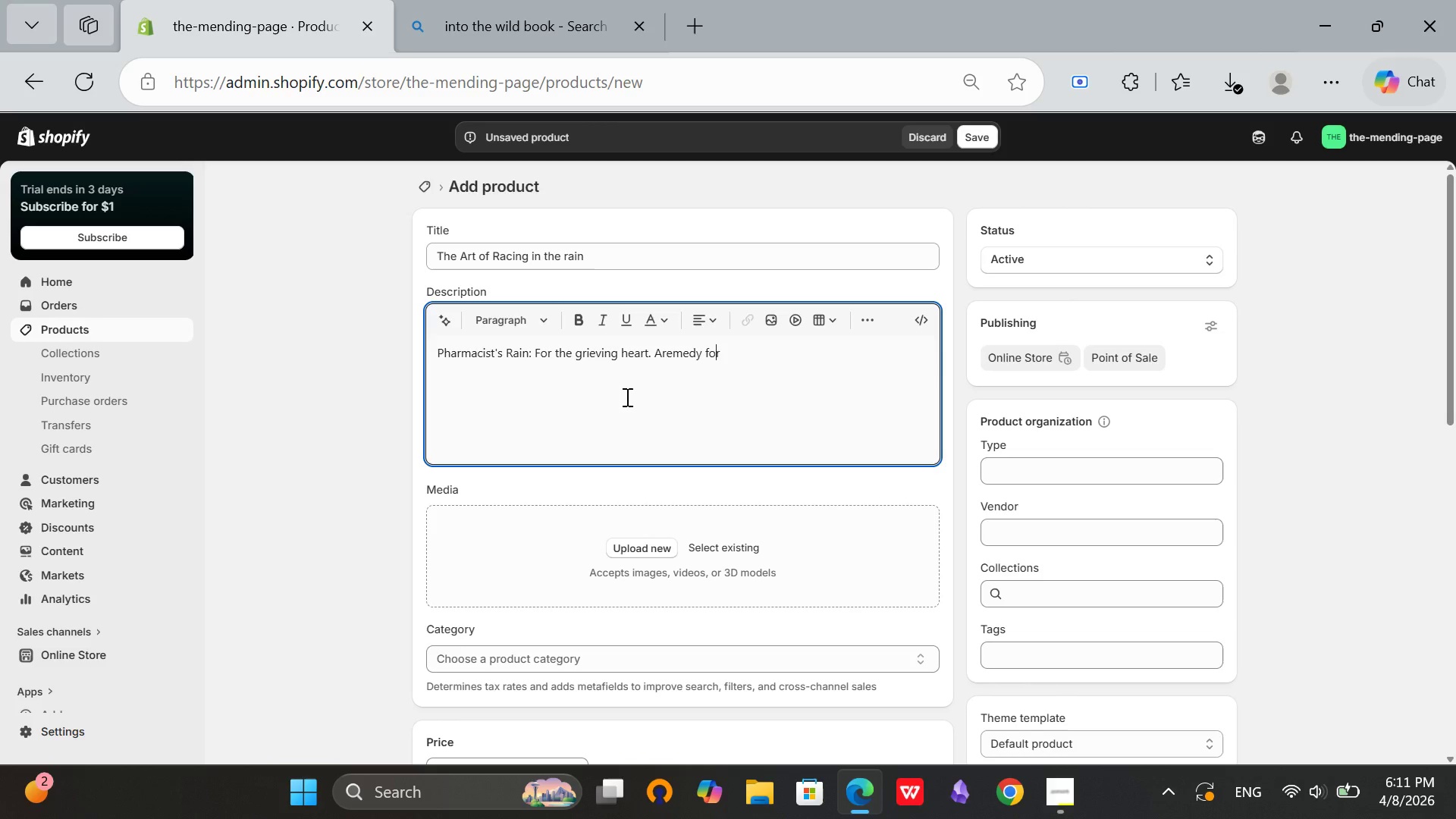 
hold_key(key=ArrowLeft, duration=0.78)
 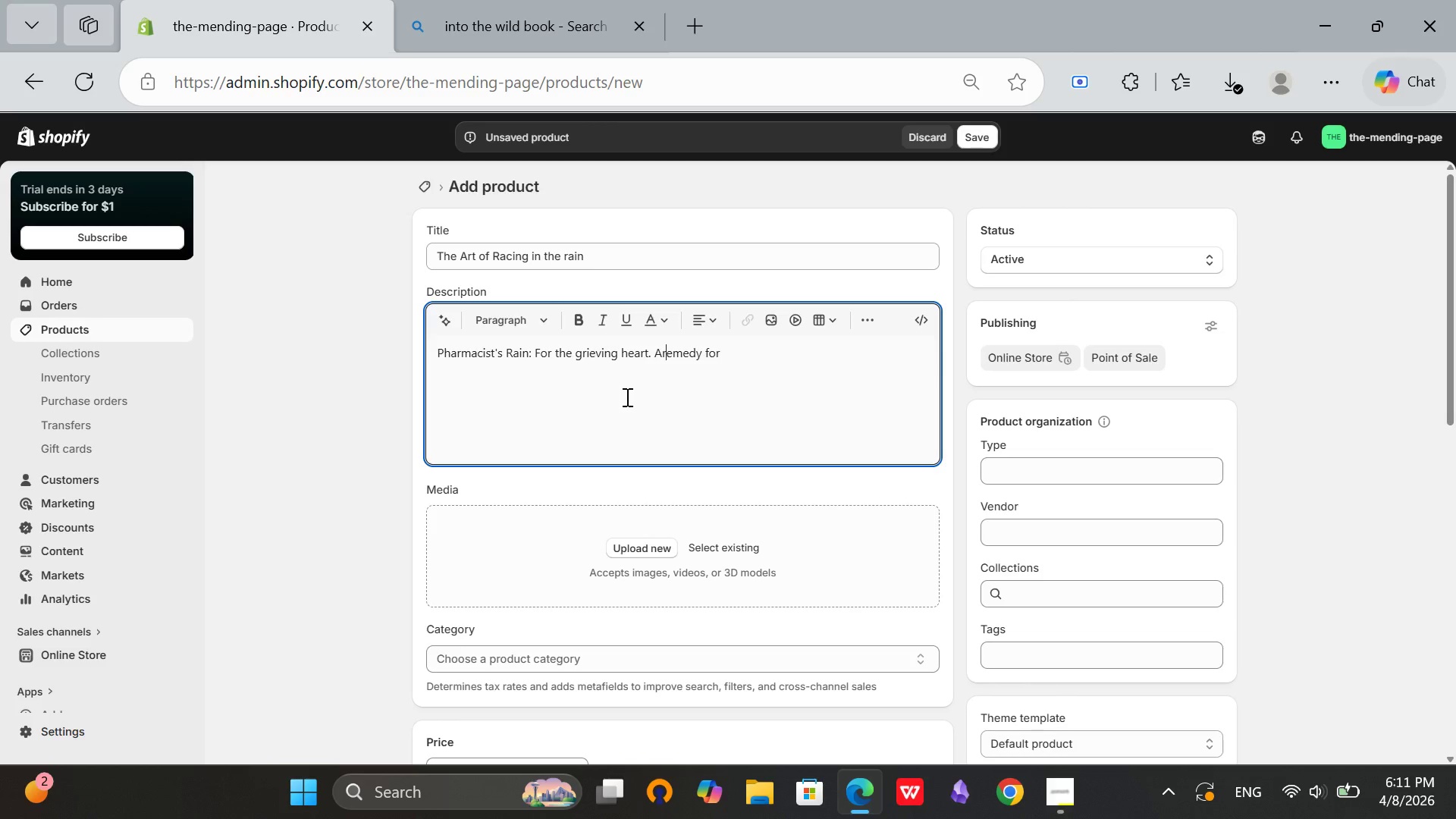 
key(ArrowLeft)
 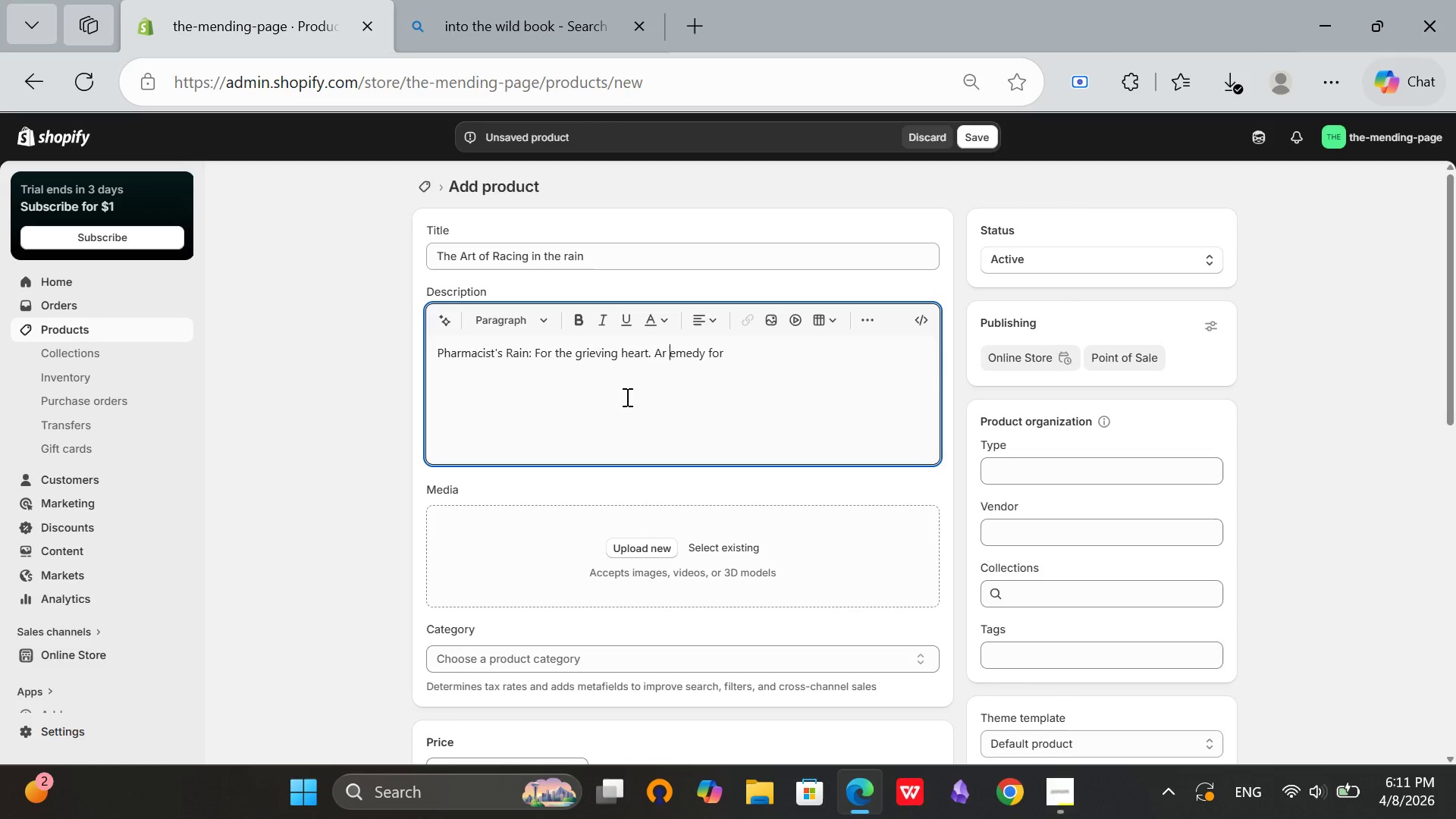 
key(Space)
 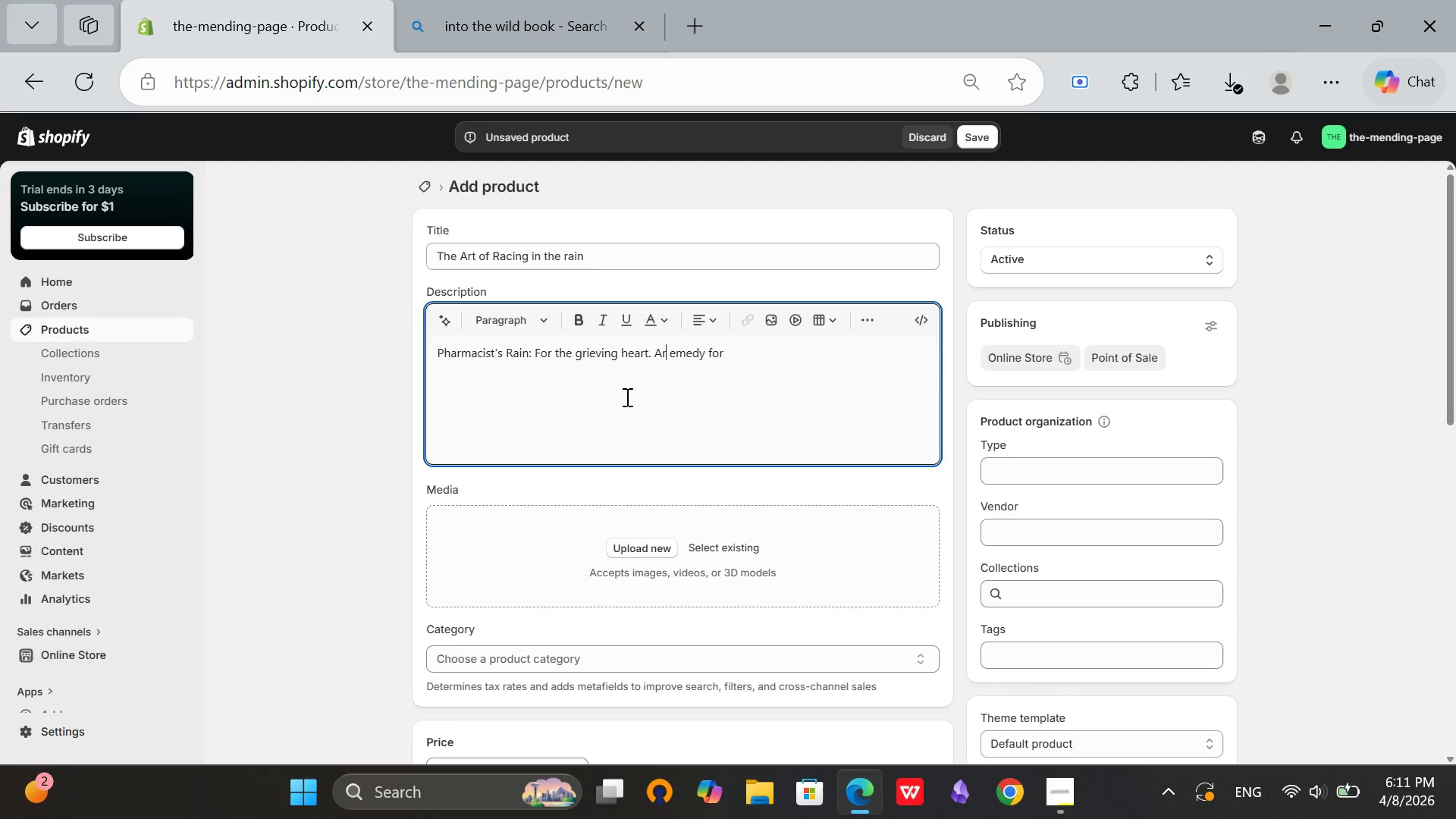 
key(ArrowLeft)
 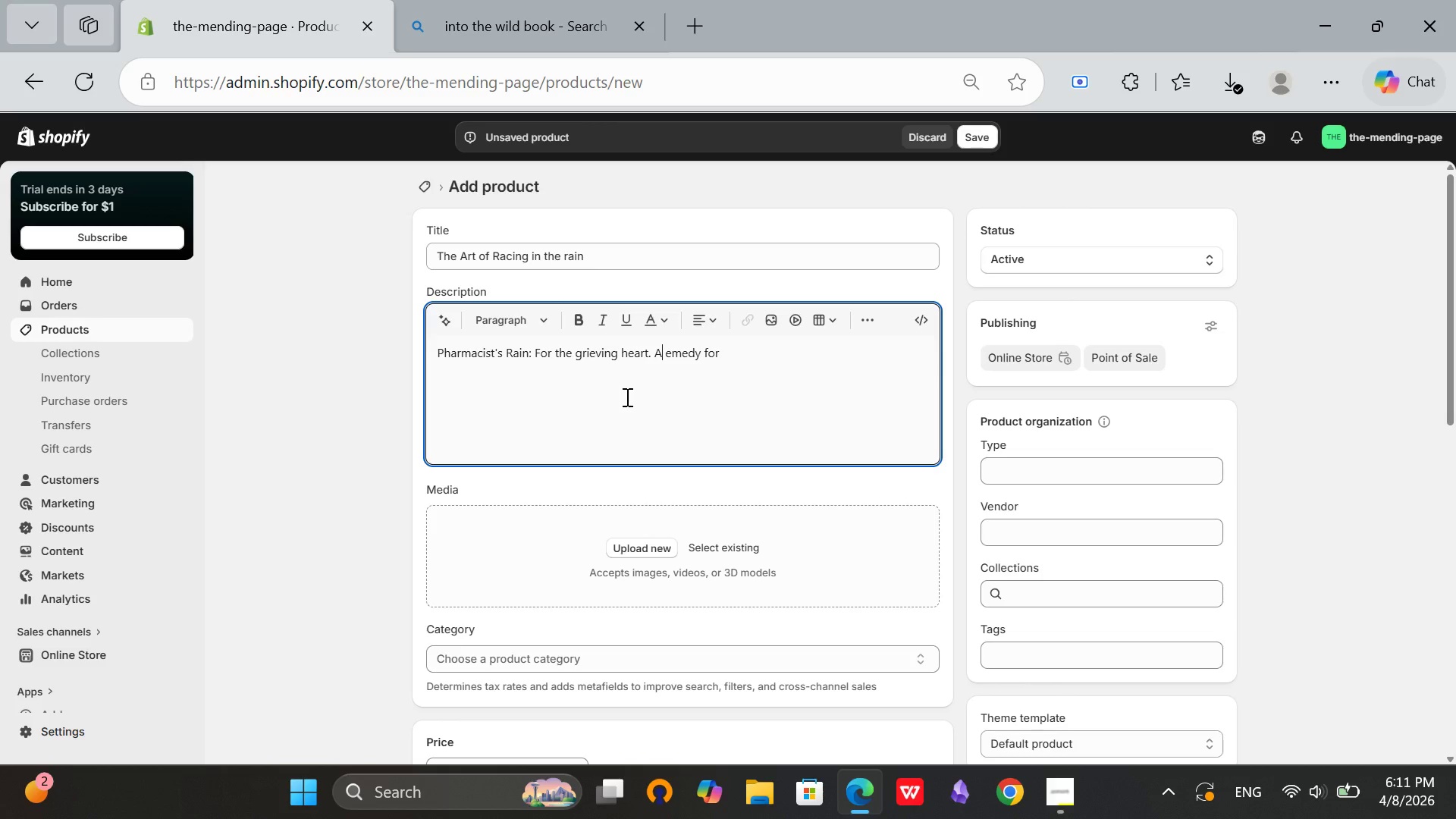 
key(Backspace)
 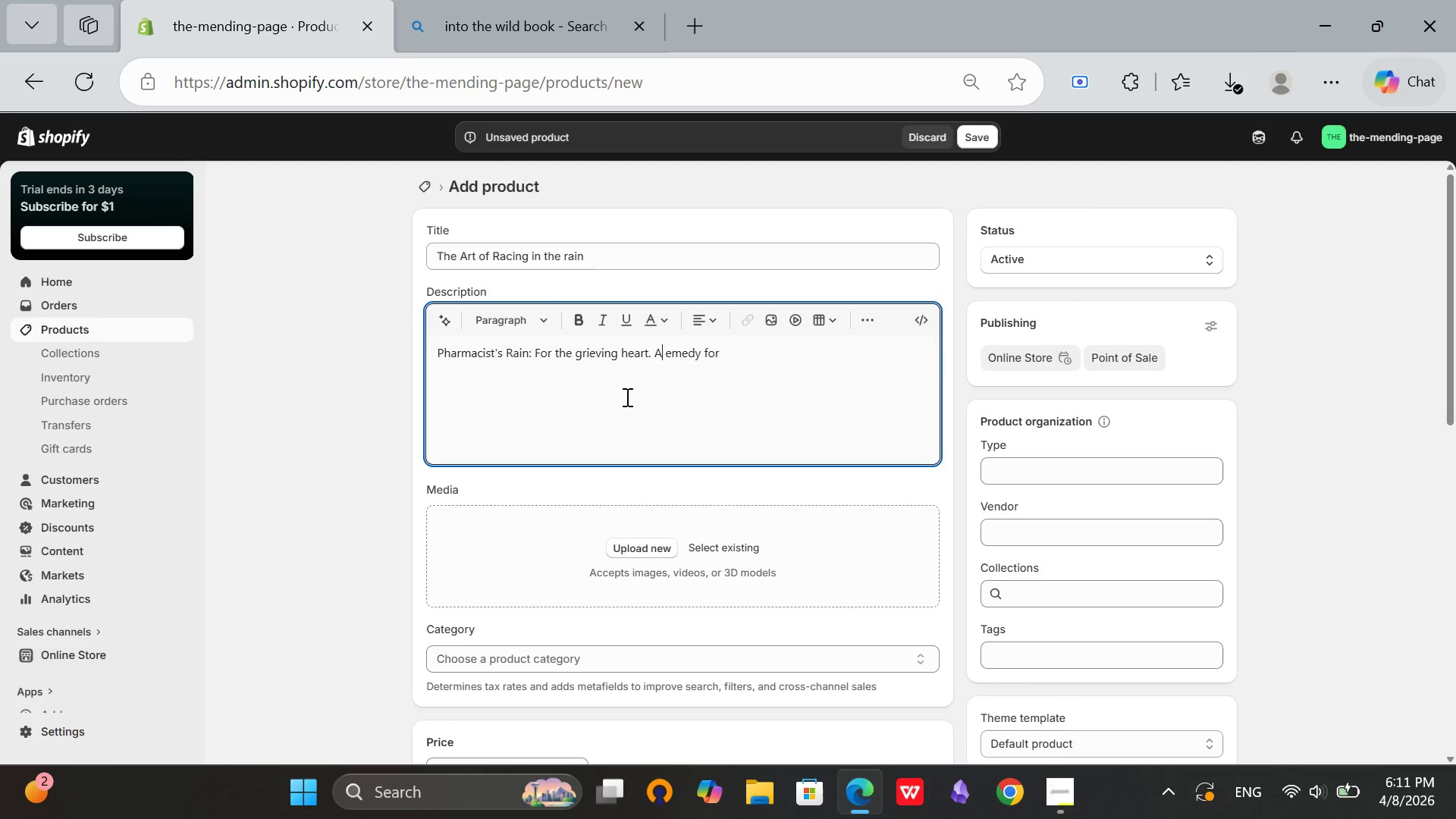 
key(ArrowRight)
 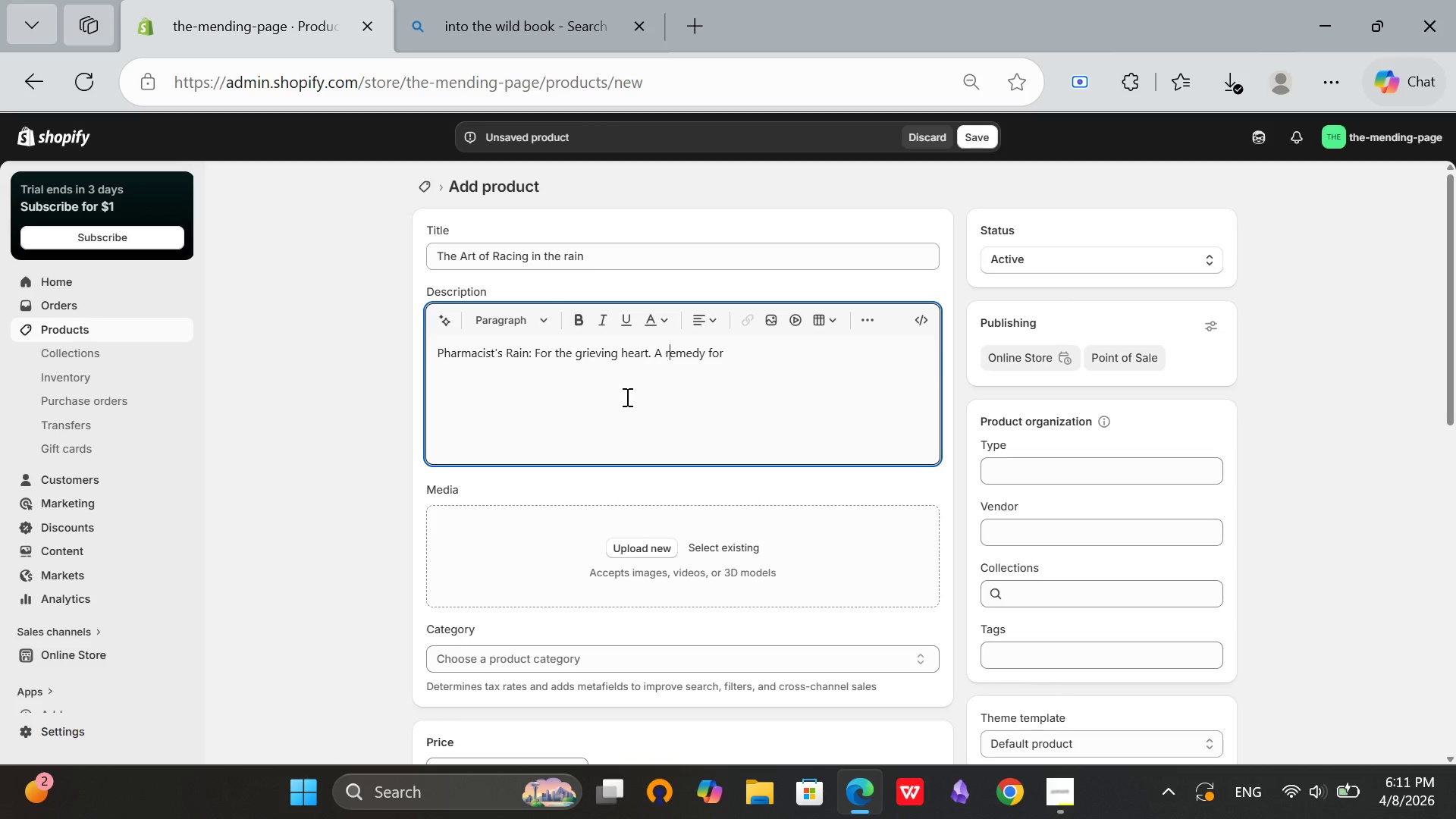 
key(R)
 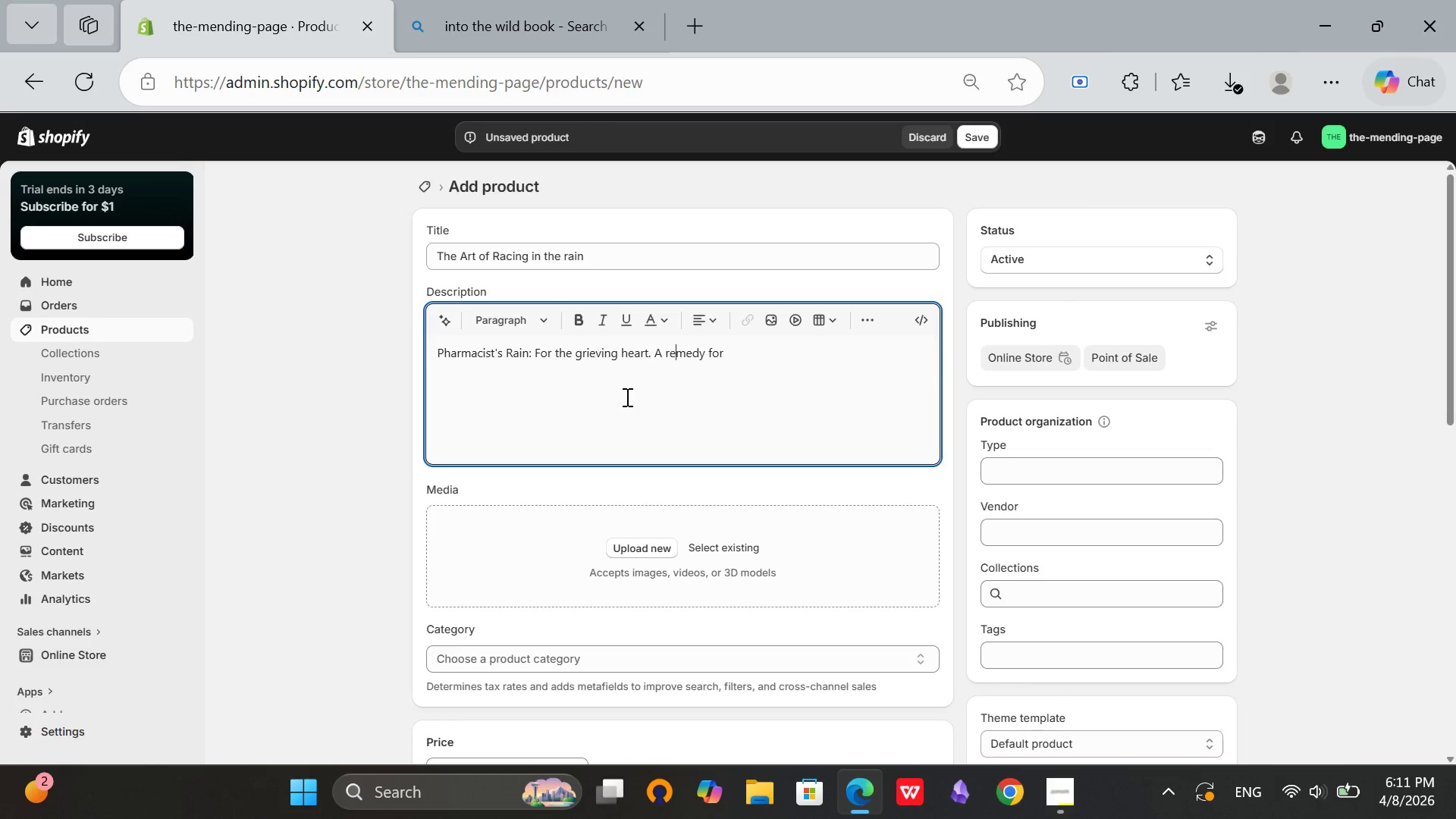 
hold_key(key=ArrowRight, duration=0.84)
 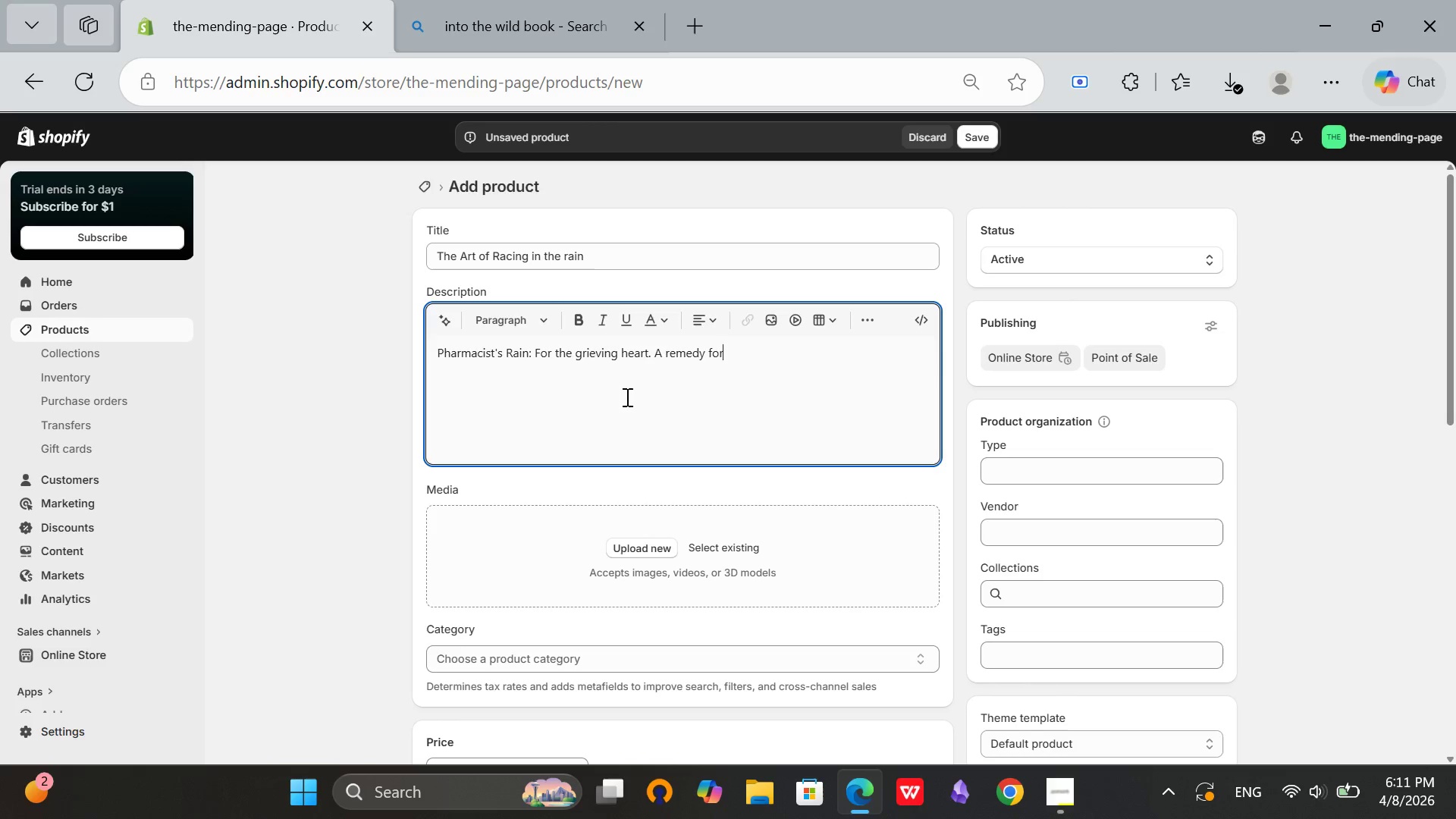 
type( loss. Hope told througha )
key(Backspace)
key(Backspace)
type( a loyal companion. )
 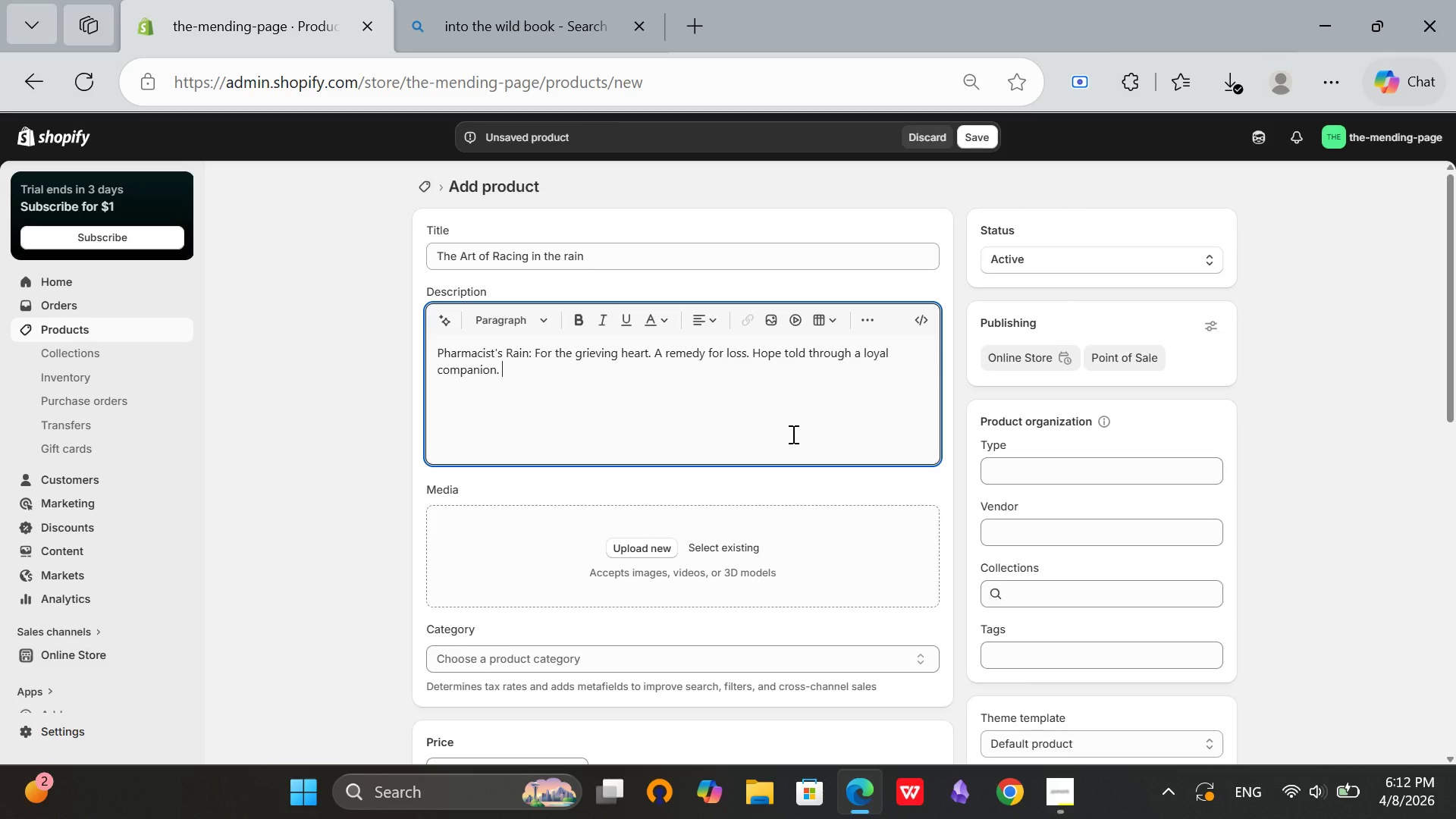 
scroll: coordinate [792, 434], scroll_direction: down, amount: 1.0
 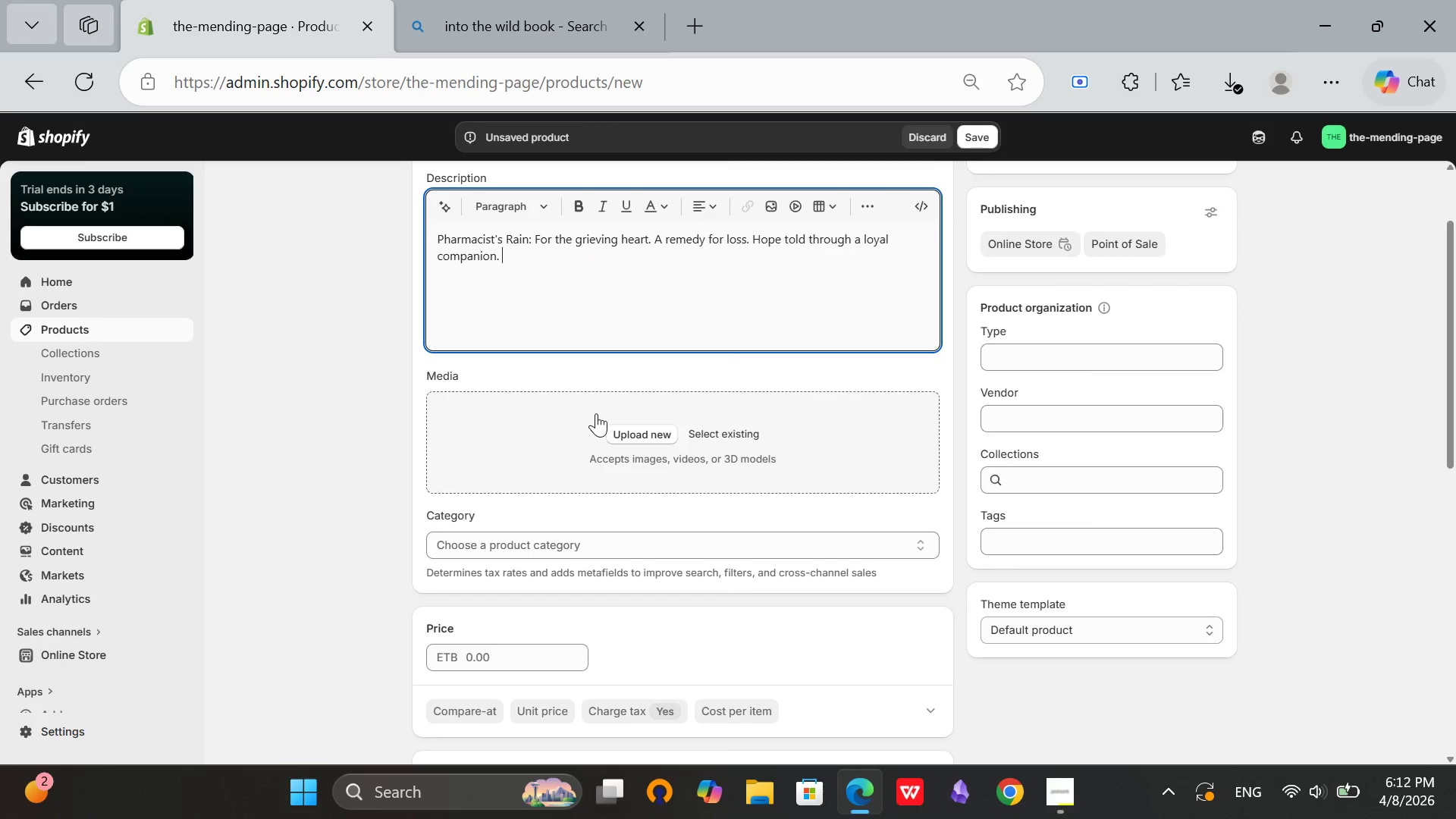 
scroll: coordinate [595, 412], scroll_direction: up, amount: 4.0
 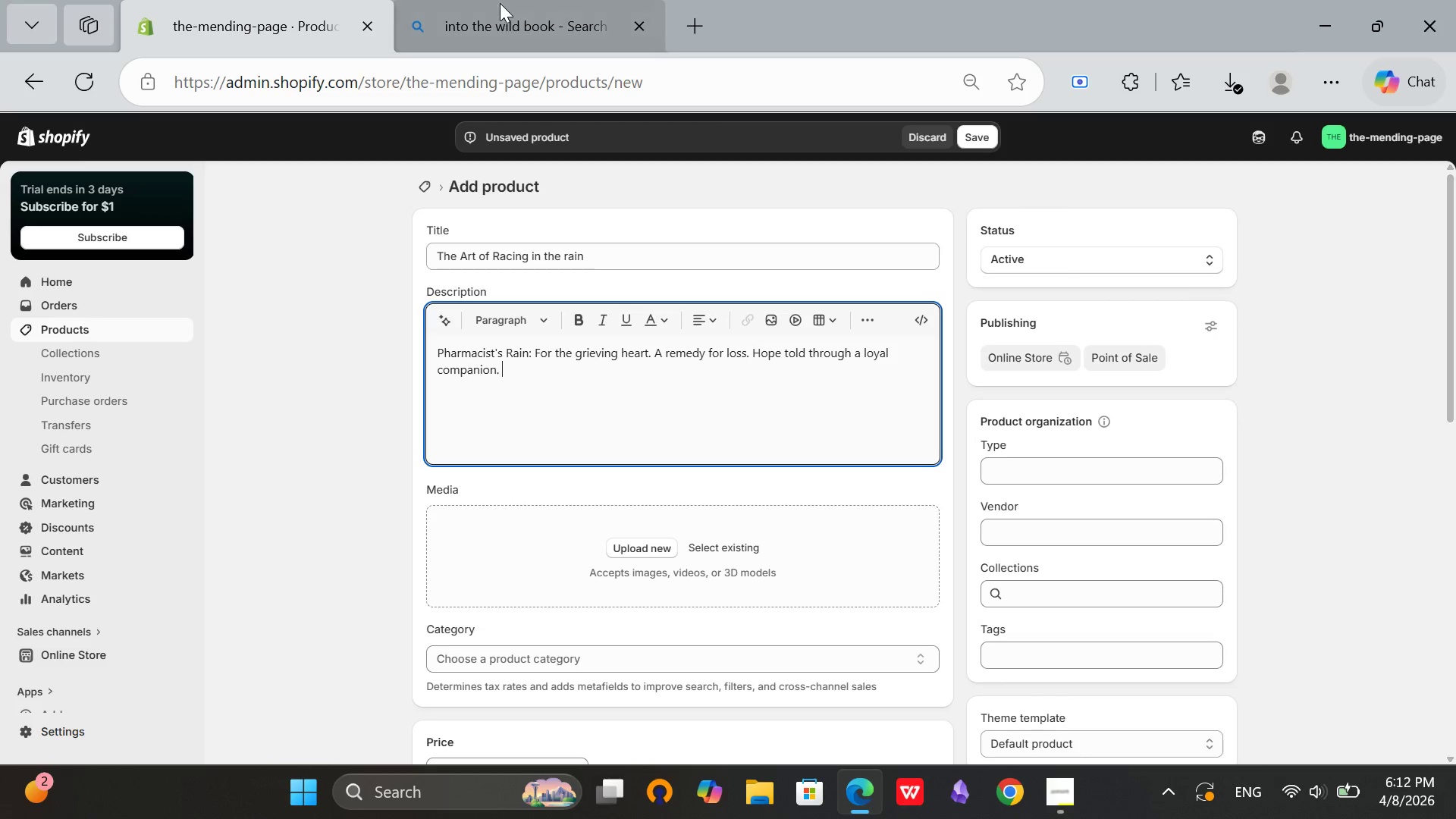 
left_click([500, 3])
 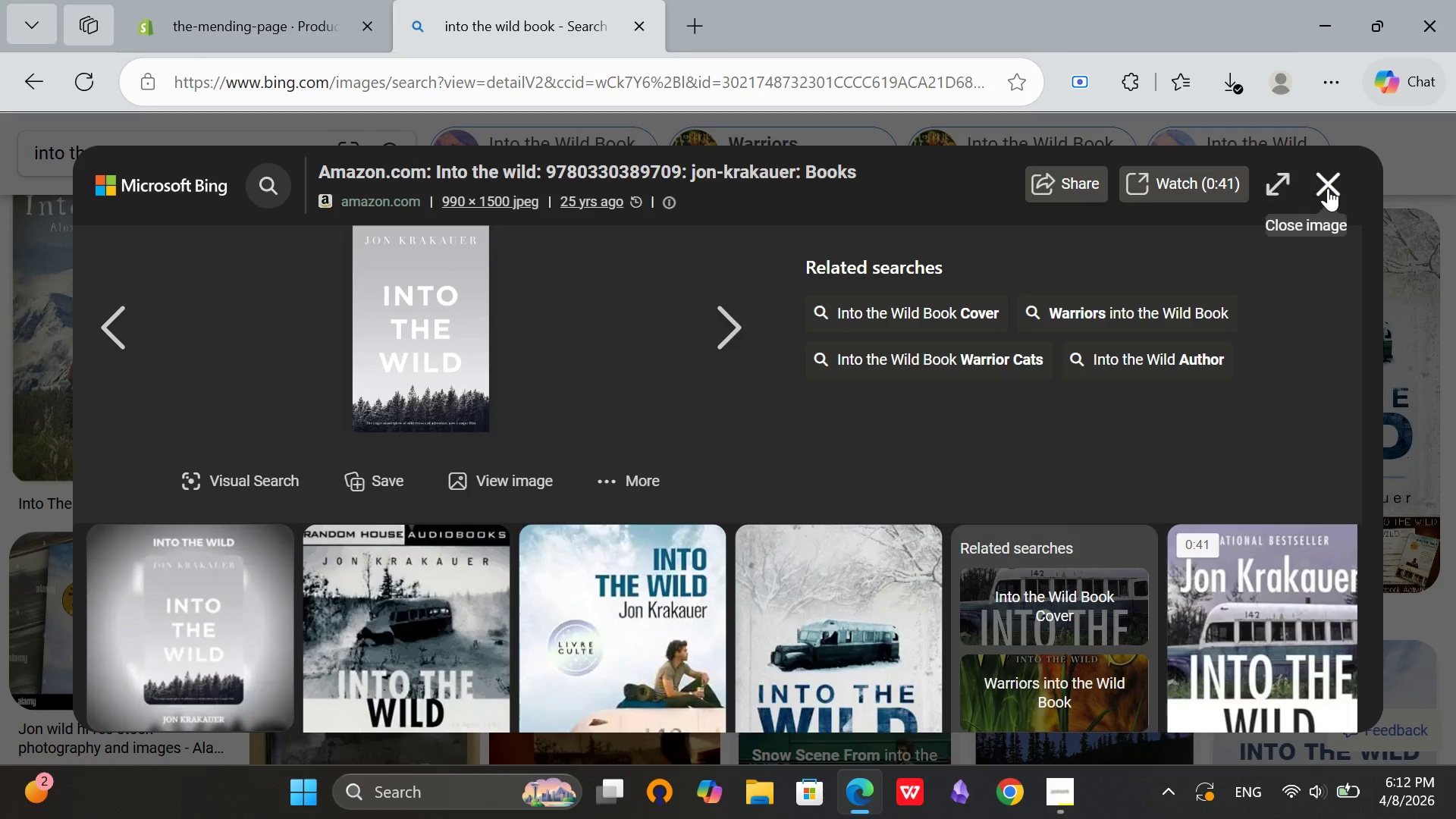 
left_click([1329, 188])
 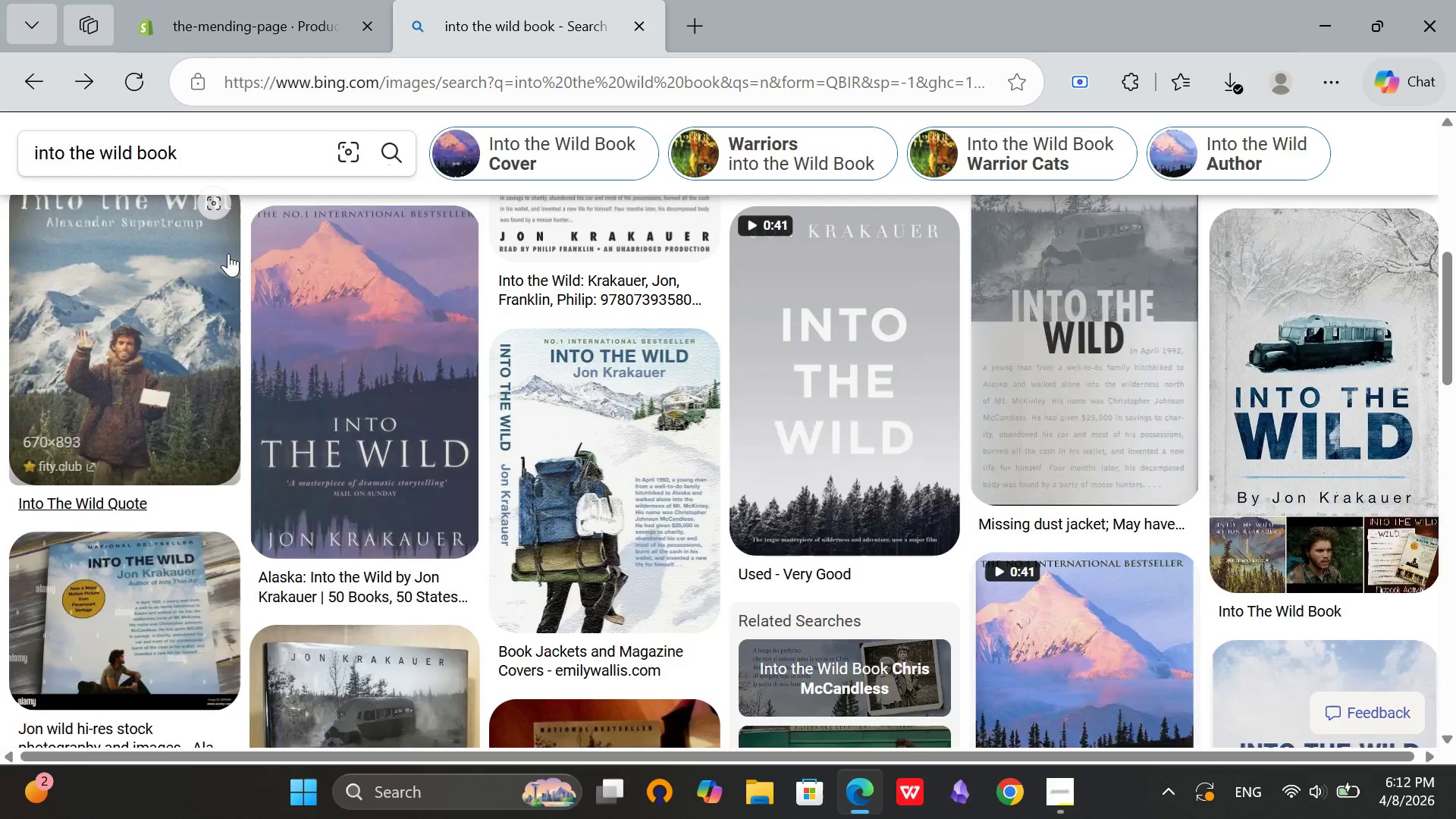 
scroll: coordinate [228, 253], scroll_direction: up, amount: 2.0
 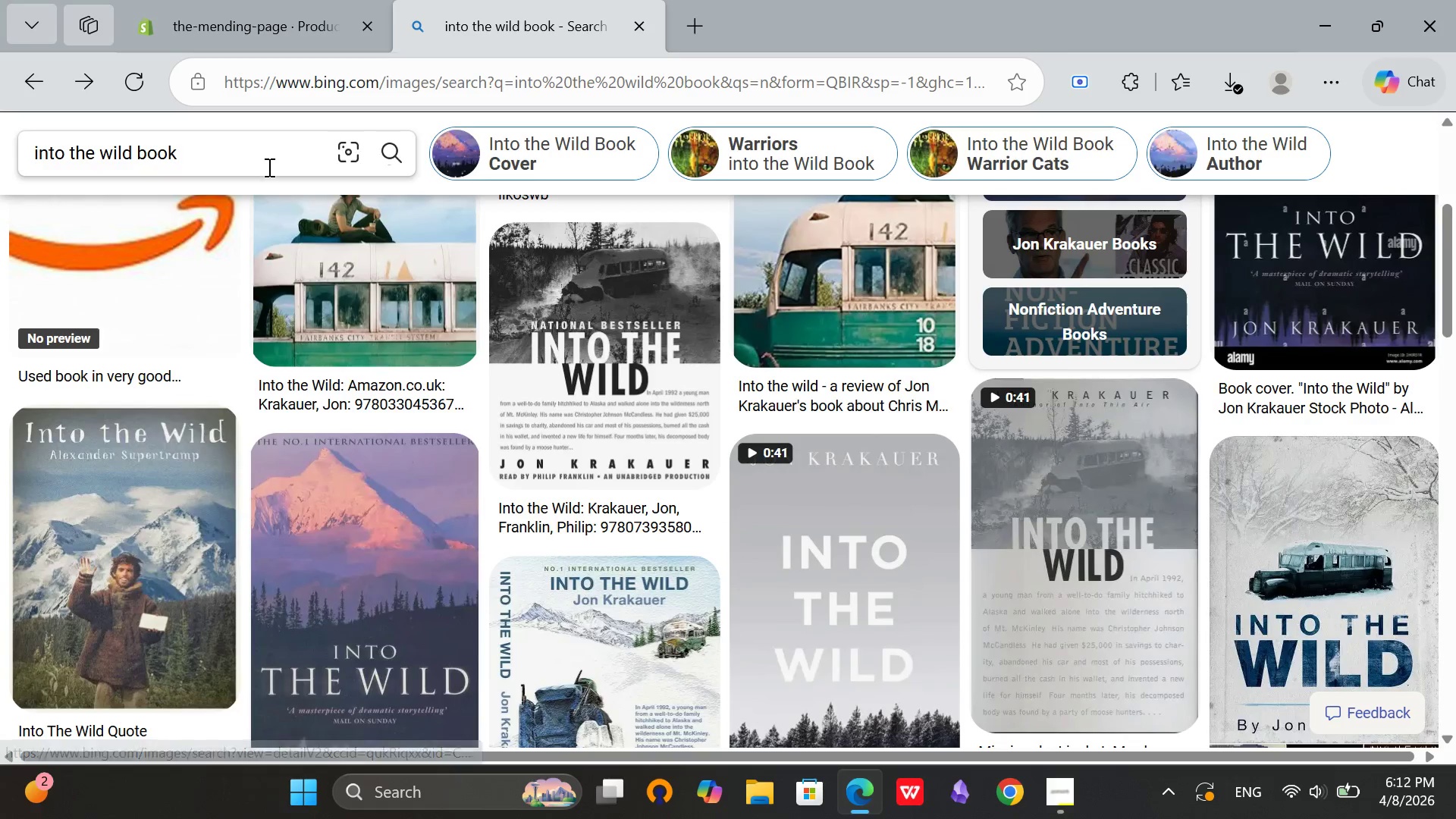 
left_click_drag(start_coordinate=[268, 167], to_coordinate=[0, 178])
 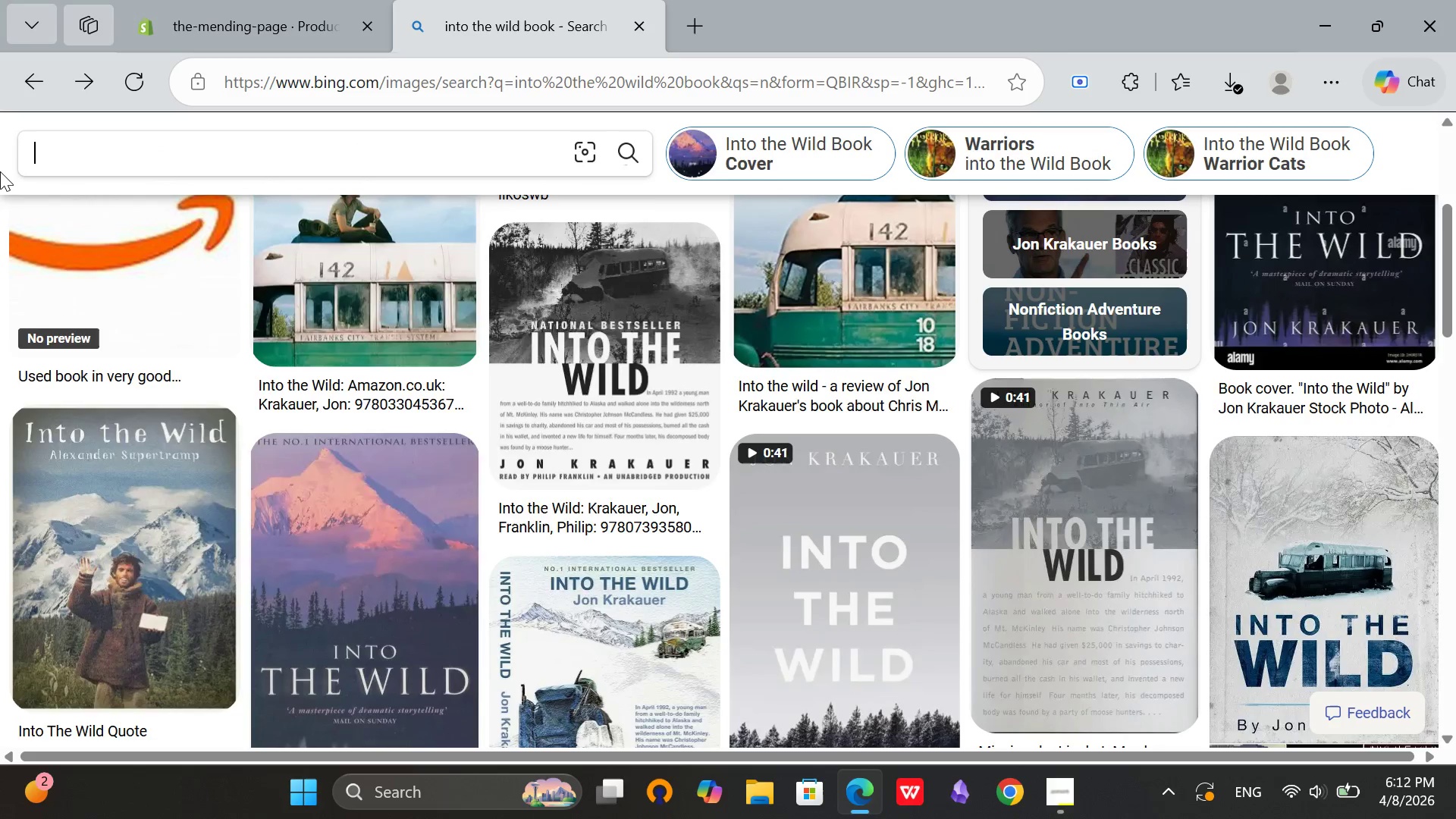 
key(Backspace)
type(the art of running thr)
key(Backspace)
key(Backspace)
key(Backspace)
type(in the a)
key(Backspace)
type(rain book)
 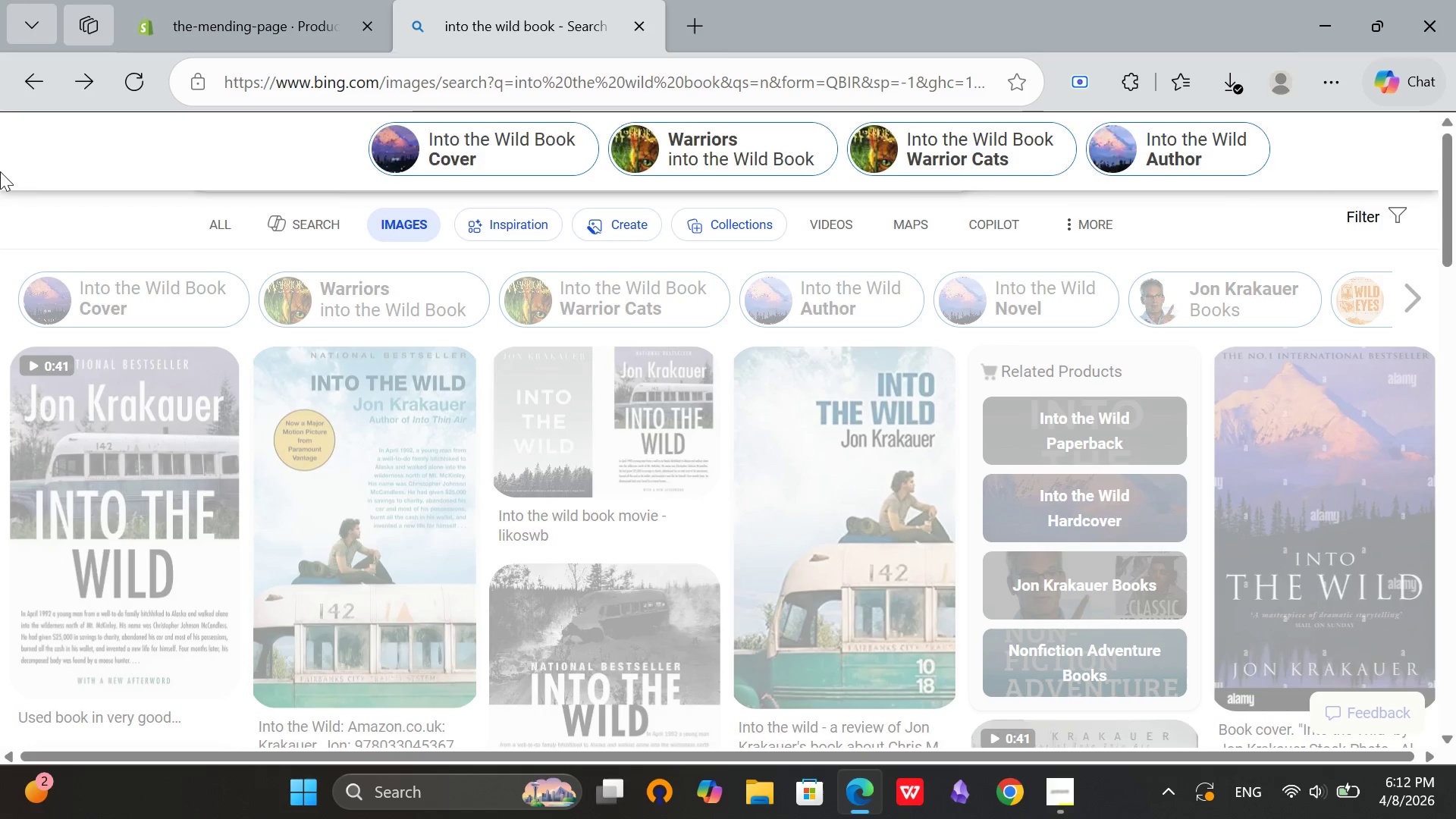 
key(Enter)
 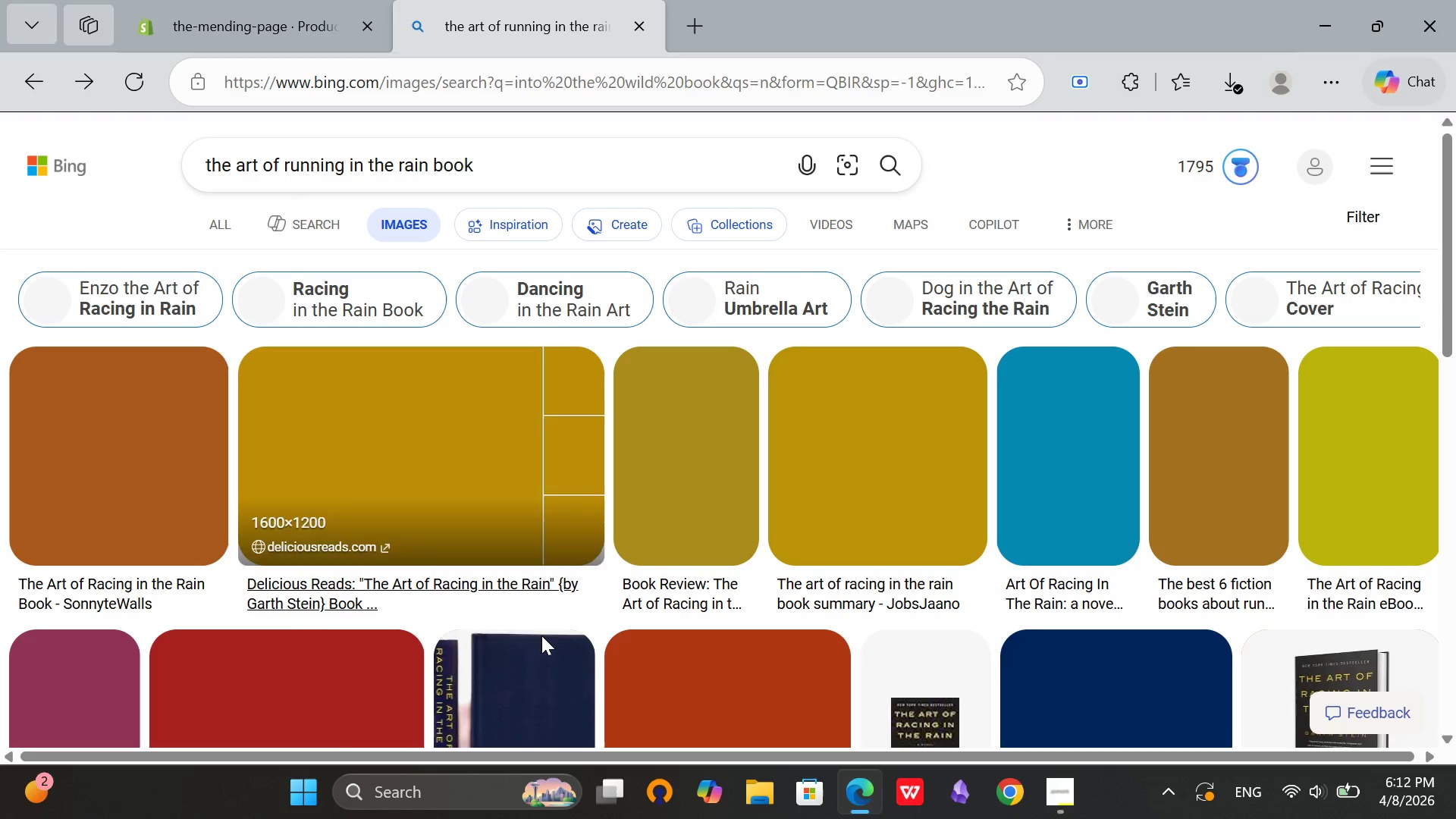 
wait(8.08)
 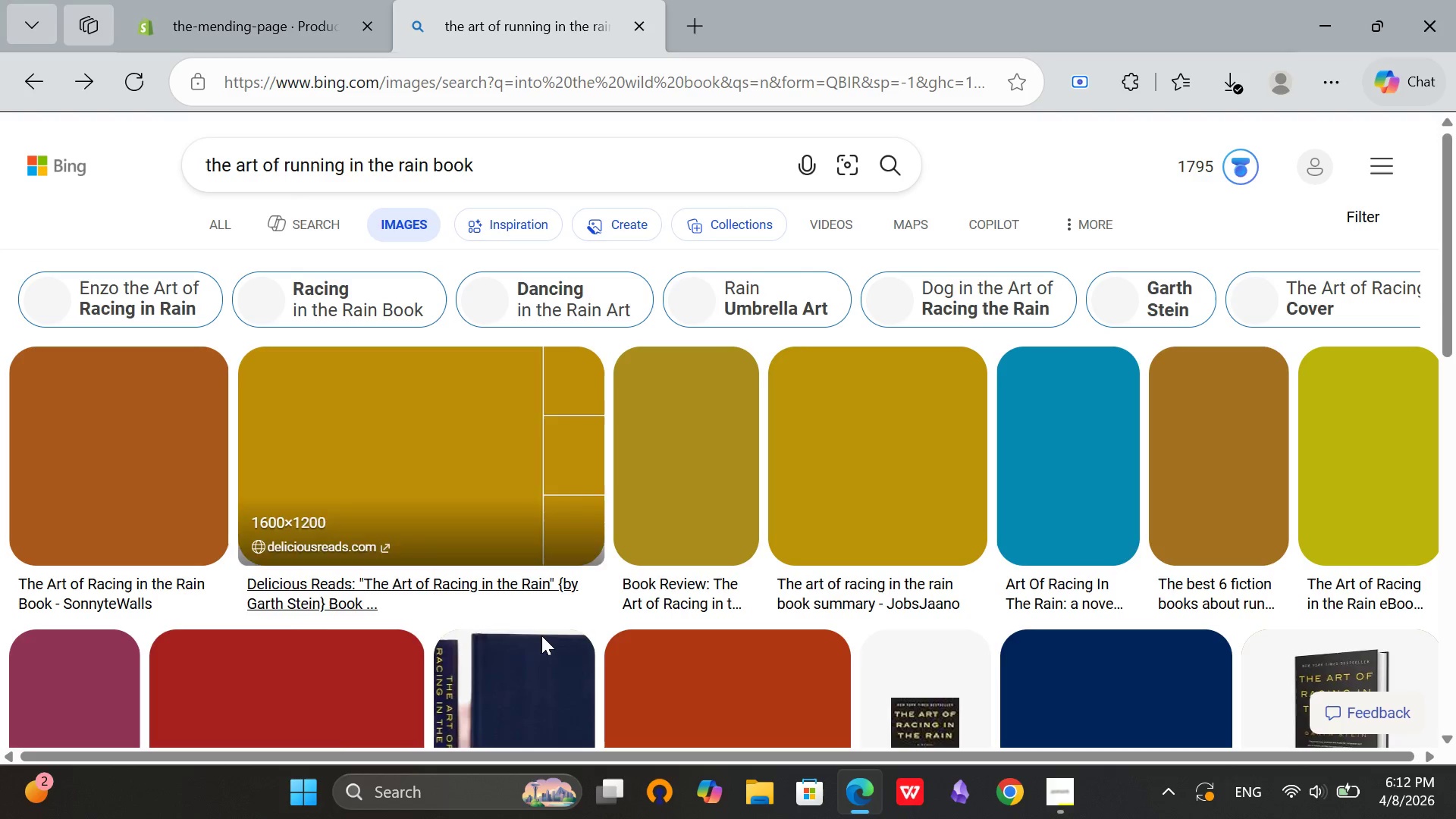 
left_click([139, 413])
 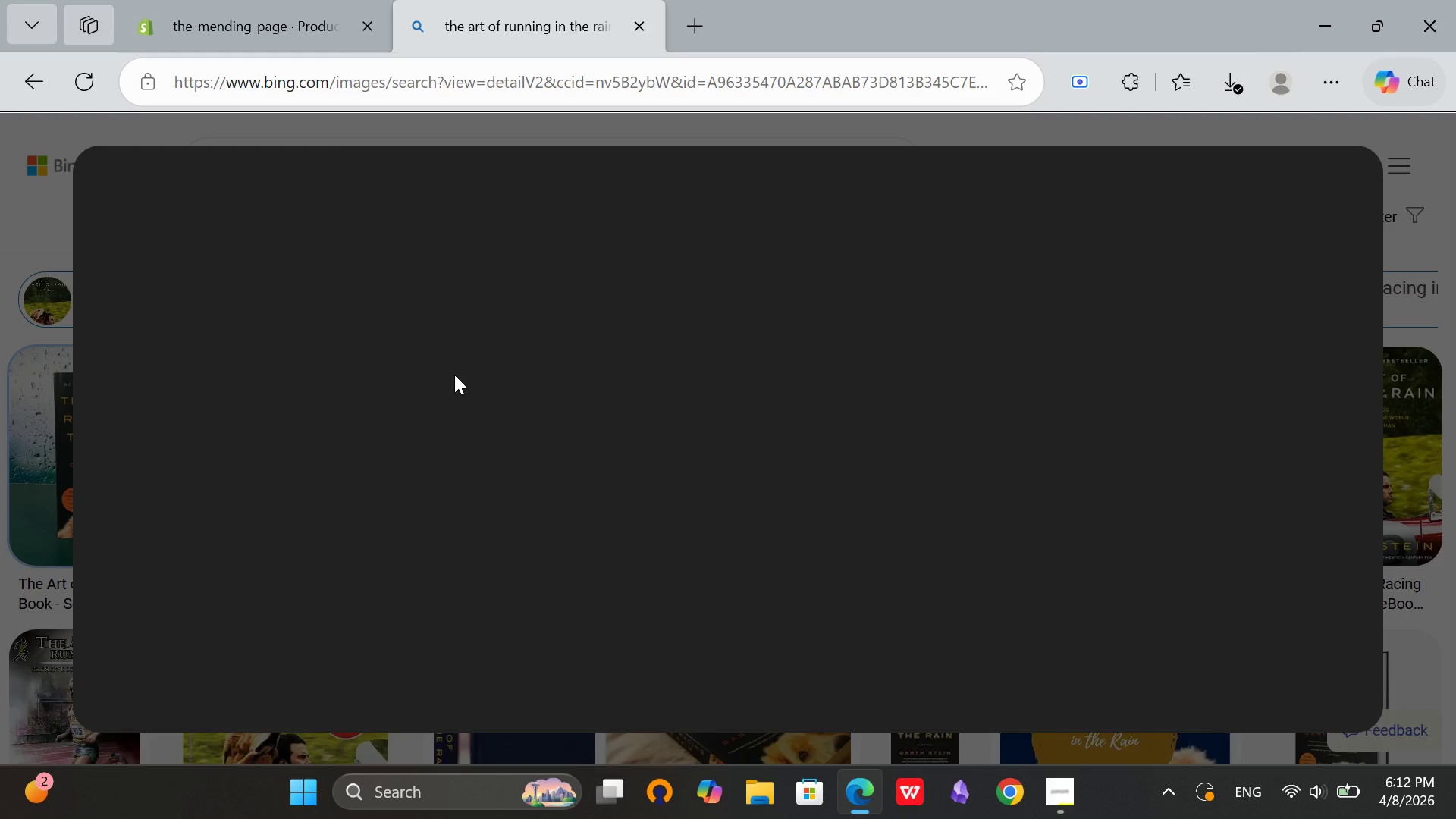 
left_click([253, 5])
 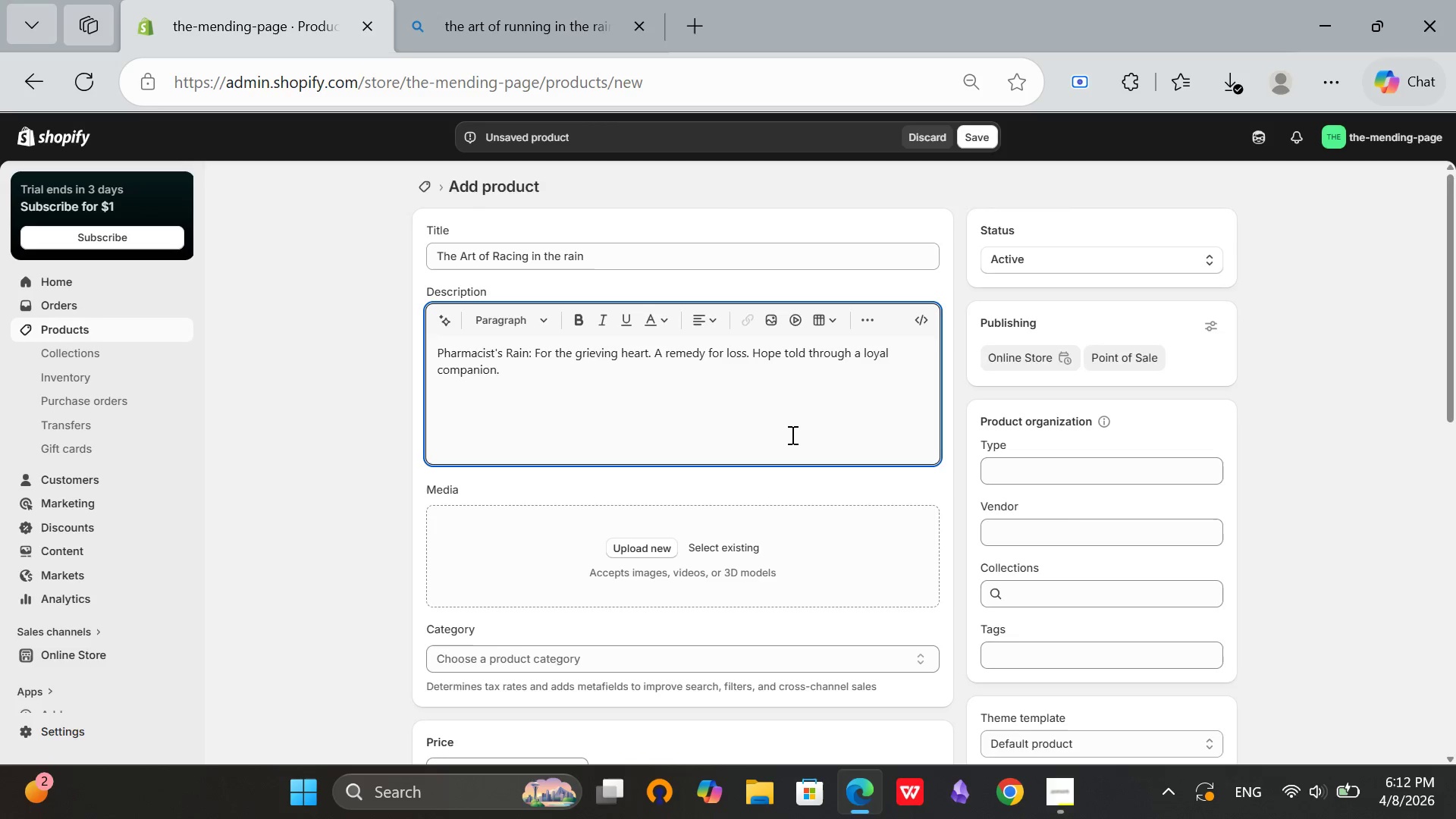 
scroll: coordinate [789, 436], scroll_direction: down, amount: 3.0
 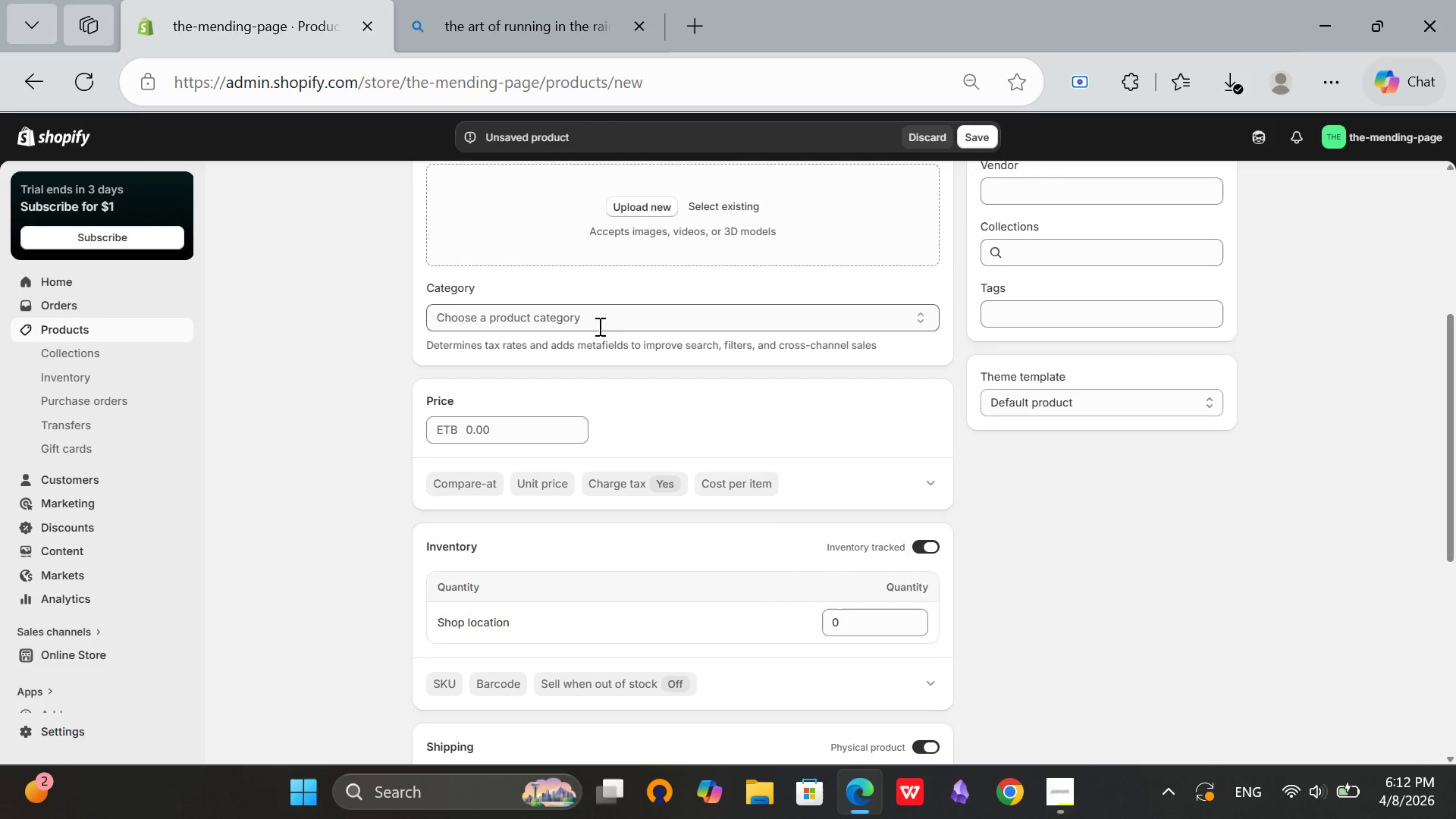 
left_click([596, 322])
 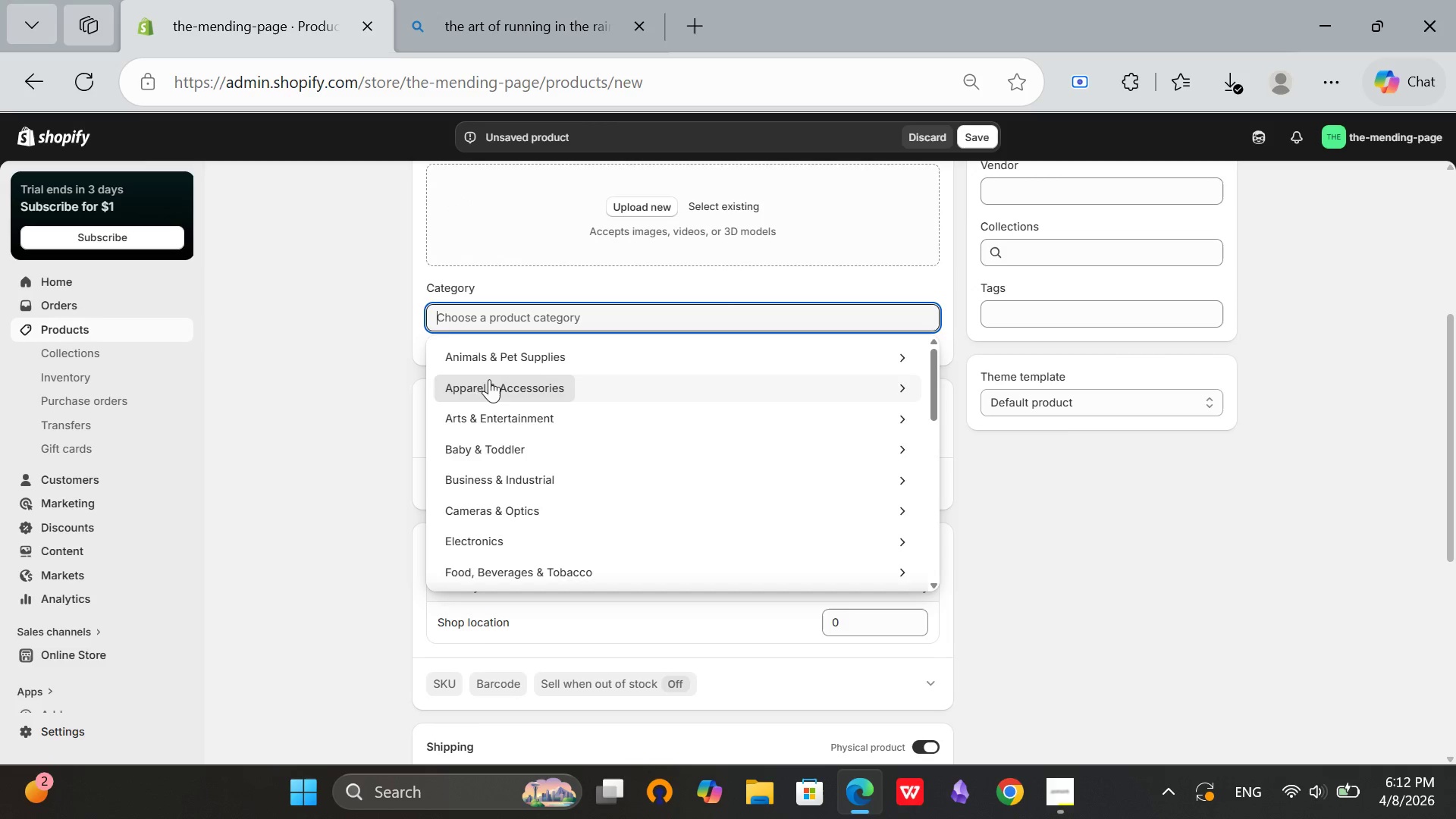 
scroll: coordinate [497, 396], scroll_direction: down, amount: 2.0
 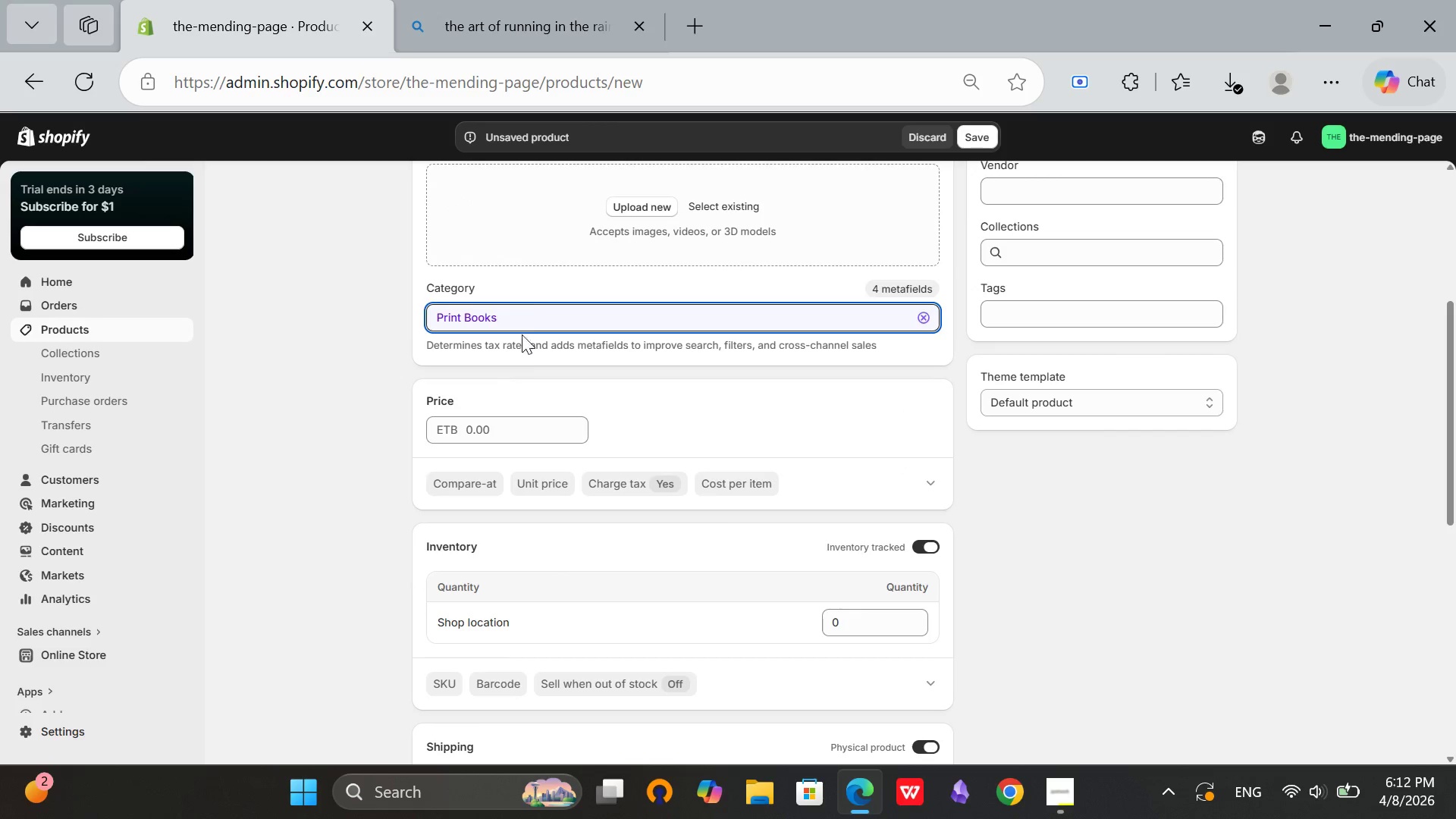 
left_click([531, 311])
 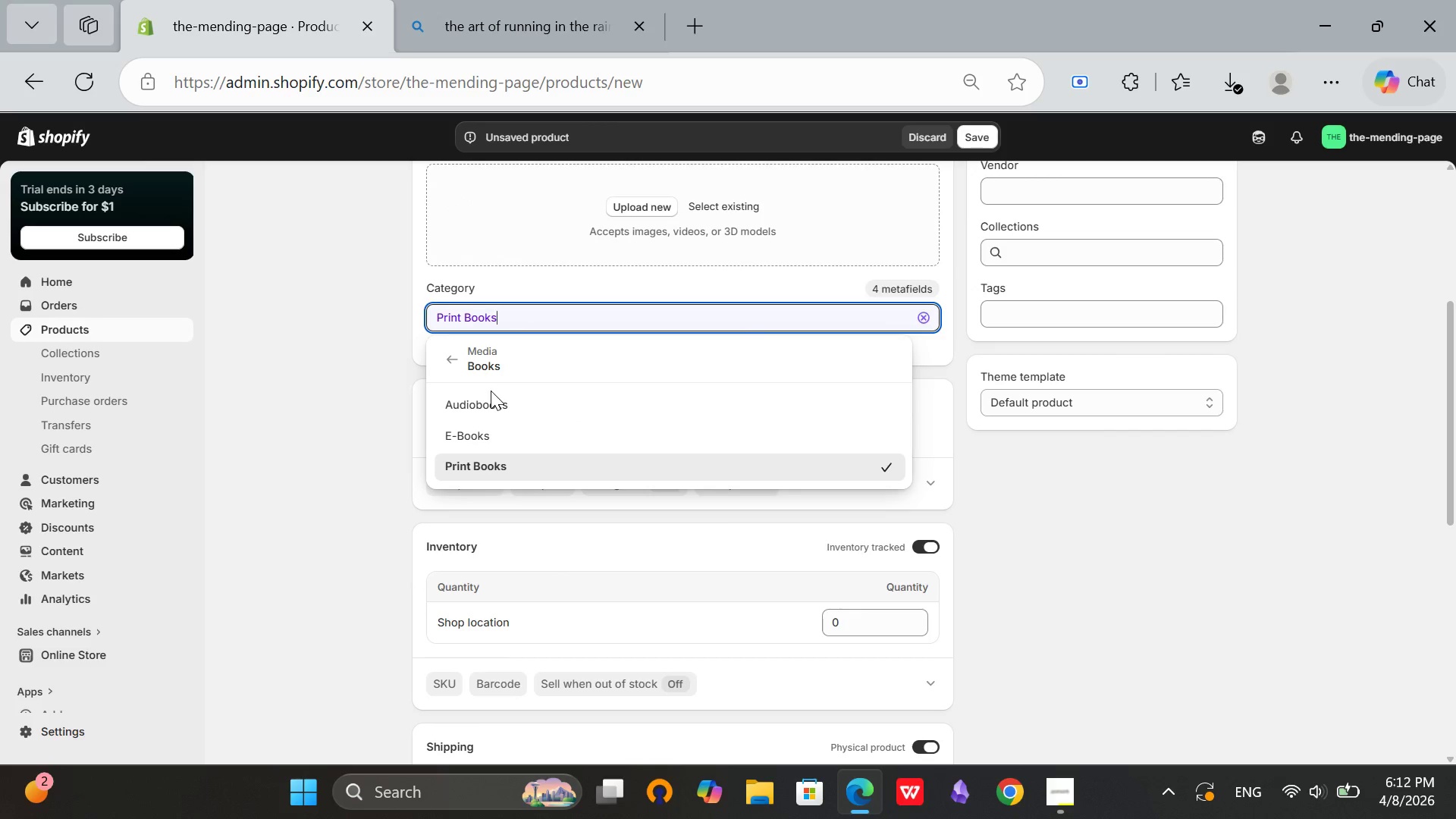 
left_click([491, 359])
 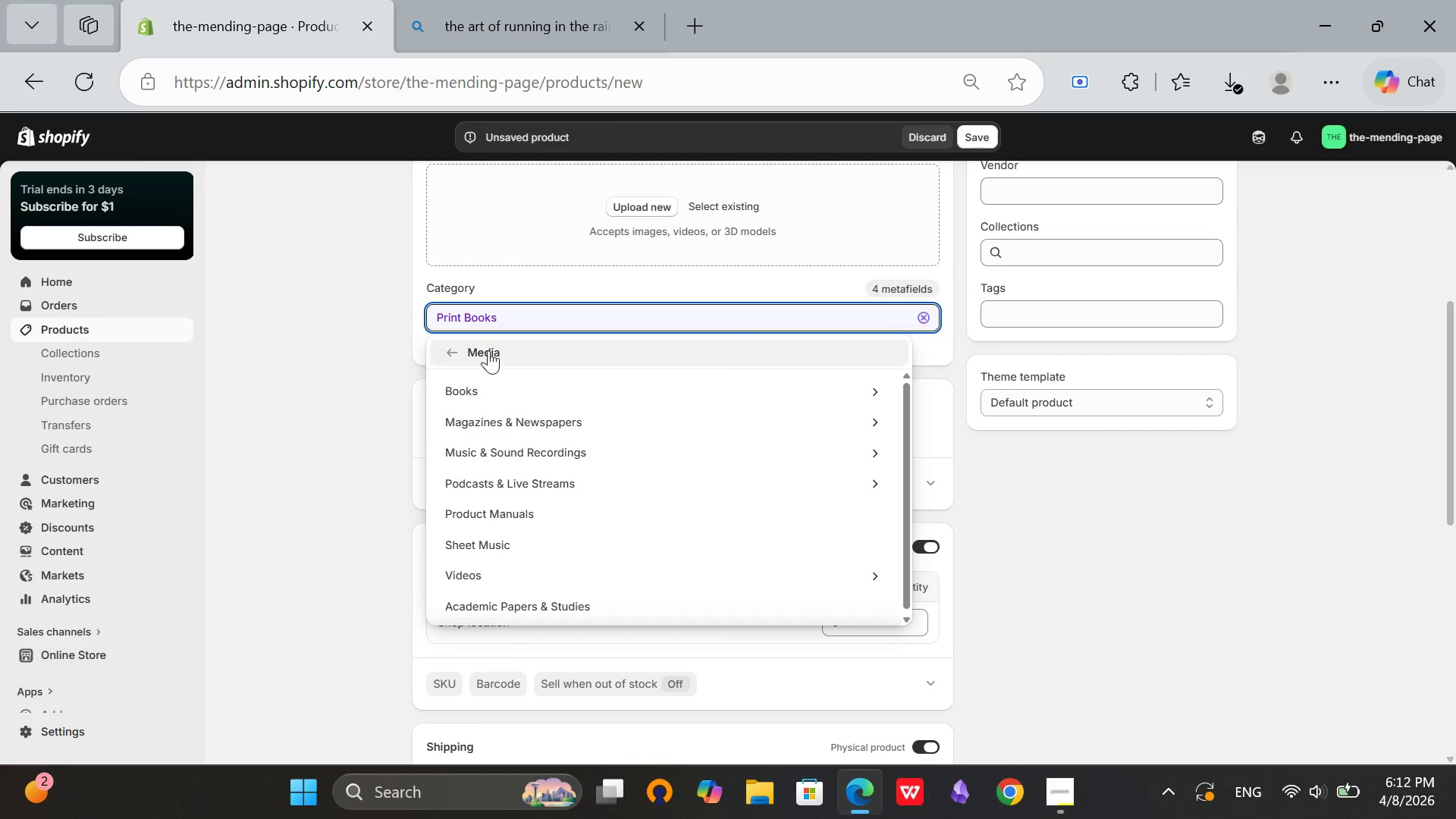 
left_click([488, 350])
 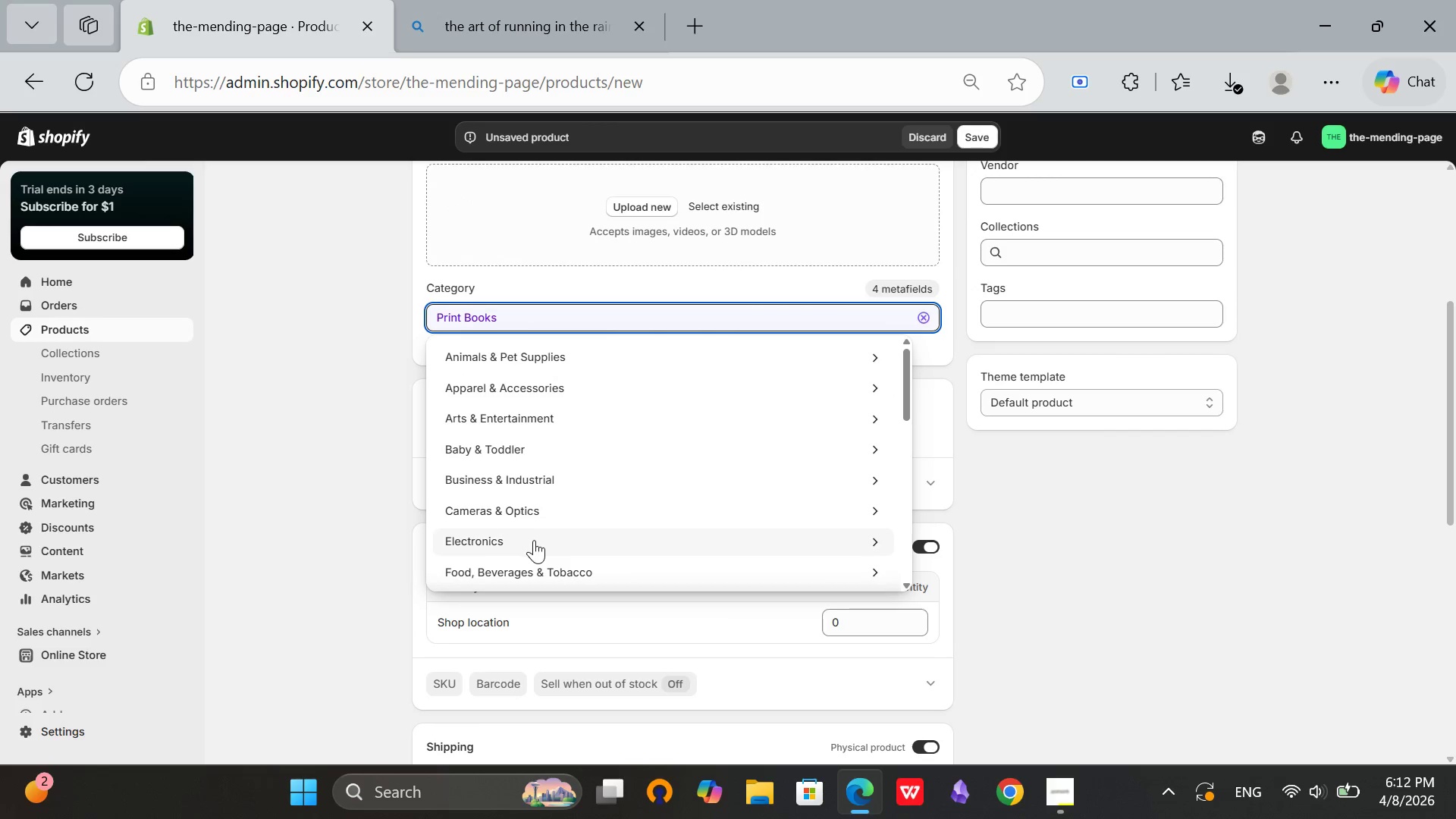 
scroll: coordinate [520, 504], scroll_direction: down, amount: 2.0
 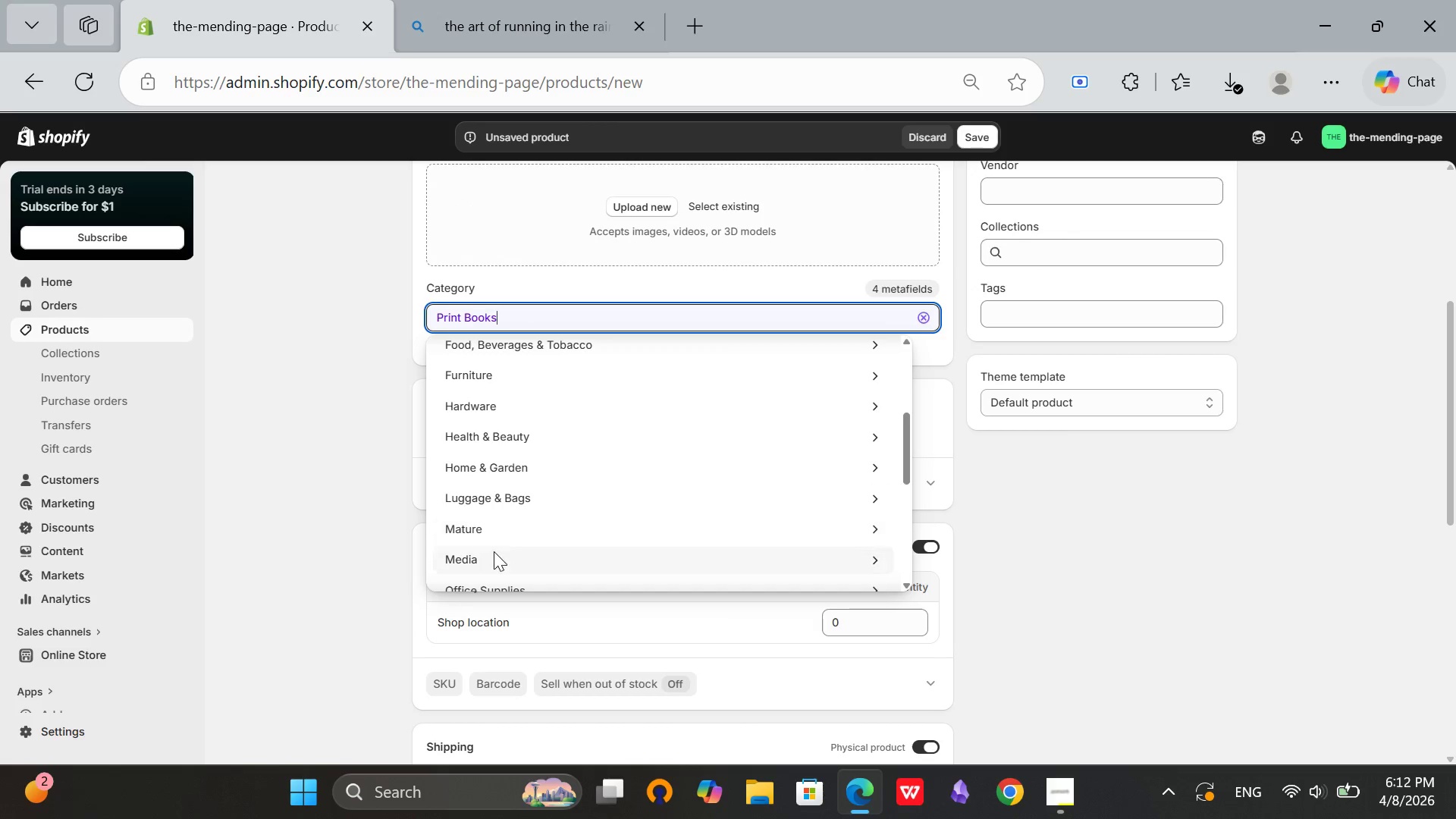 
left_click([494, 551])
 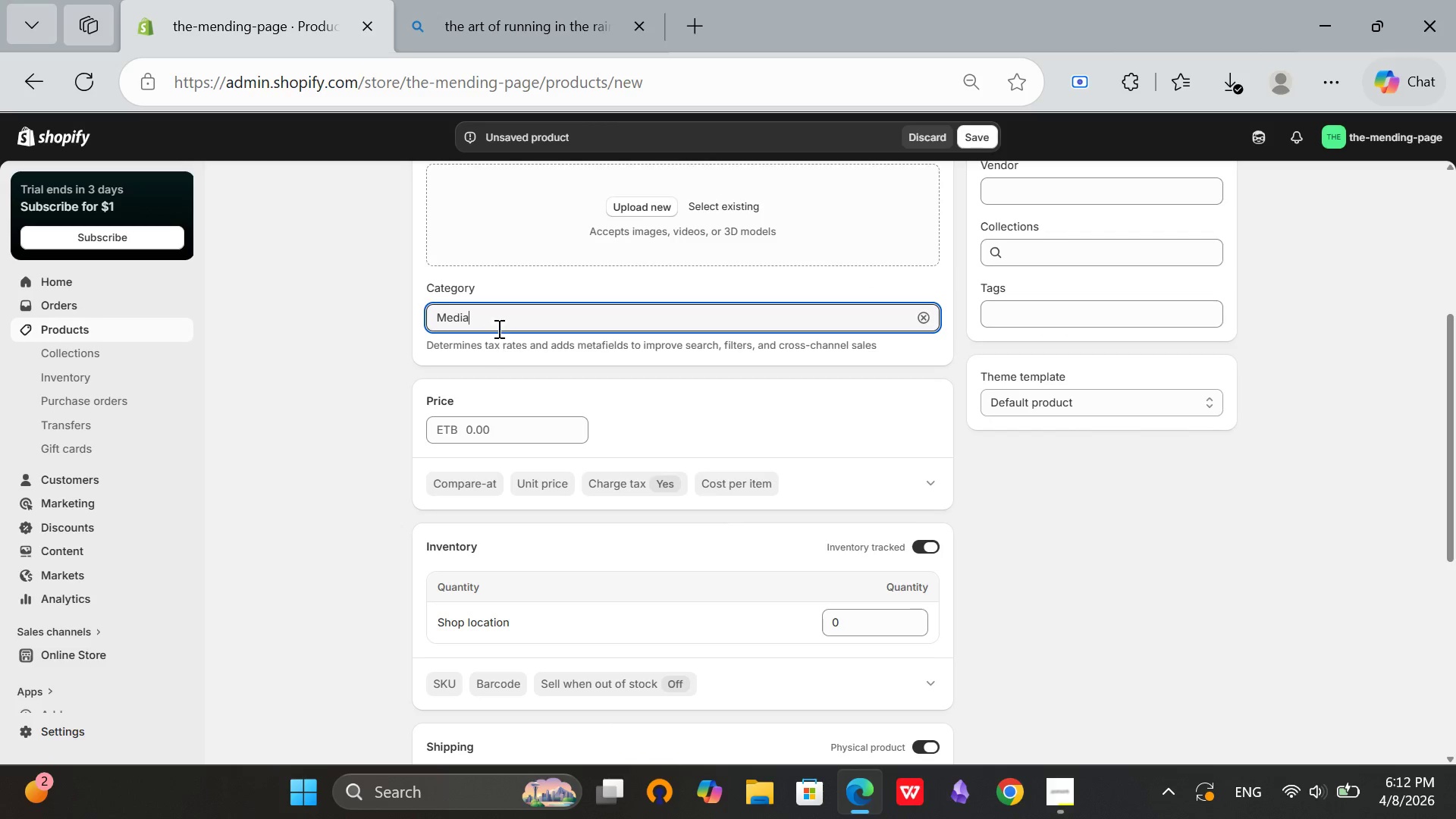 
left_click([498, 326])
 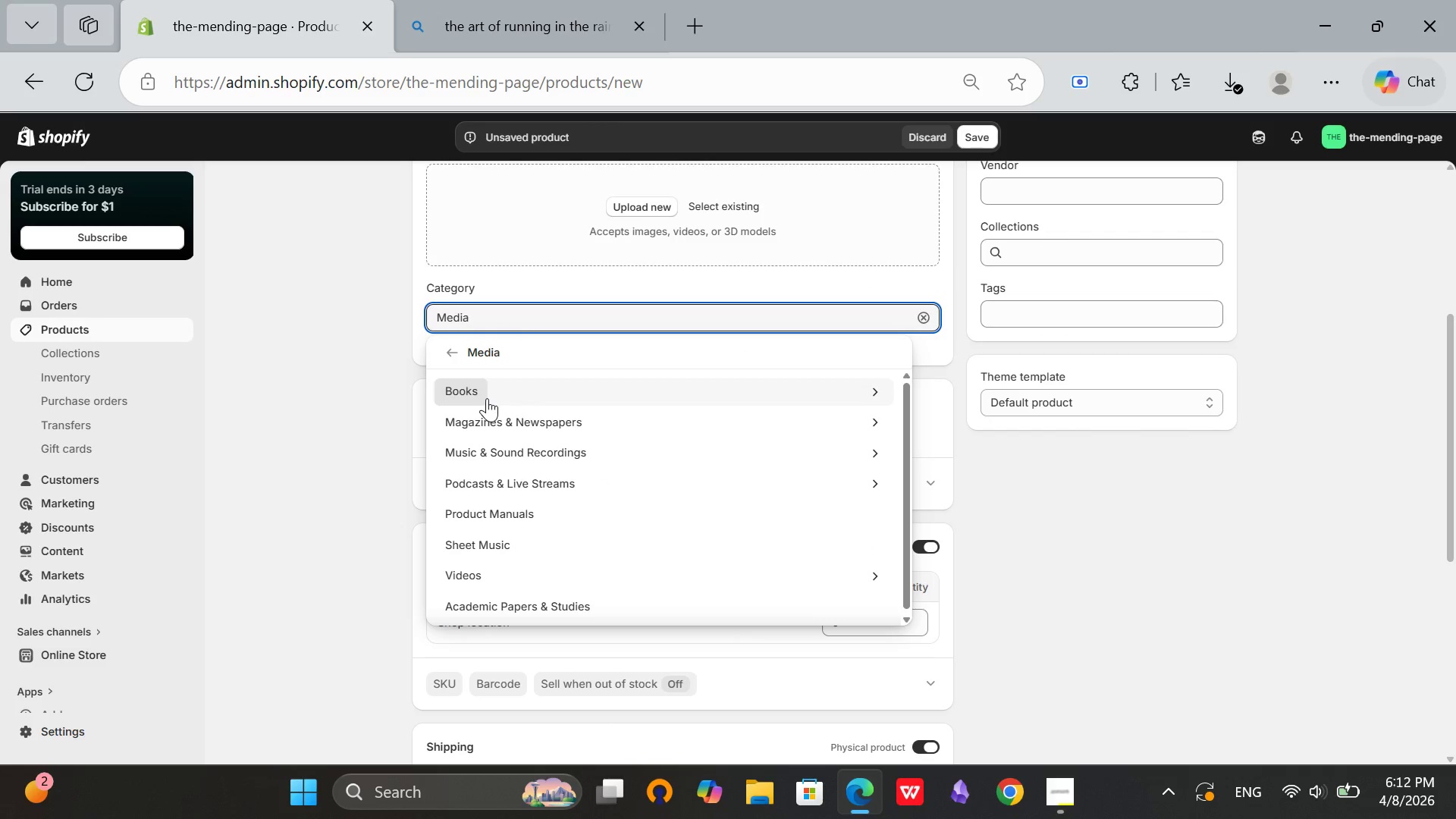 
left_click([487, 397])
 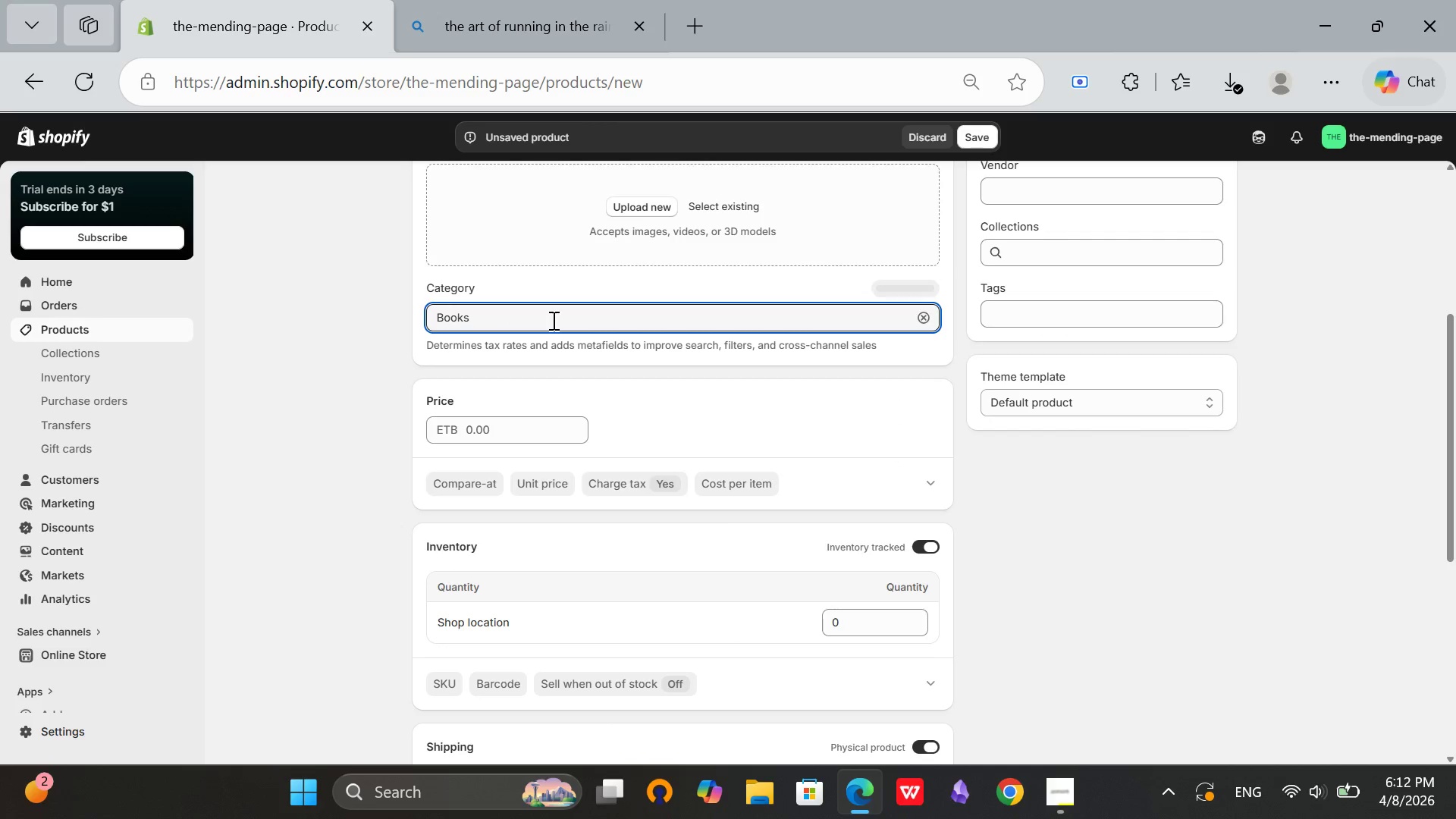 
left_click([552, 320])
 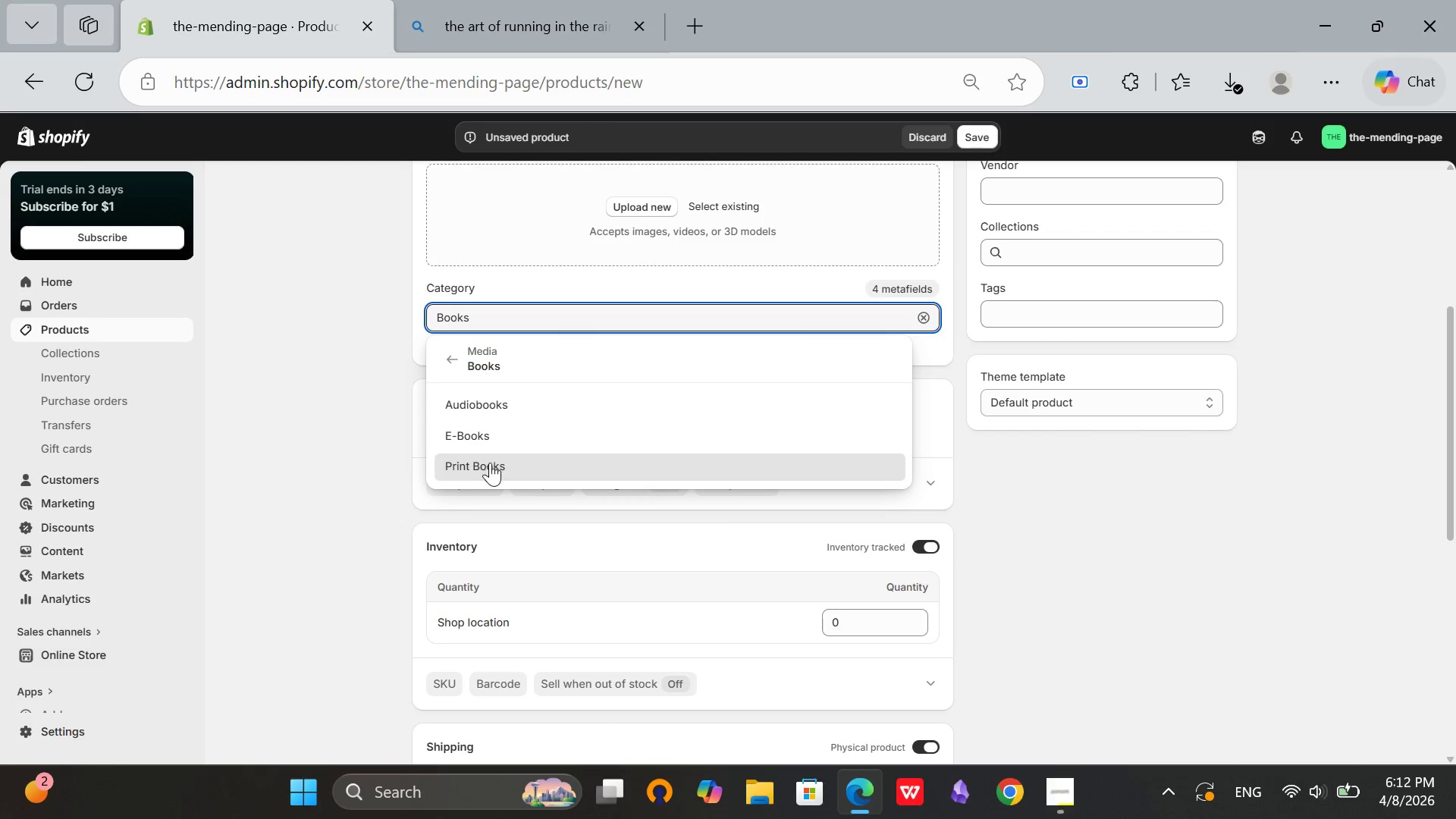 
left_click([489, 465])
 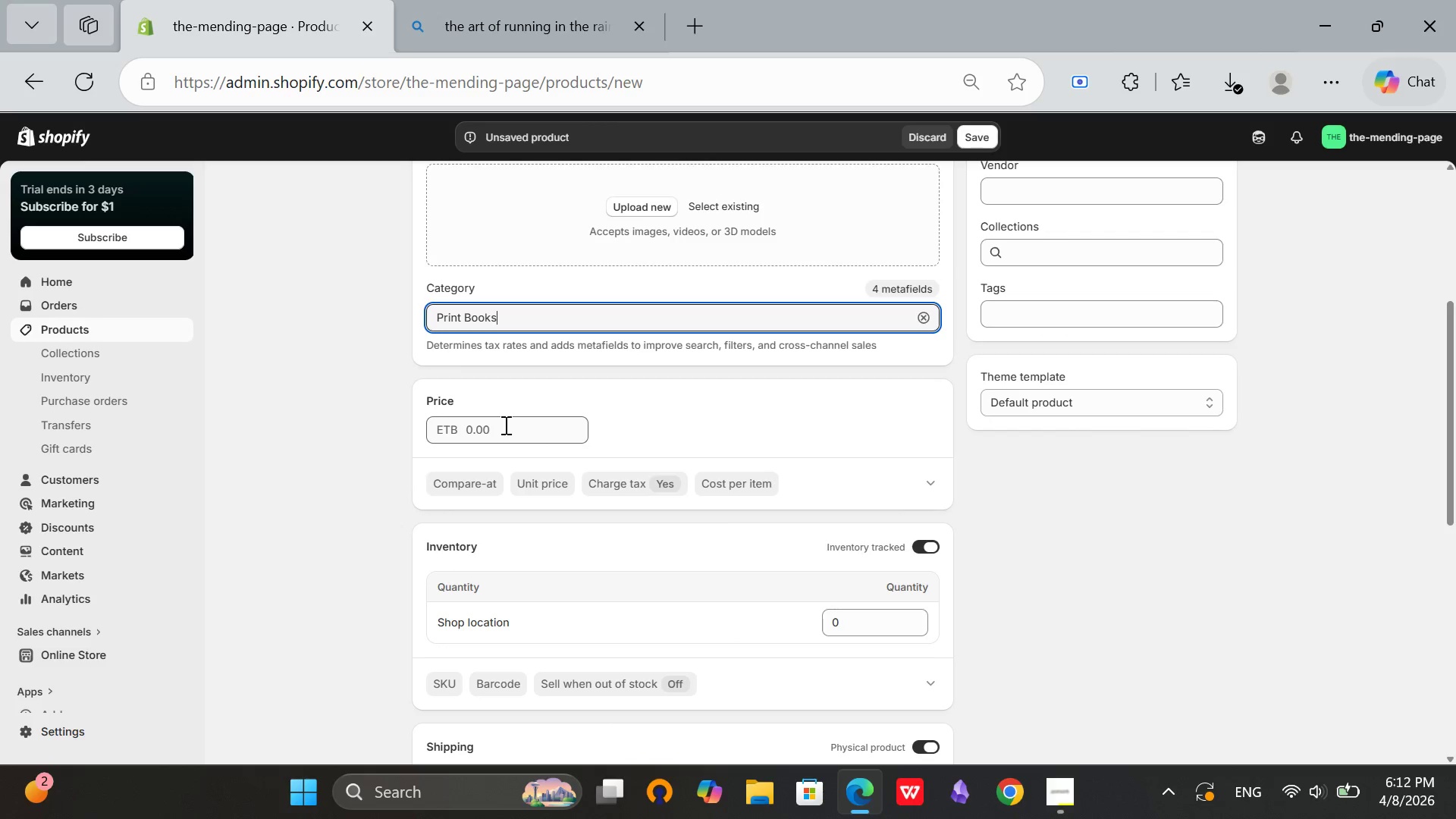 
left_click([489, 425])
 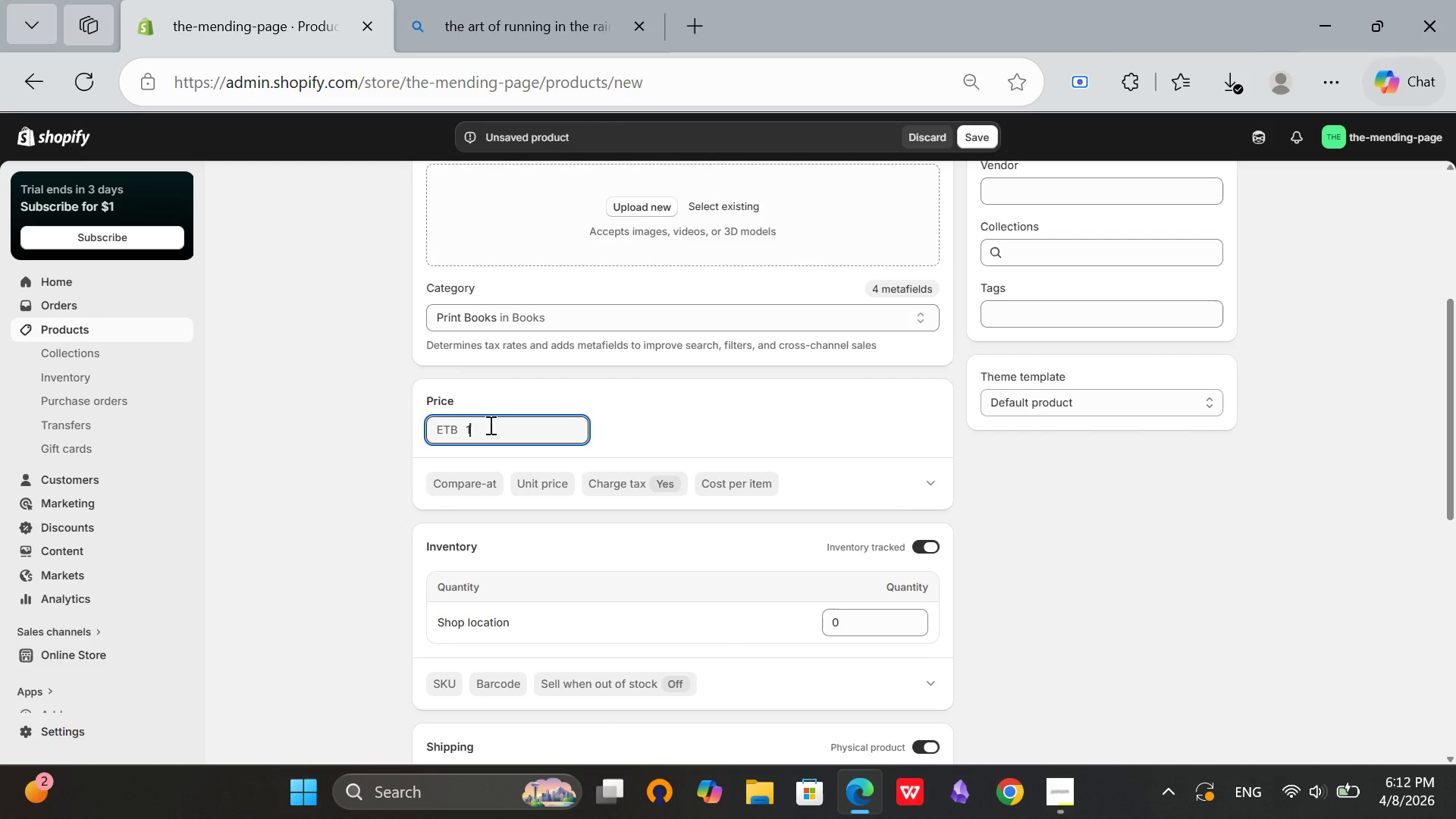 
type(16)
 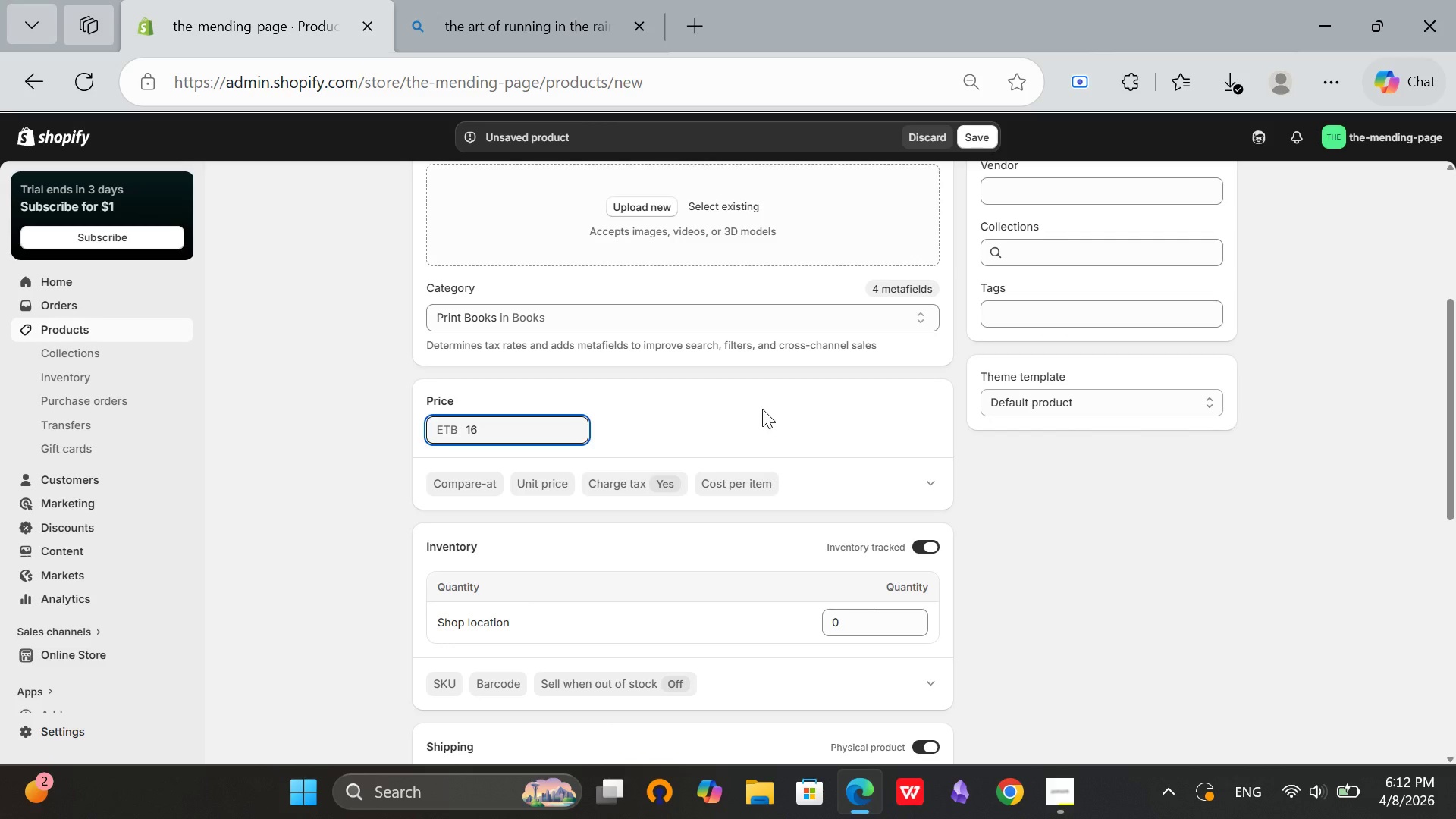 
left_click([762, 409])
 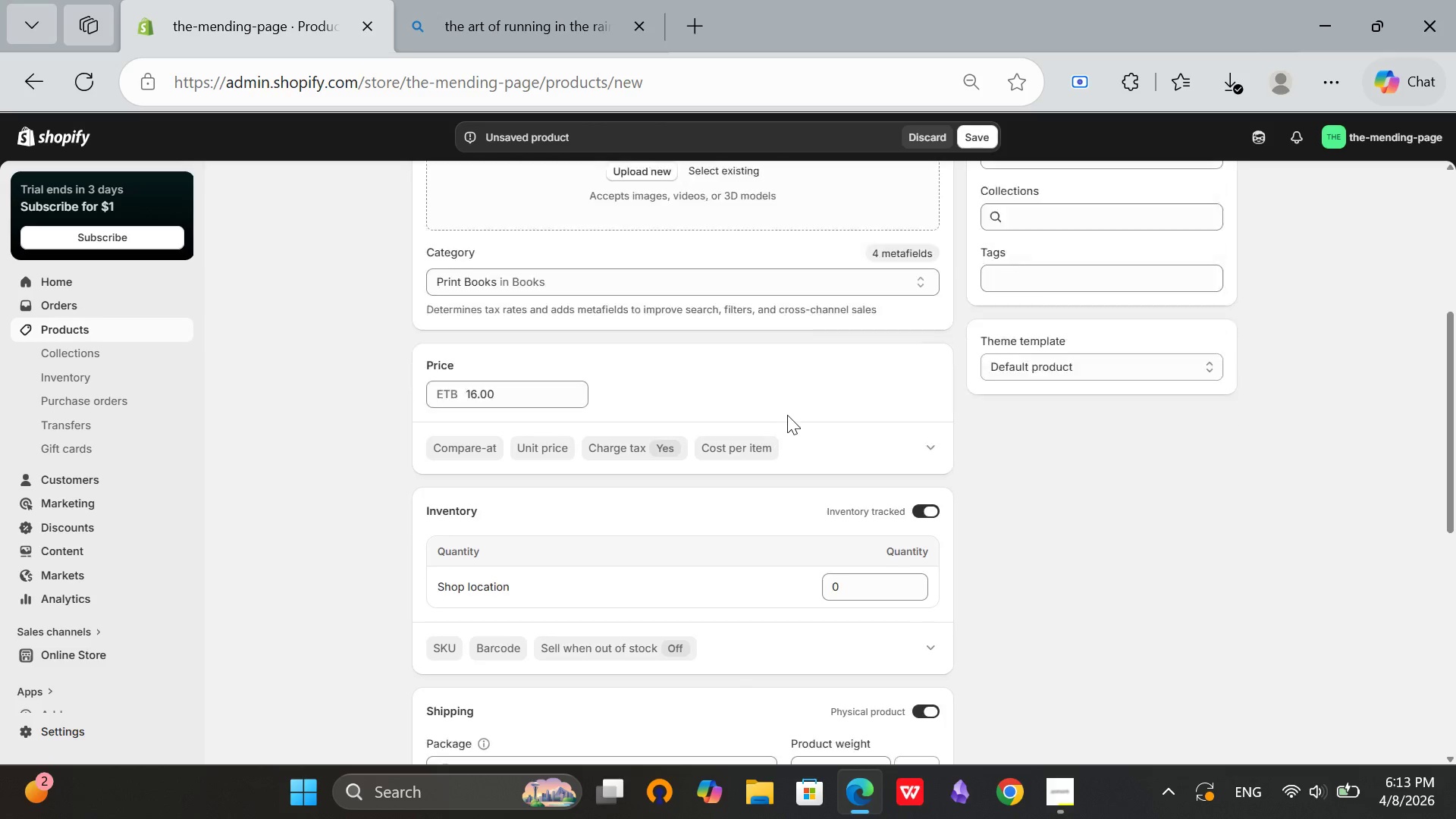 
scroll: coordinate [787, 415], scroll_direction: down, amount: 2.0
 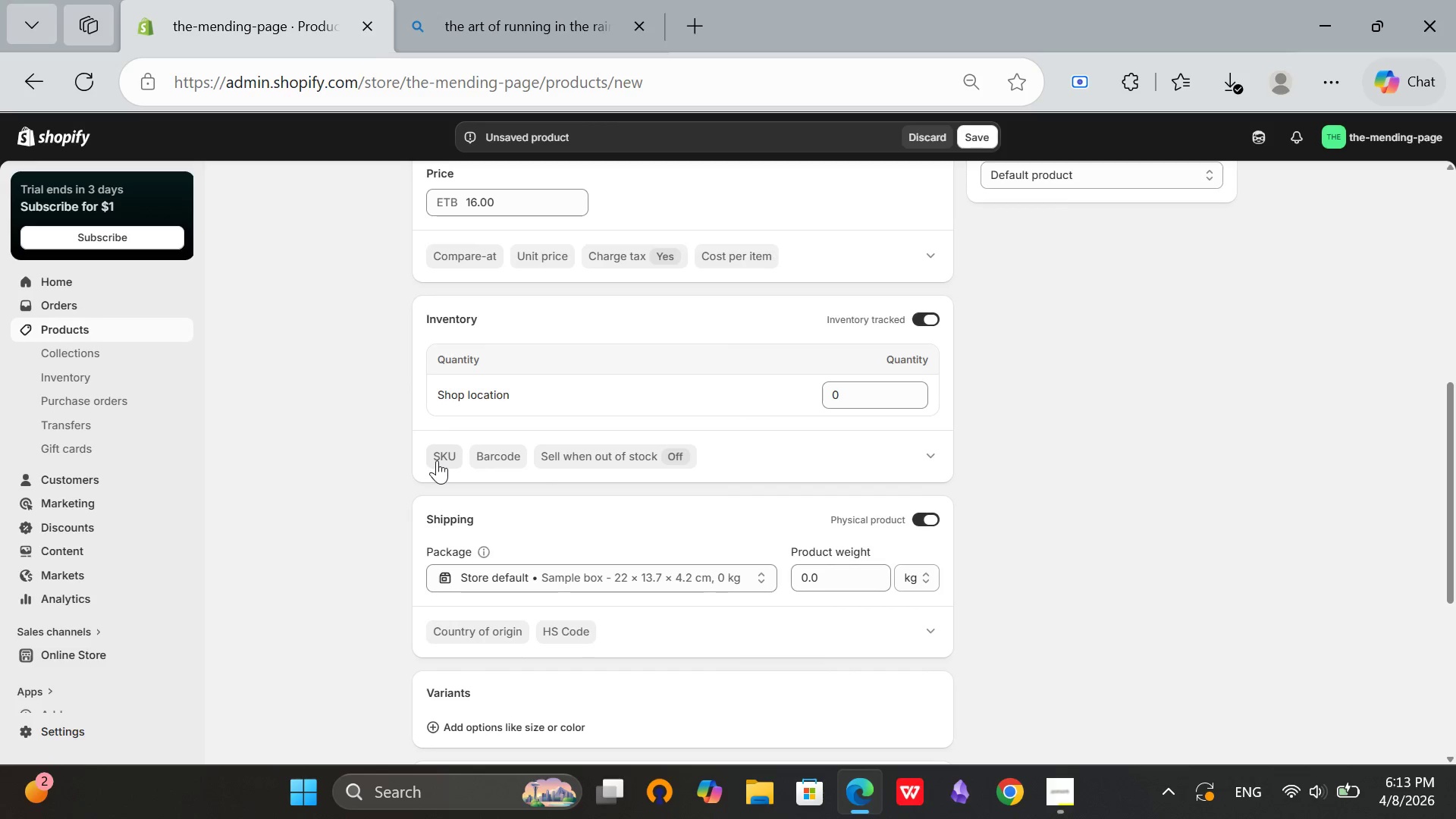 
left_click([437, 460])
 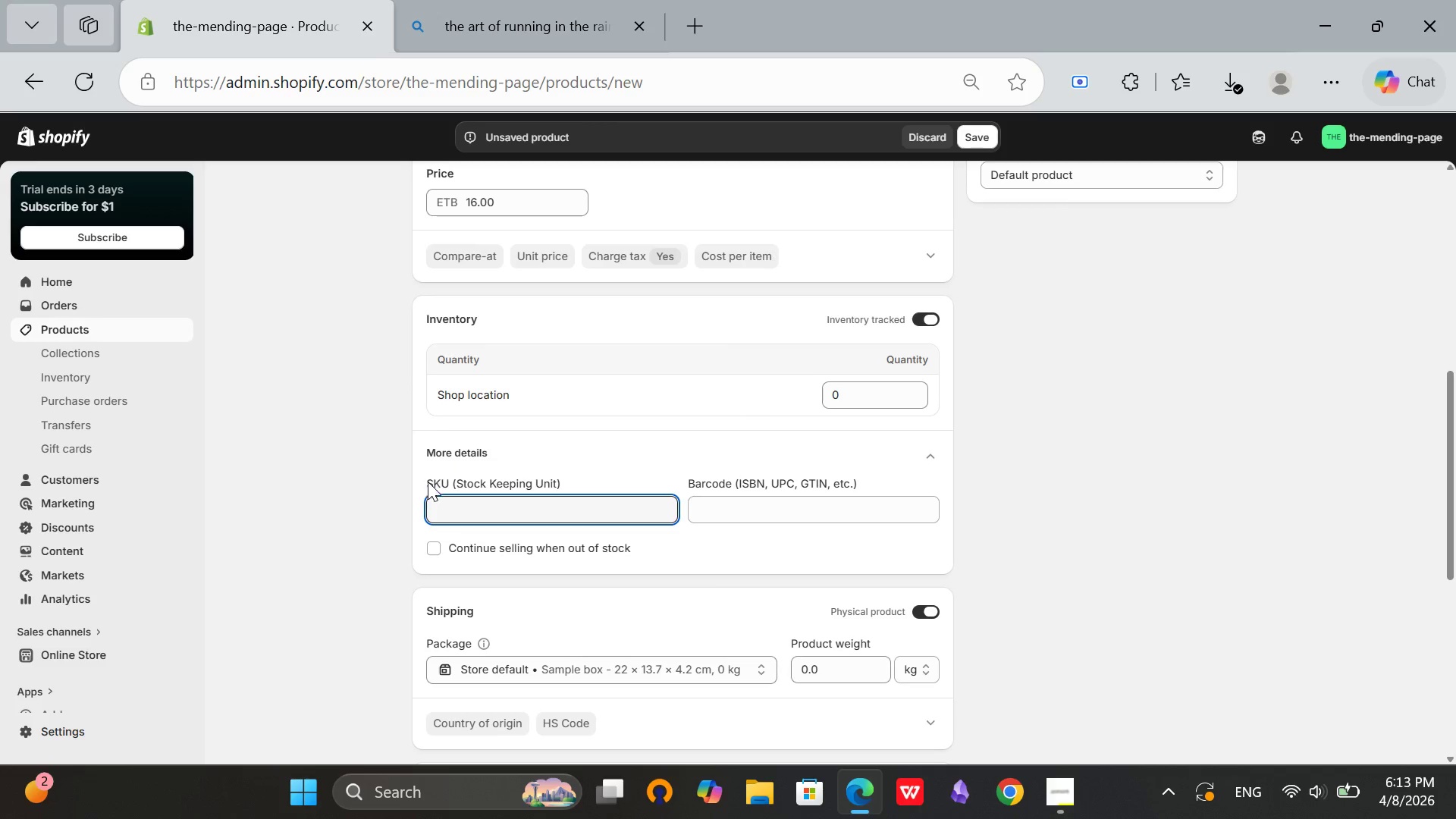 
type(ARR-PB-01)
 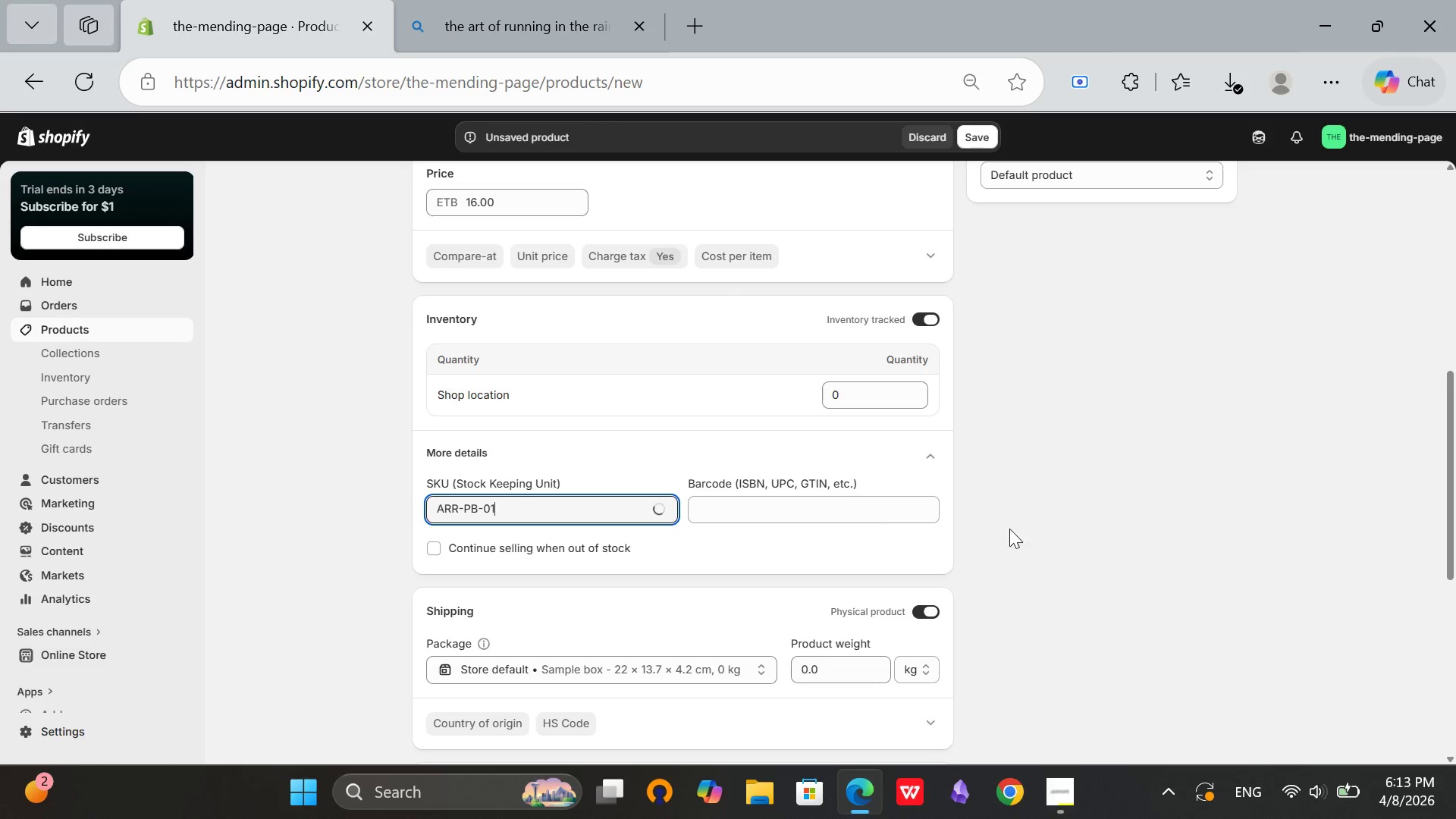 
left_click([1106, 519])
 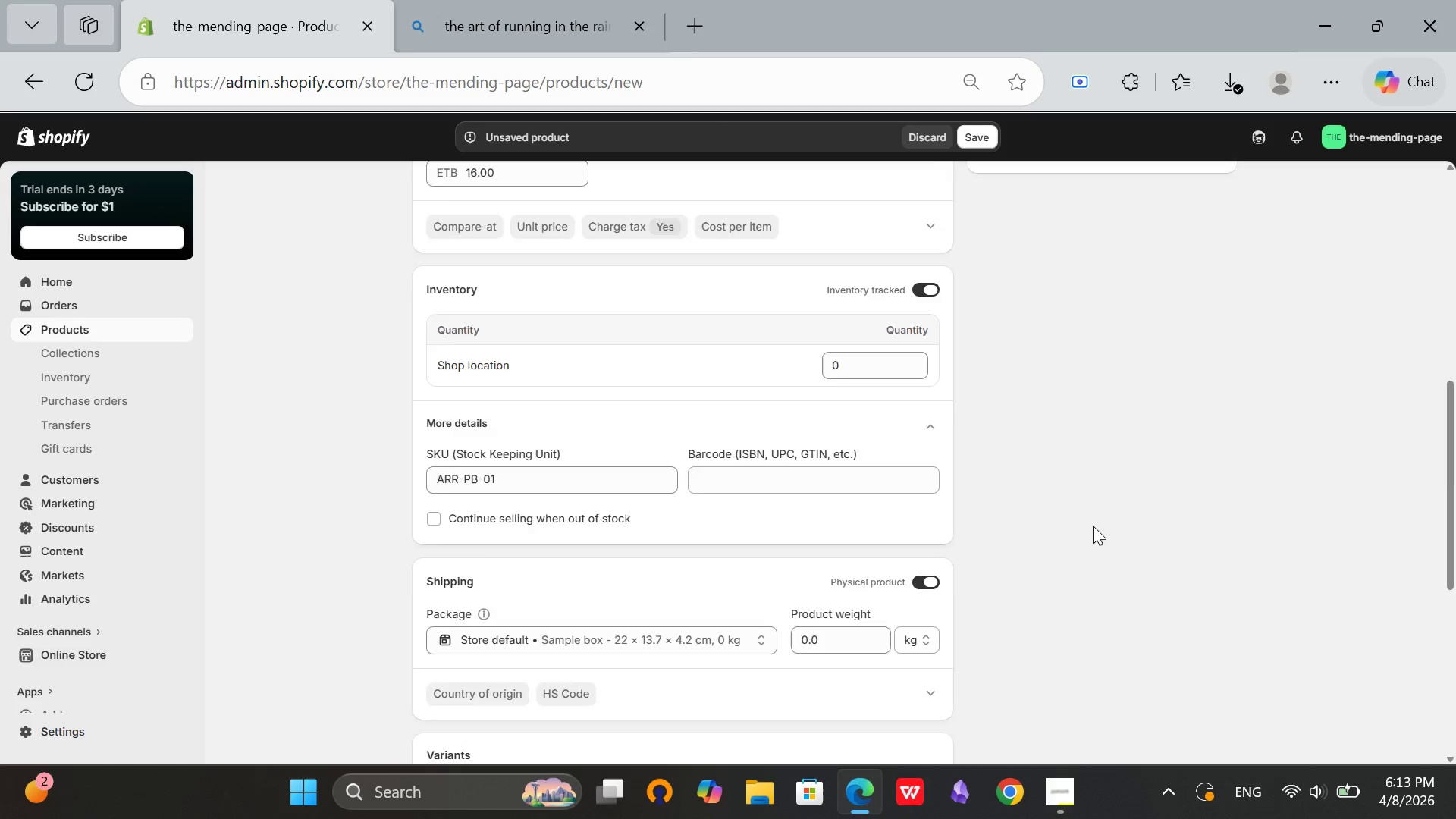 
scroll: coordinate [1093, 526], scroll_direction: down, amount: 3.0
 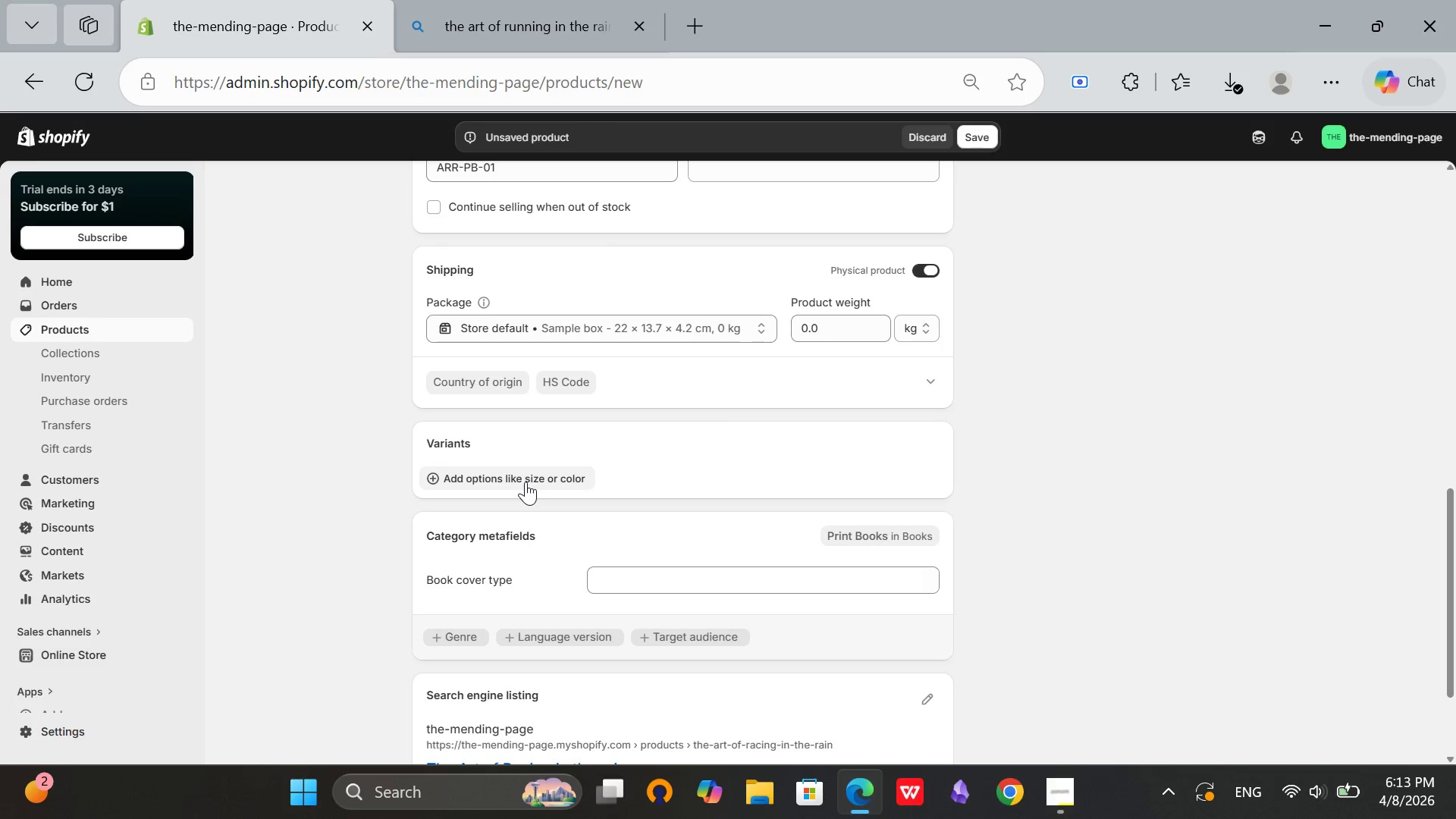 
left_click([526, 482])
 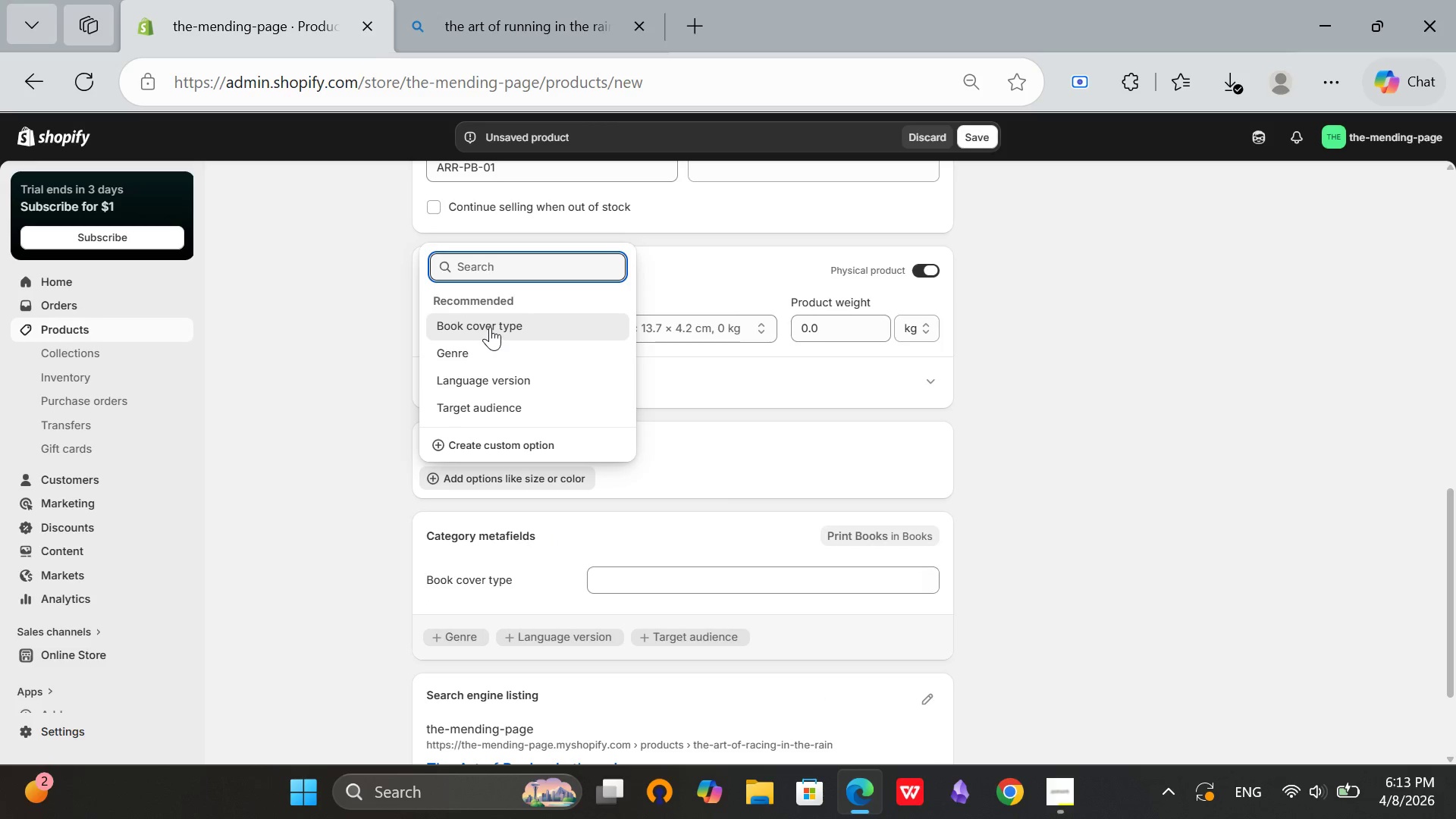 
left_click([491, 325])
 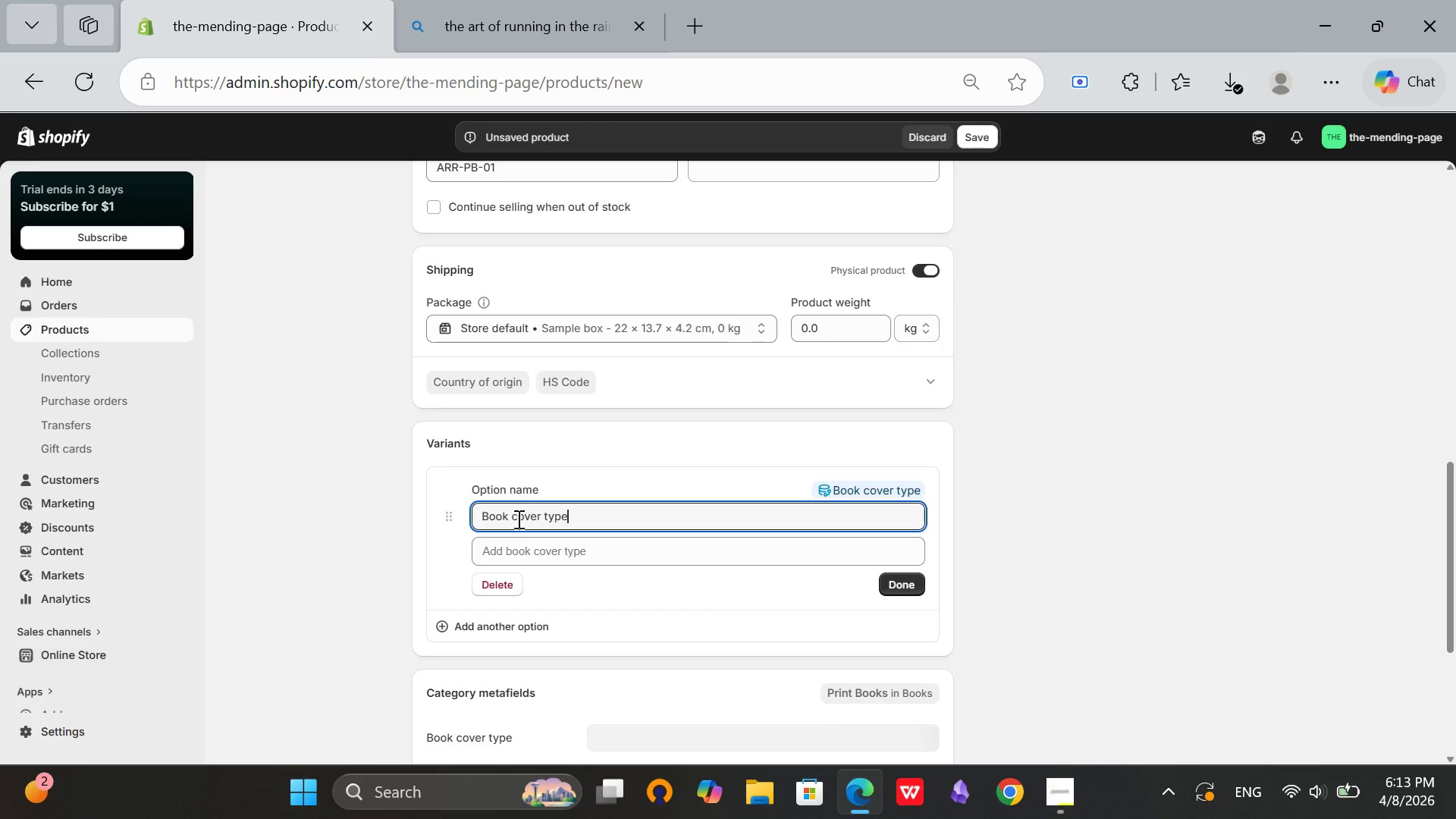 
left_click([526, 550])
 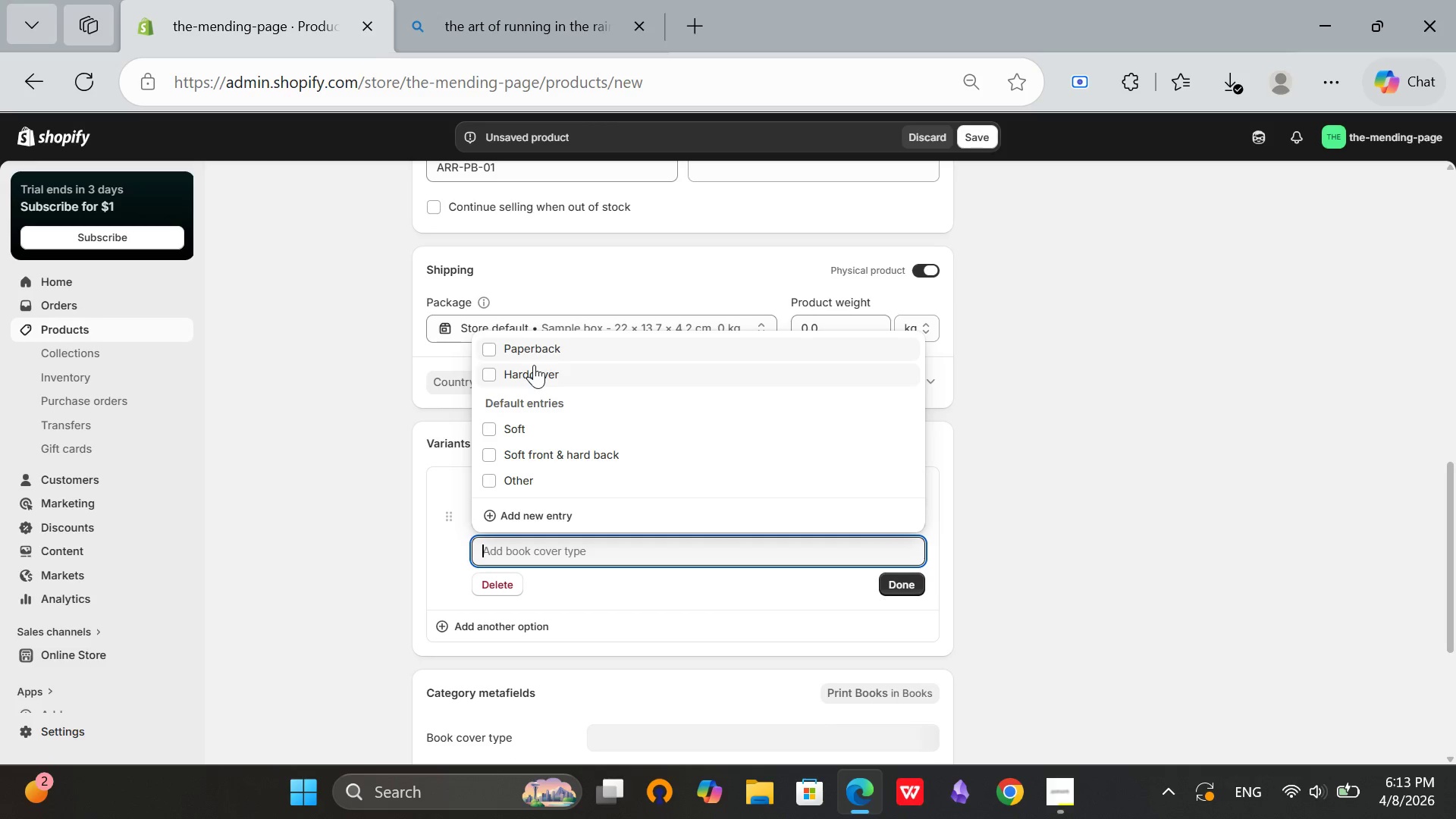 
left_click([538, 350])
 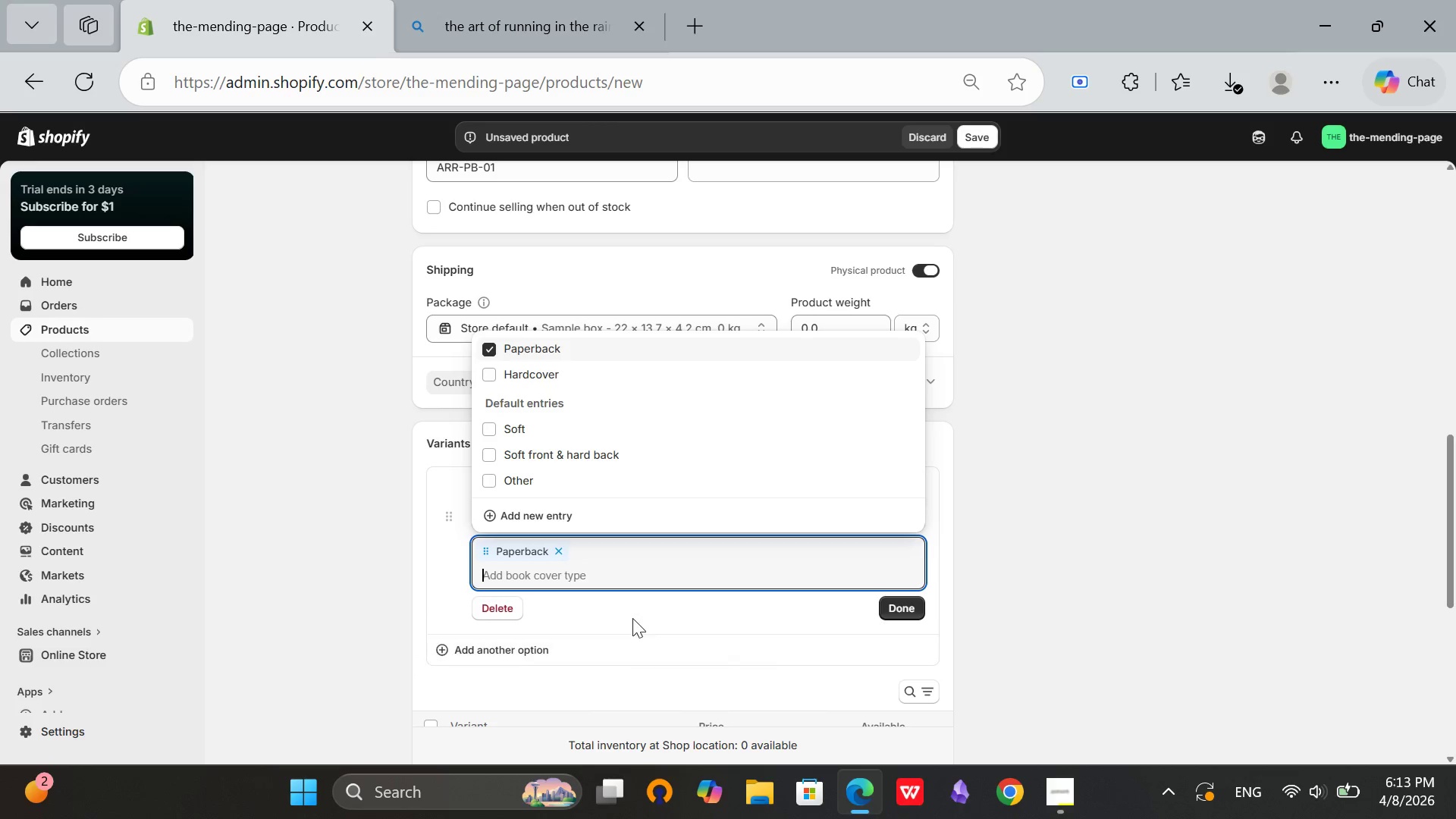 
left_click([632, 616])
 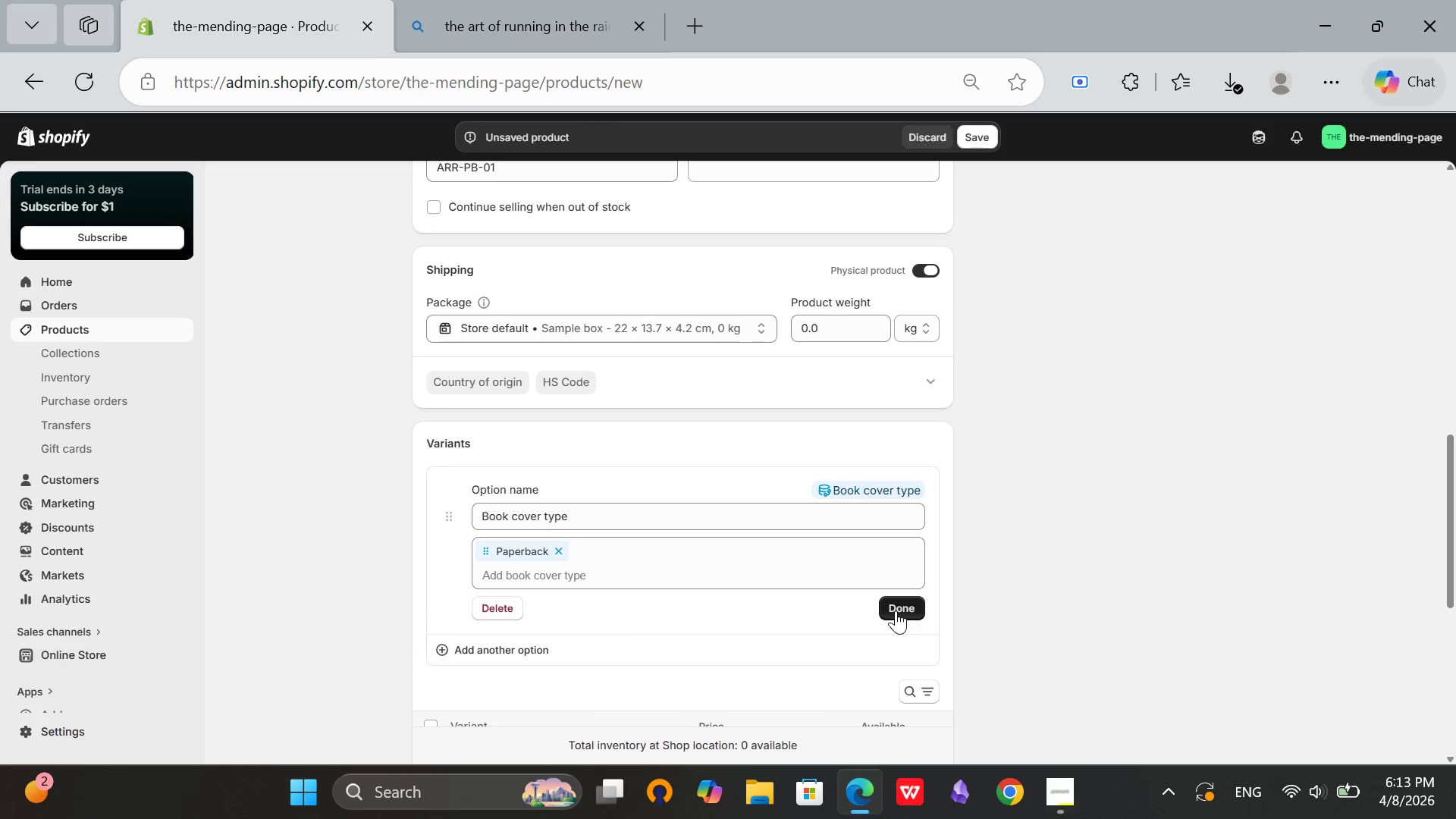 
left_click([896, 610])
 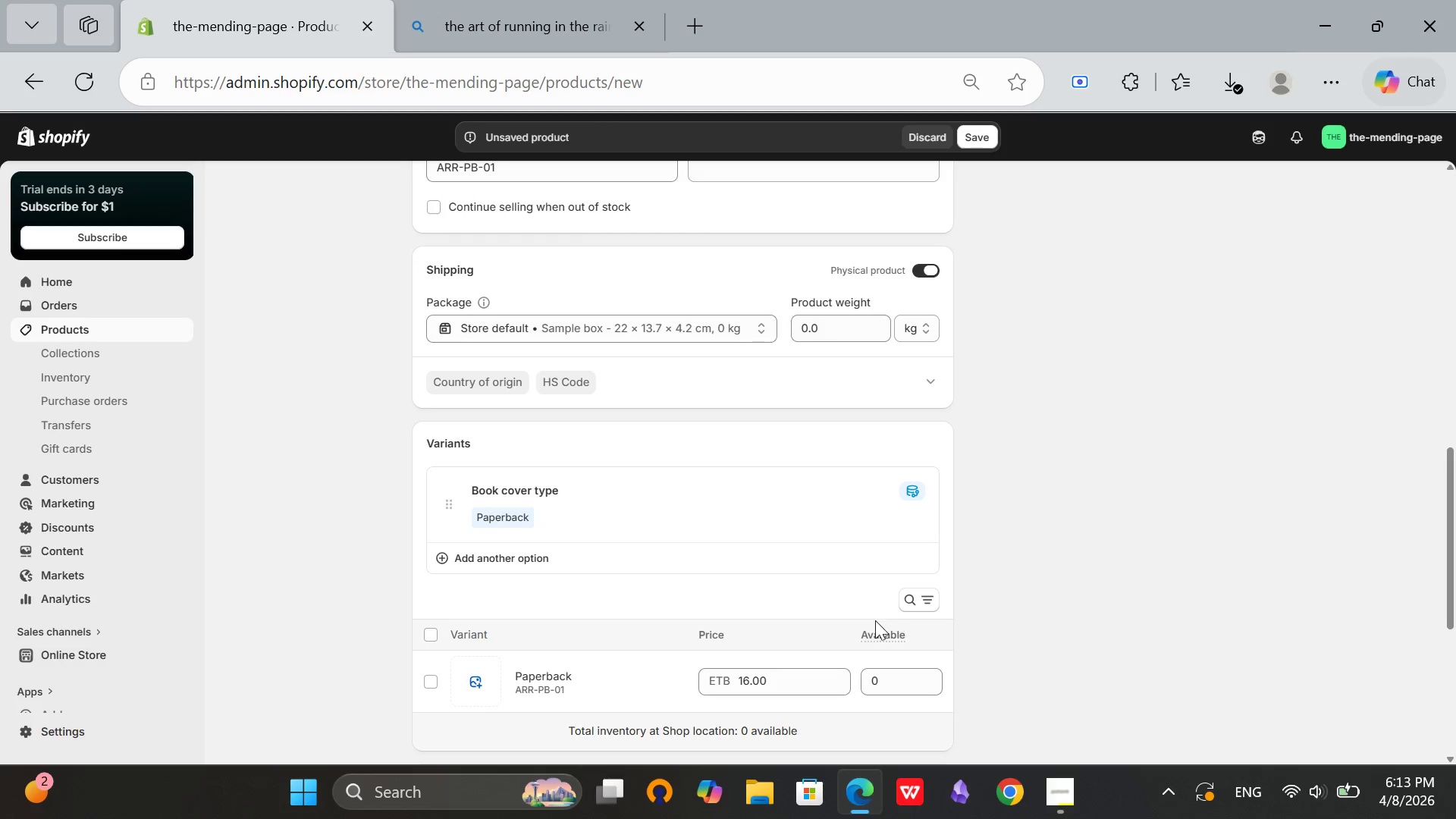 
scroll: coordinate [875, 620], scroll_direction: down, amount: 2.0
 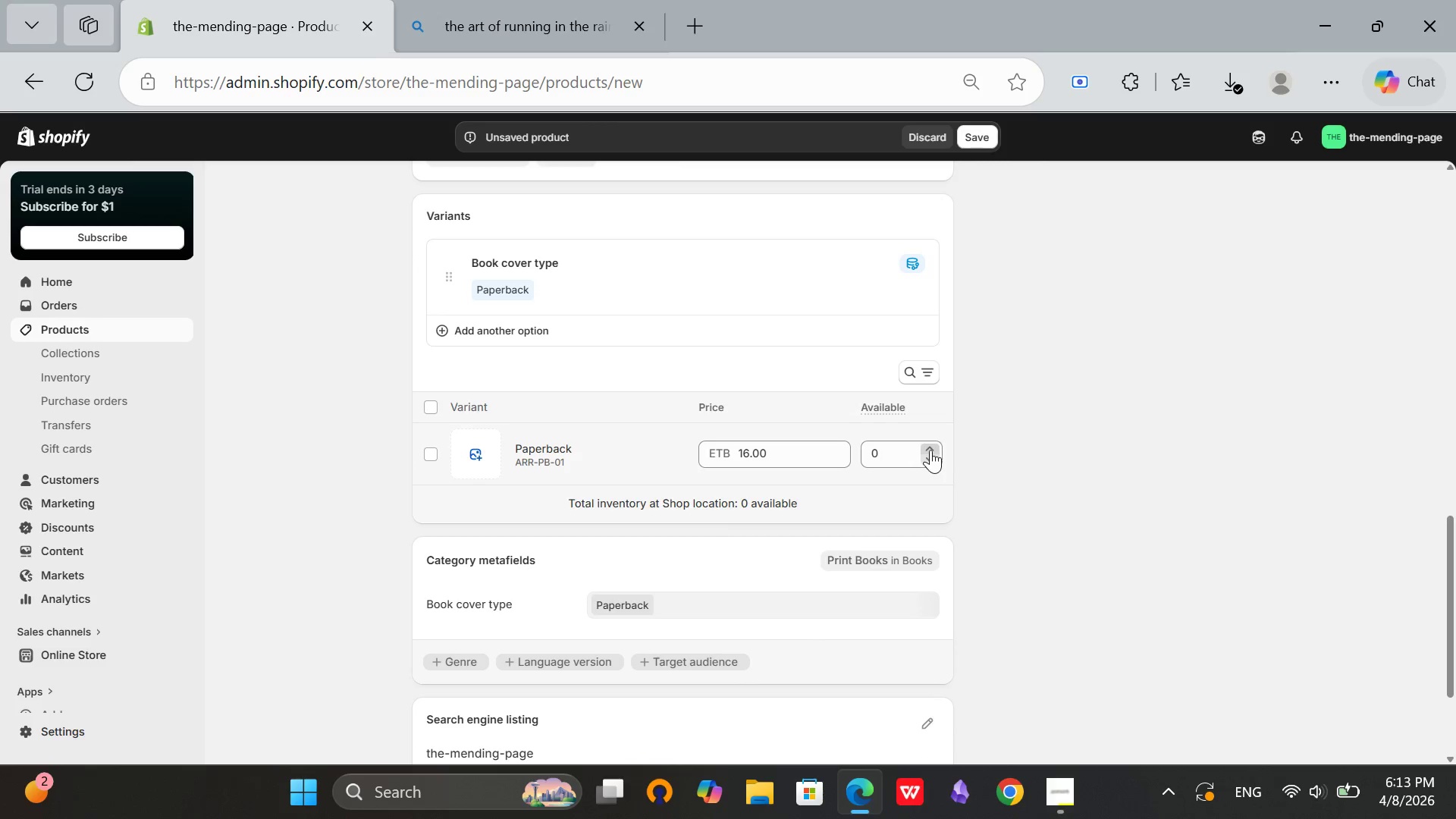 
double_click([930, 450])
 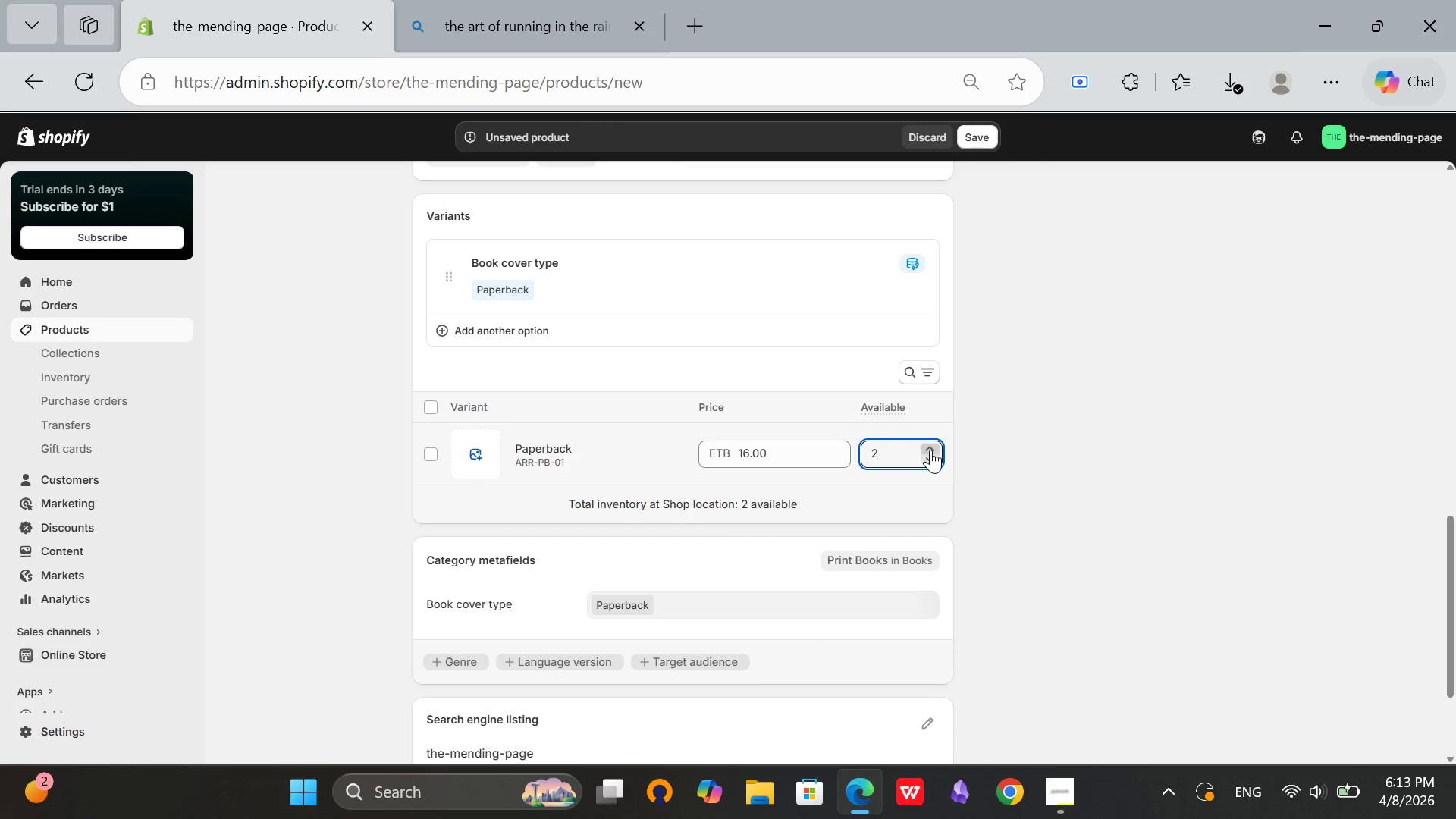 
triple_click([930, 450])
 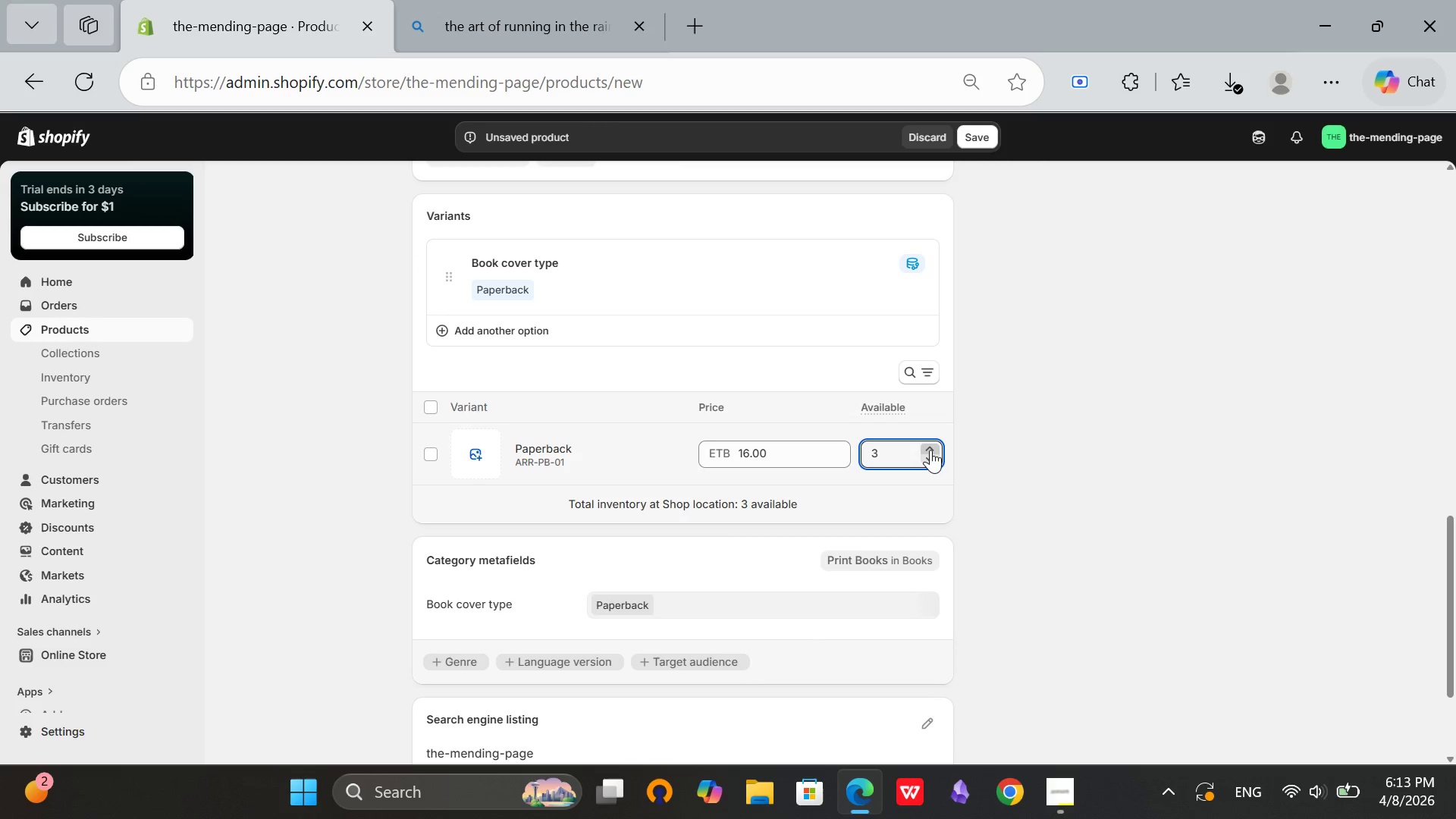 
triple_click([930, 450])
 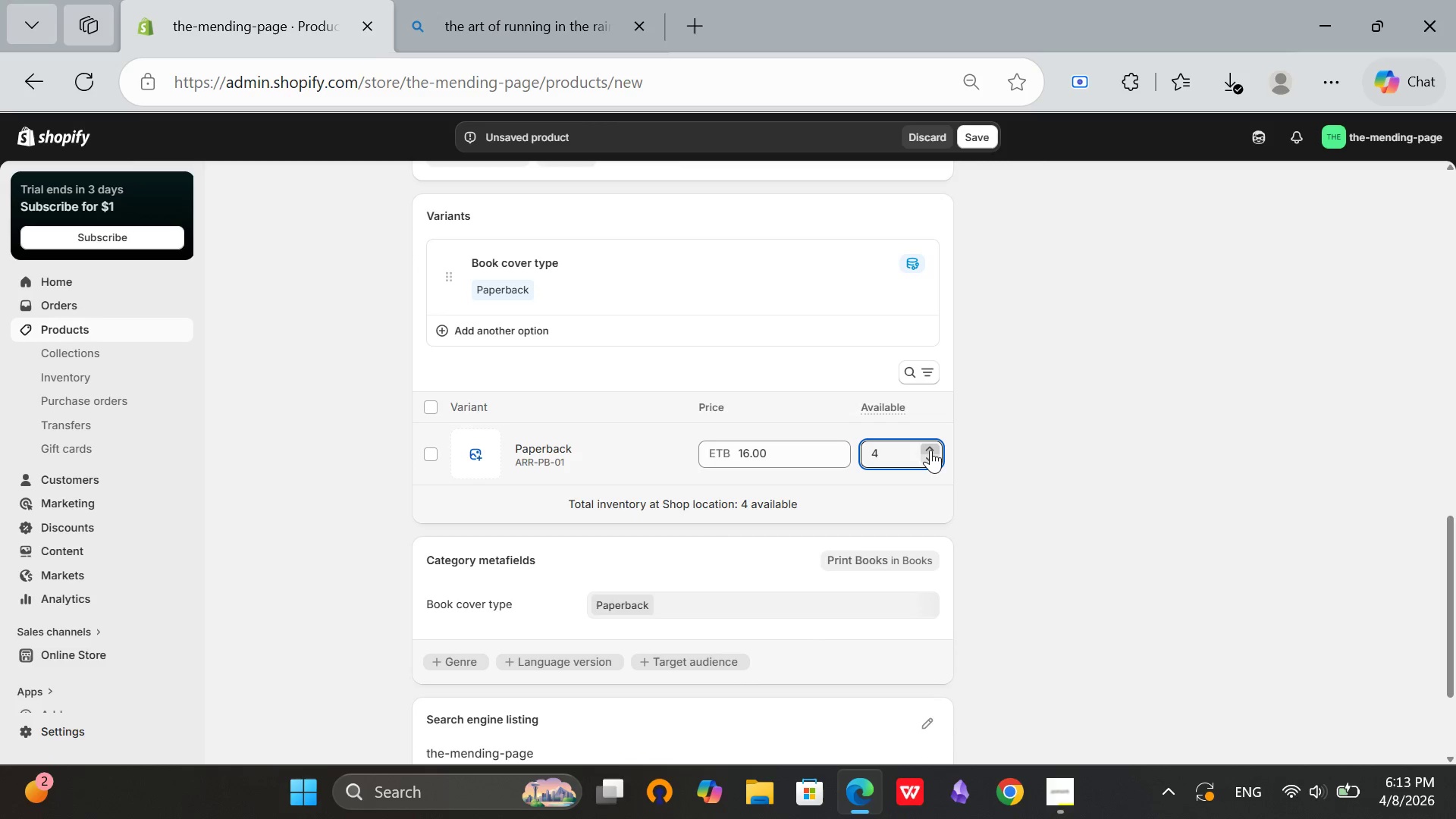 
triple_click([930, 450])
 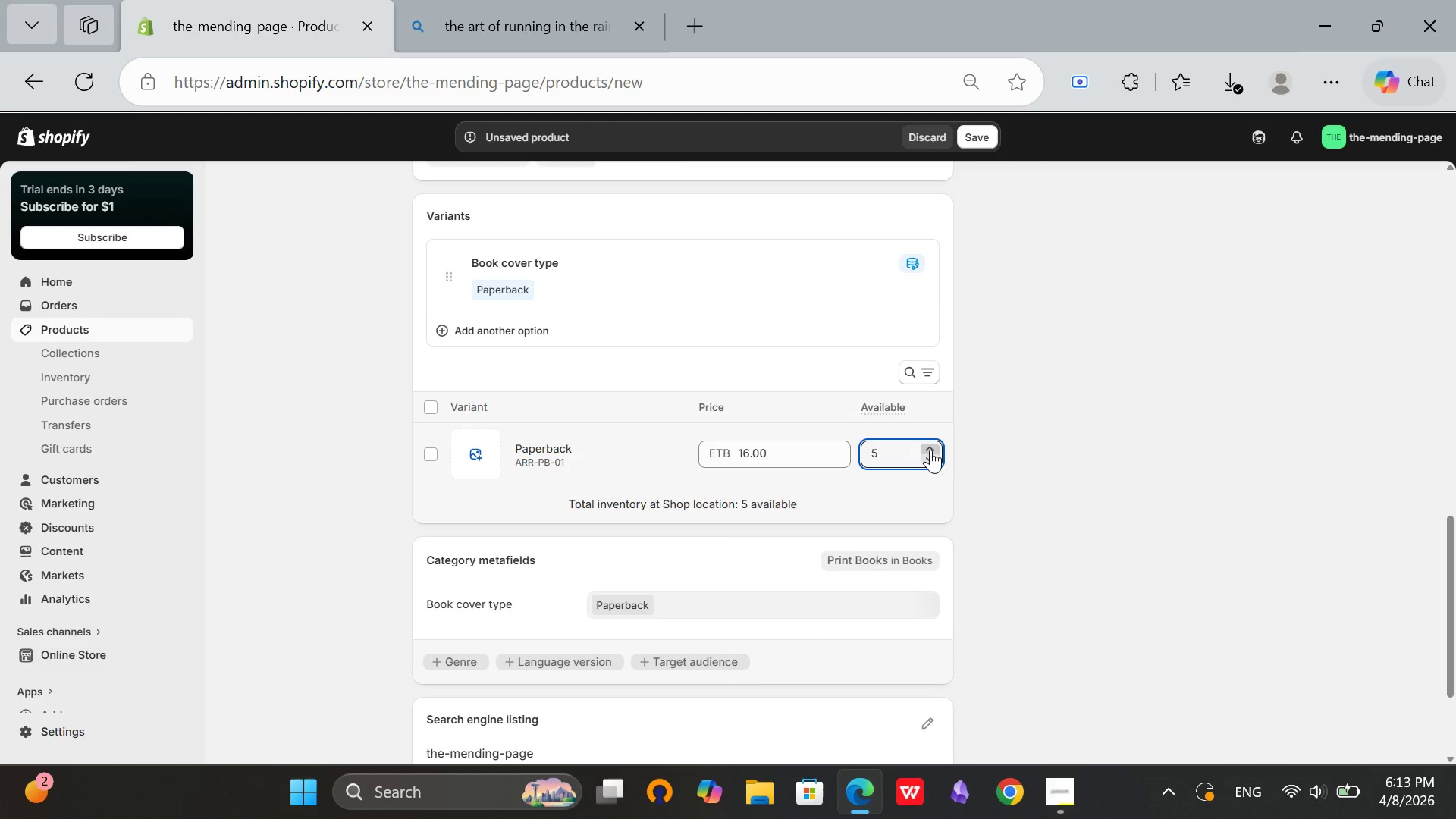 
triple_click([930, 450])
 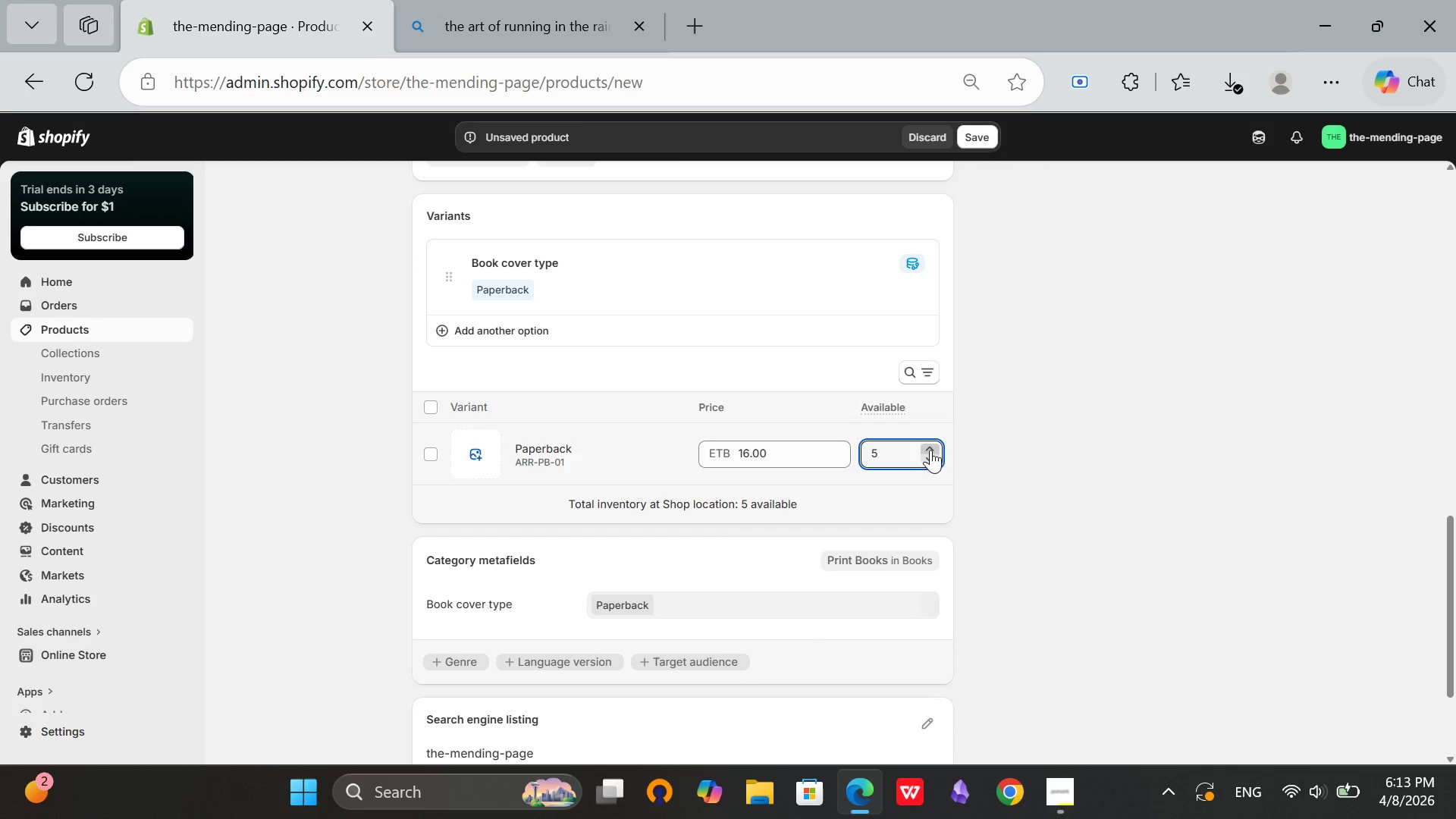 
triple_click([930, 450])
 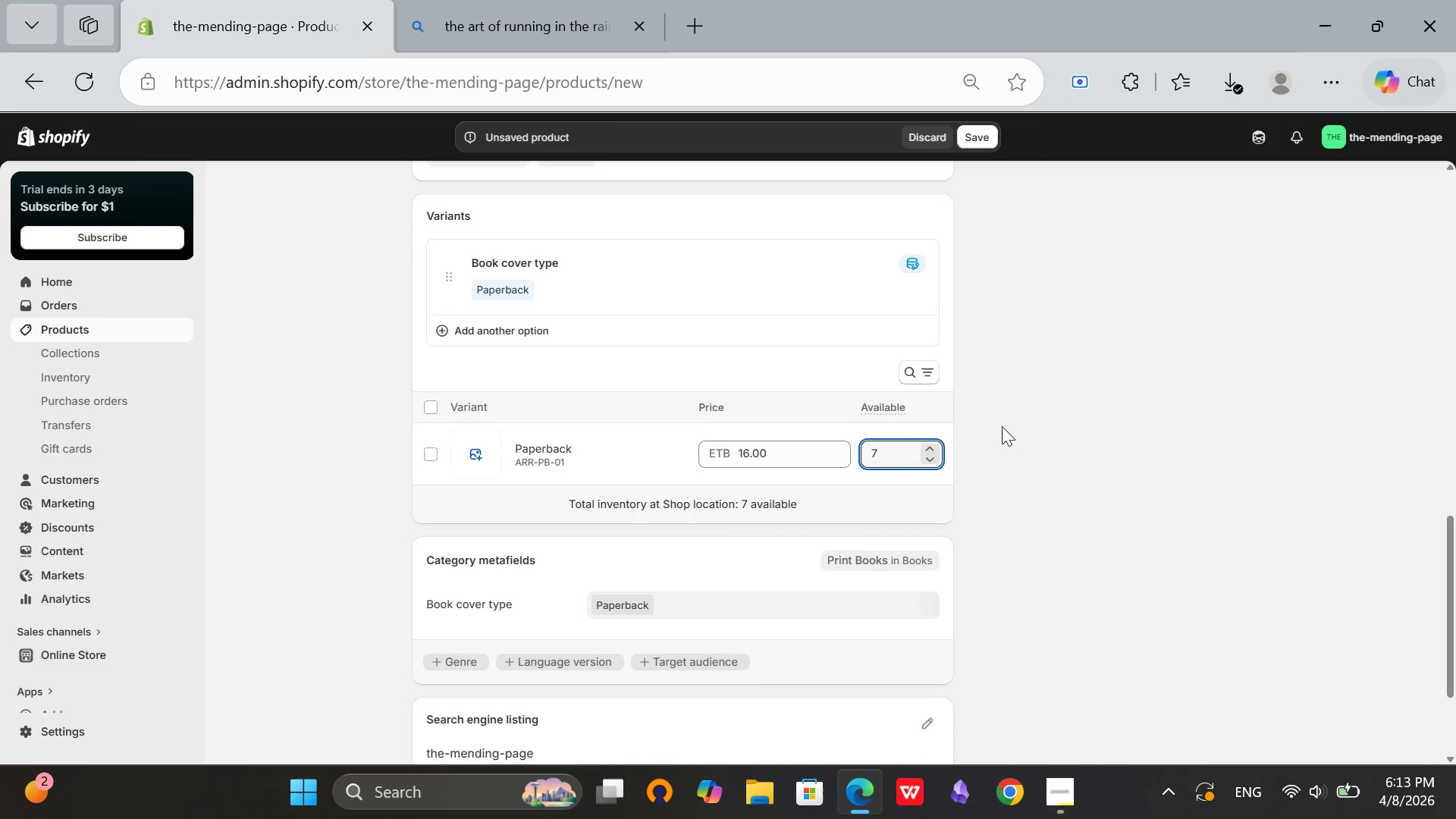 
scroll: coordinate [1002, 426], scroll_direction: down, amount: 1.0
 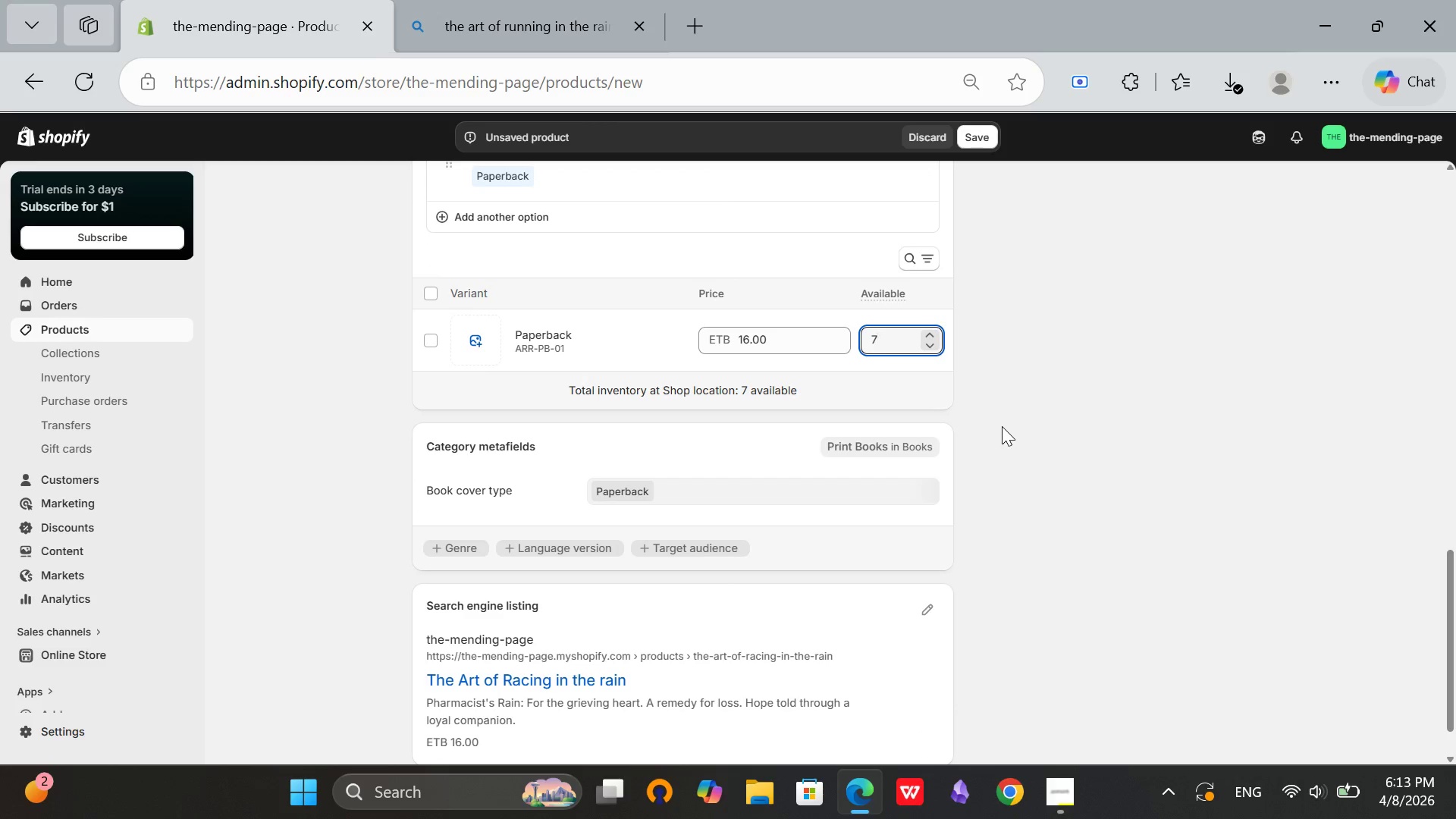 
scroll: coordinate [1018, 427], scroll_direction: up, amount: 10.0
 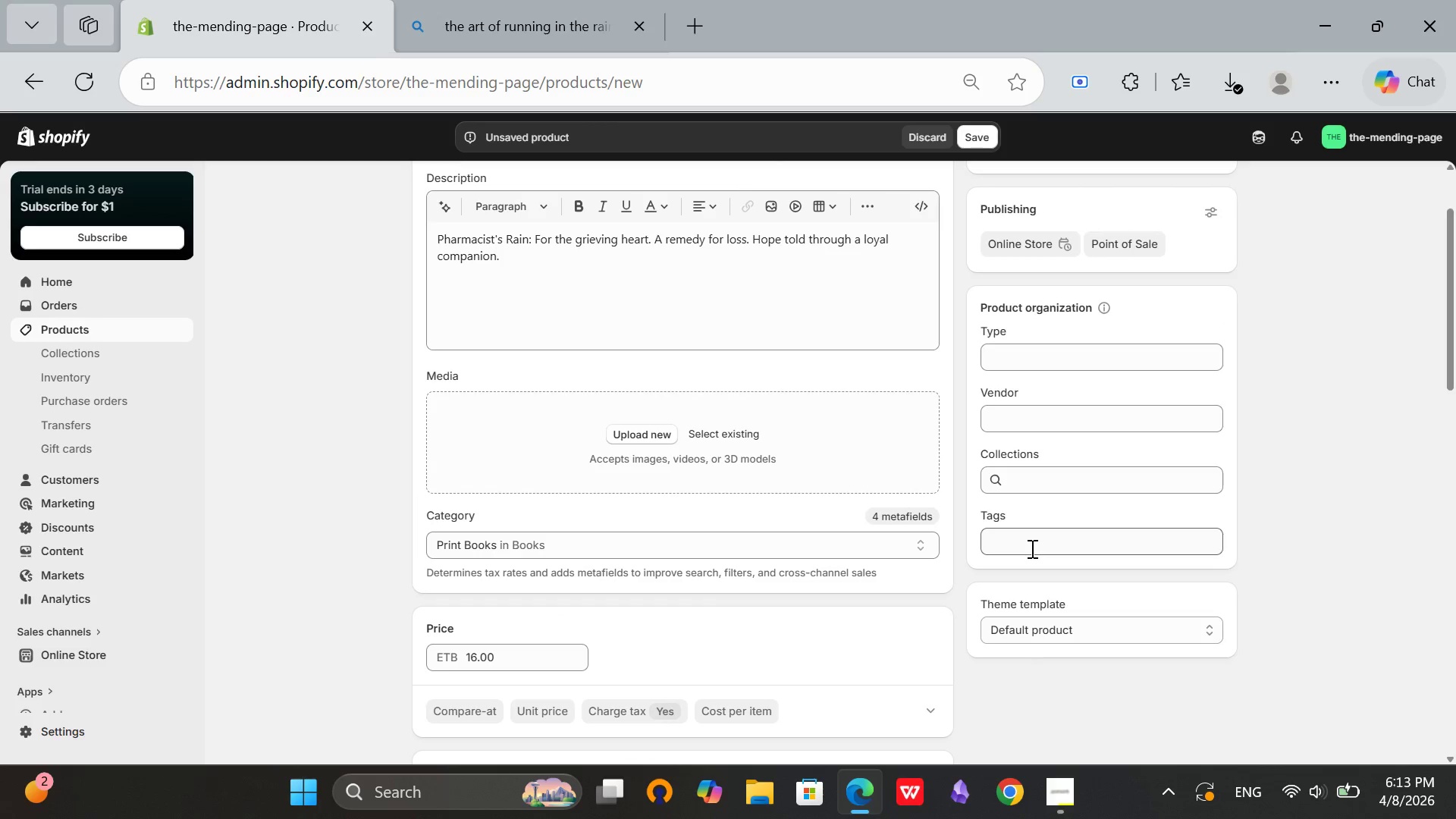 
left_click([1031, 548])
 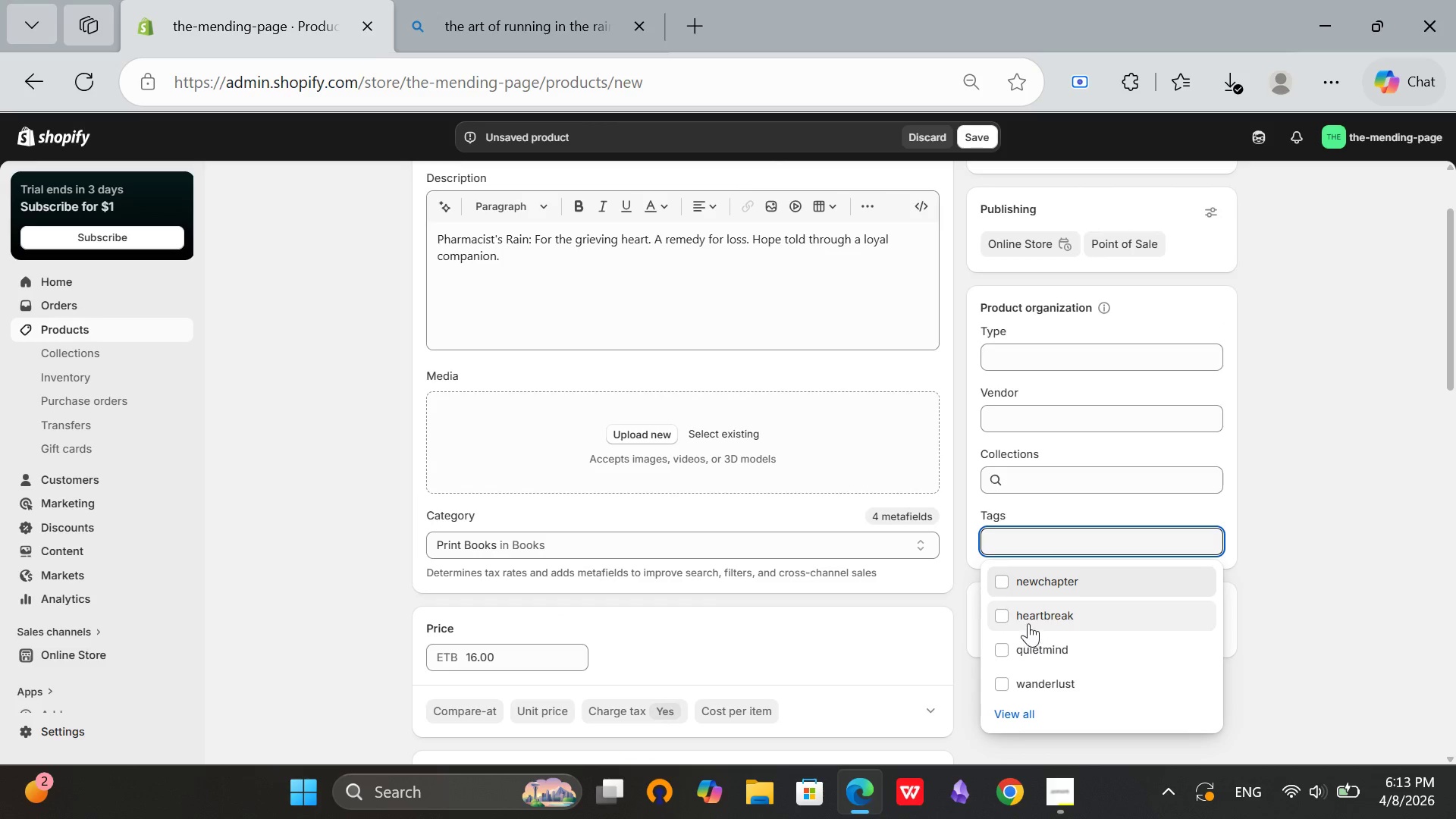 
left_click([1028, 623])
 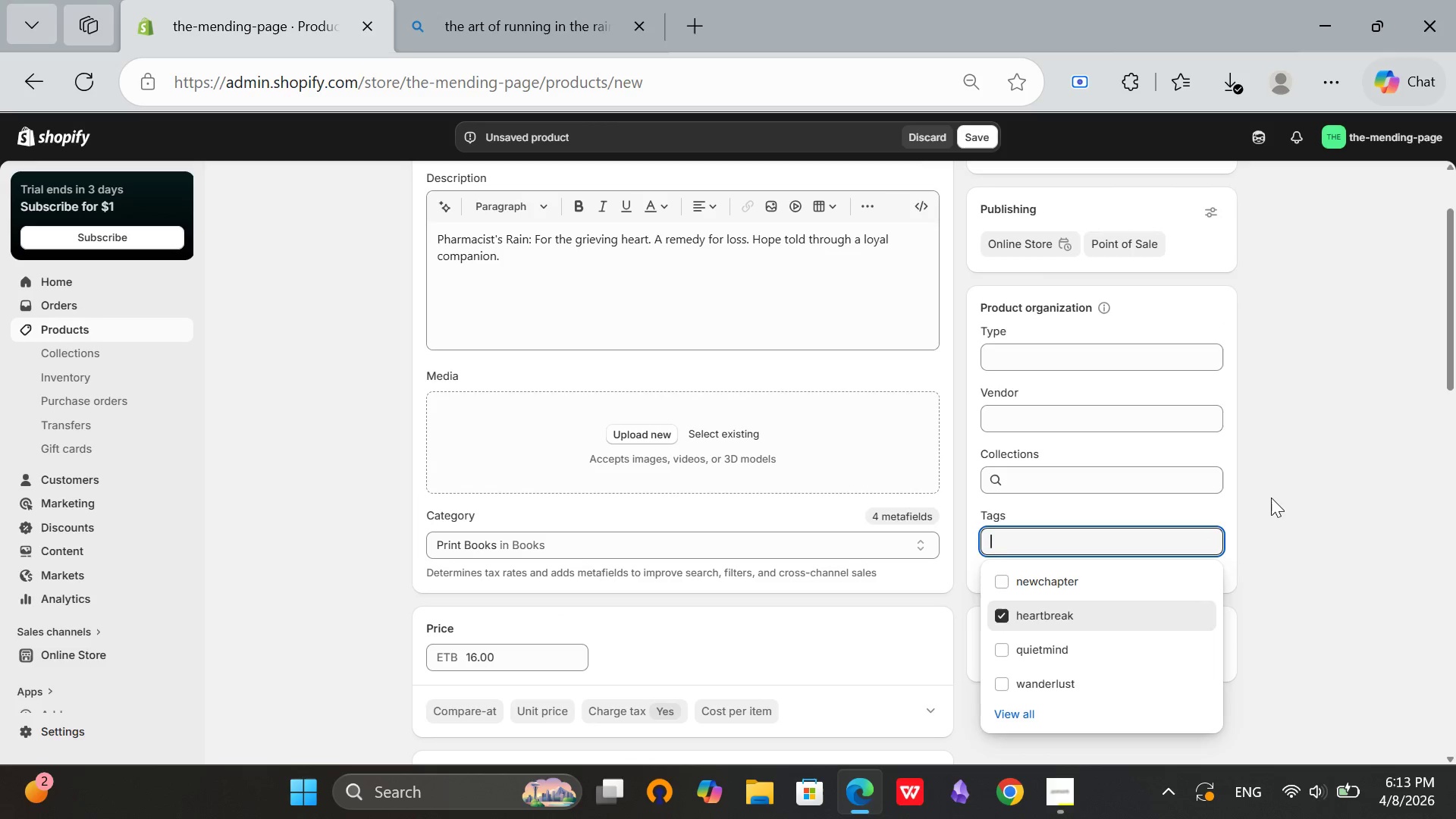 
left_click([1271, 497])
 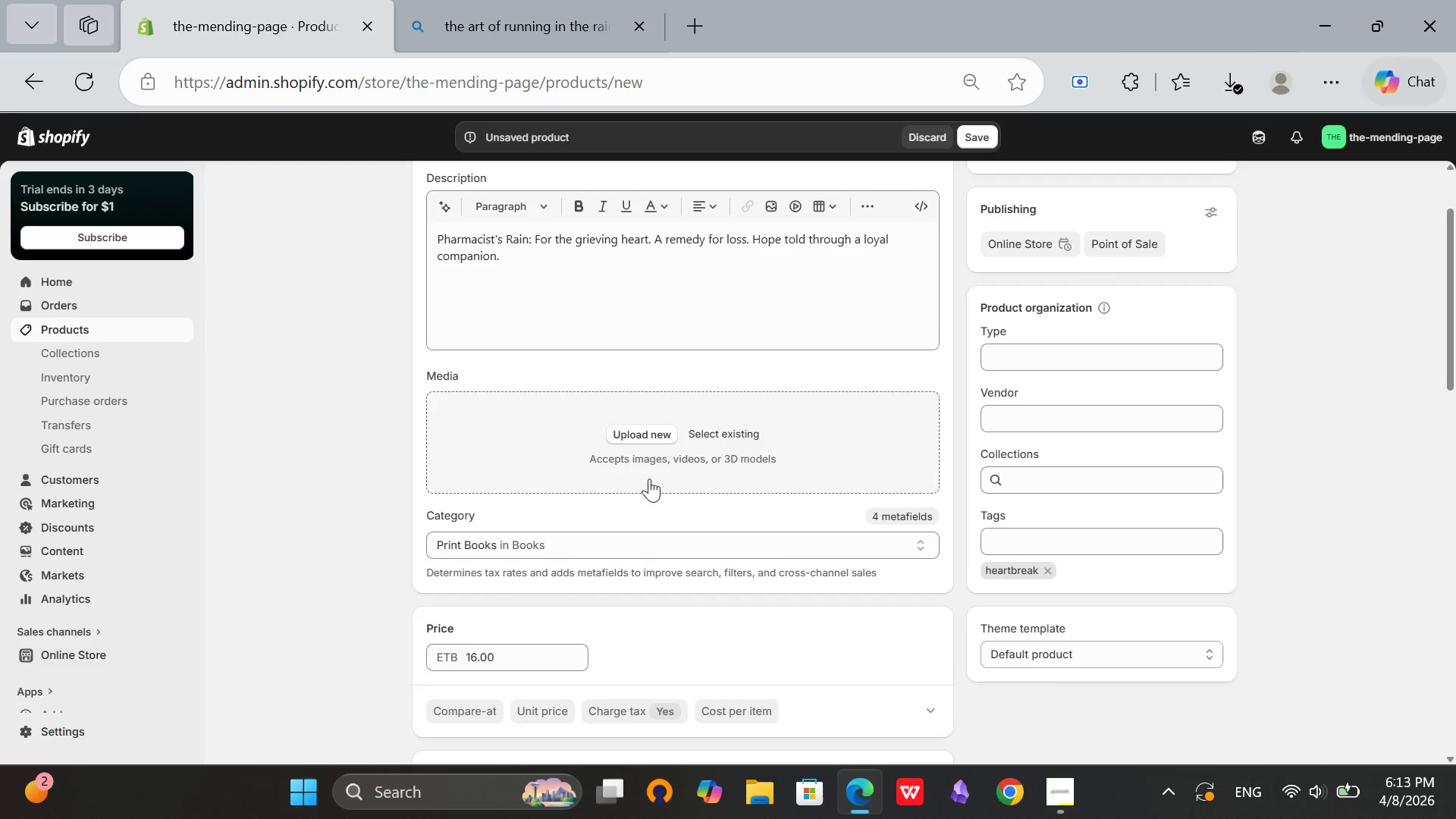 
scroll: coordinate [632, 438], scroll_direction: up, amount: 2.0
 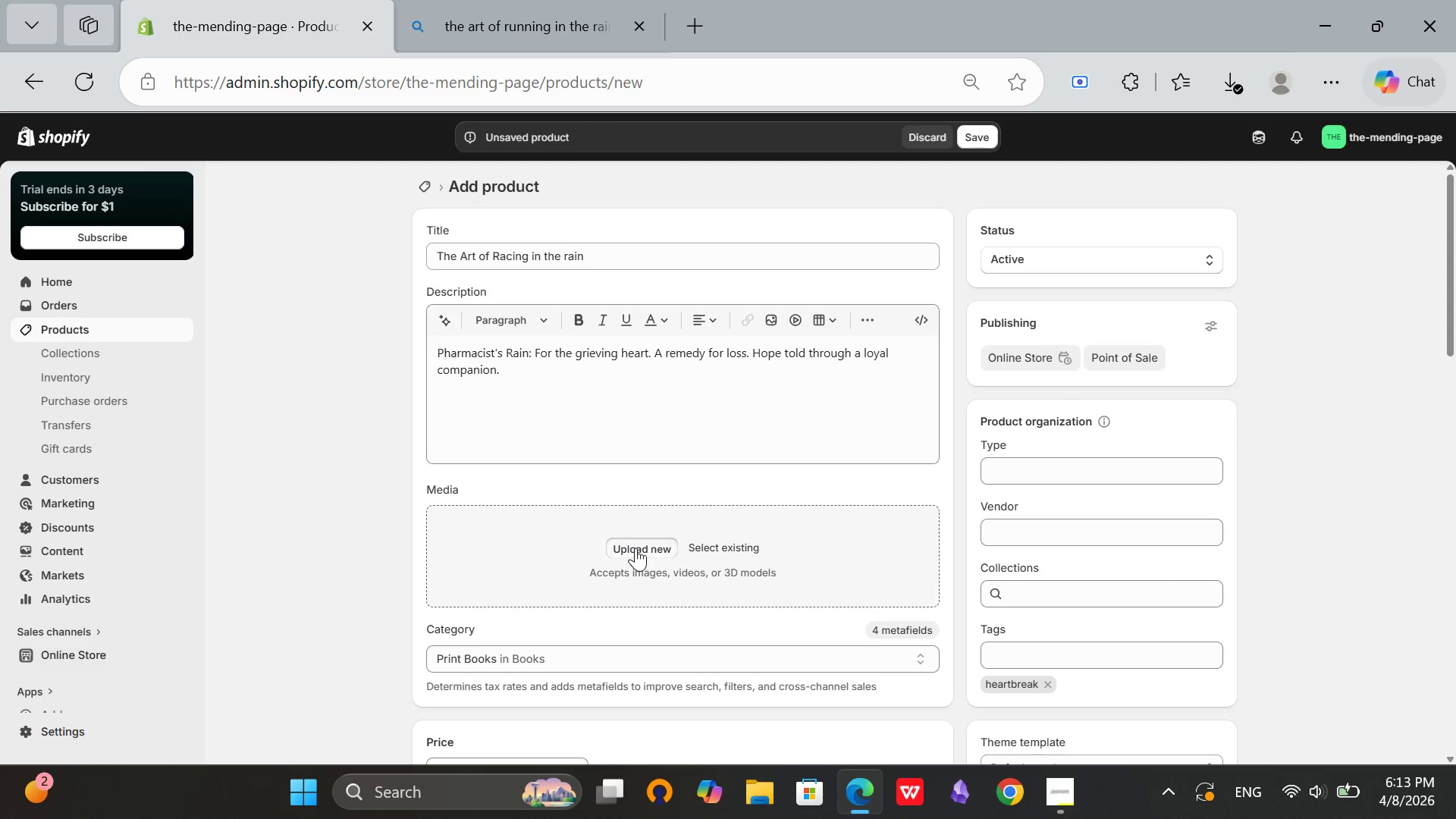 
left_click([635, 548])
 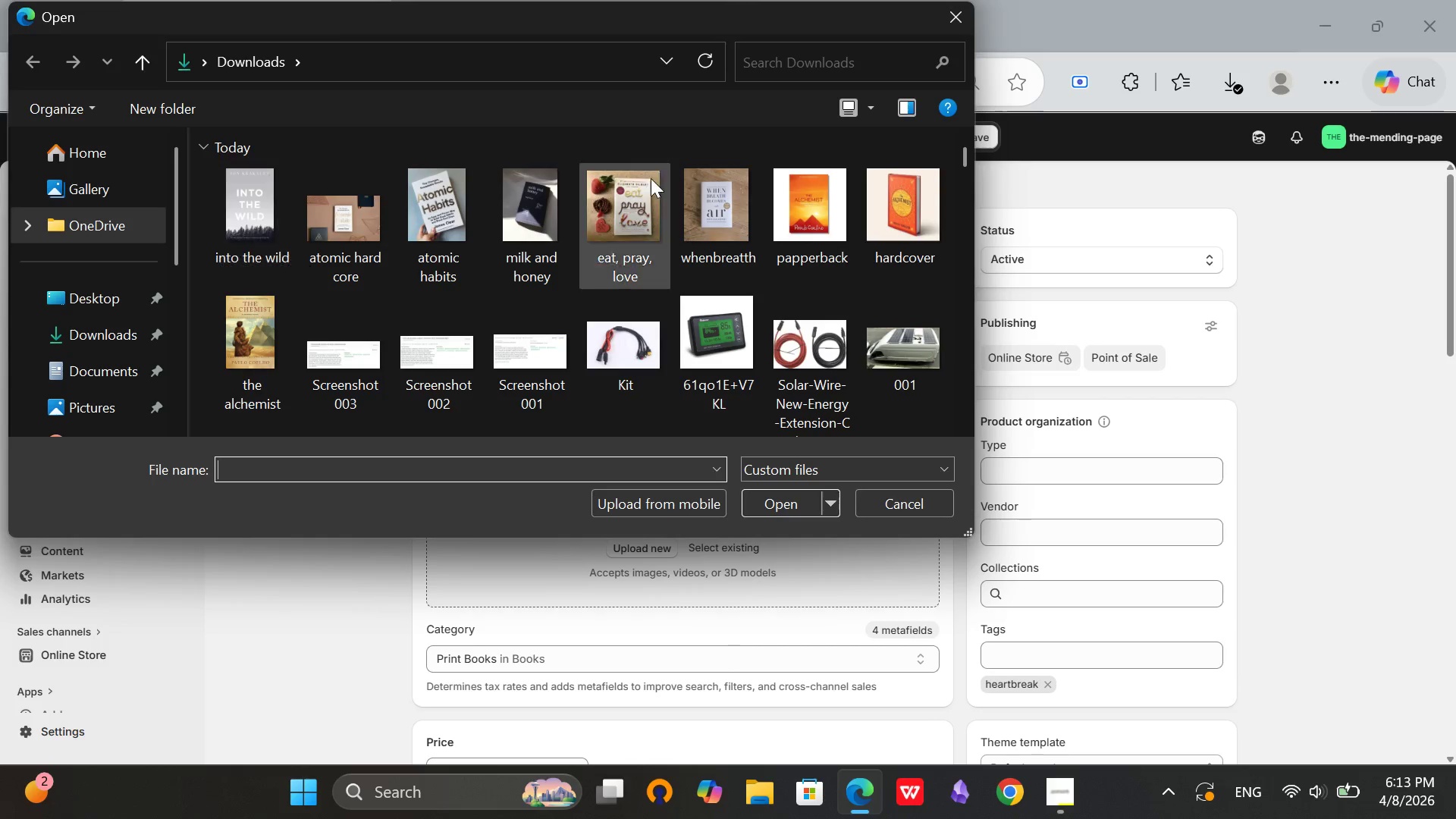 
left_click([960, 29])
 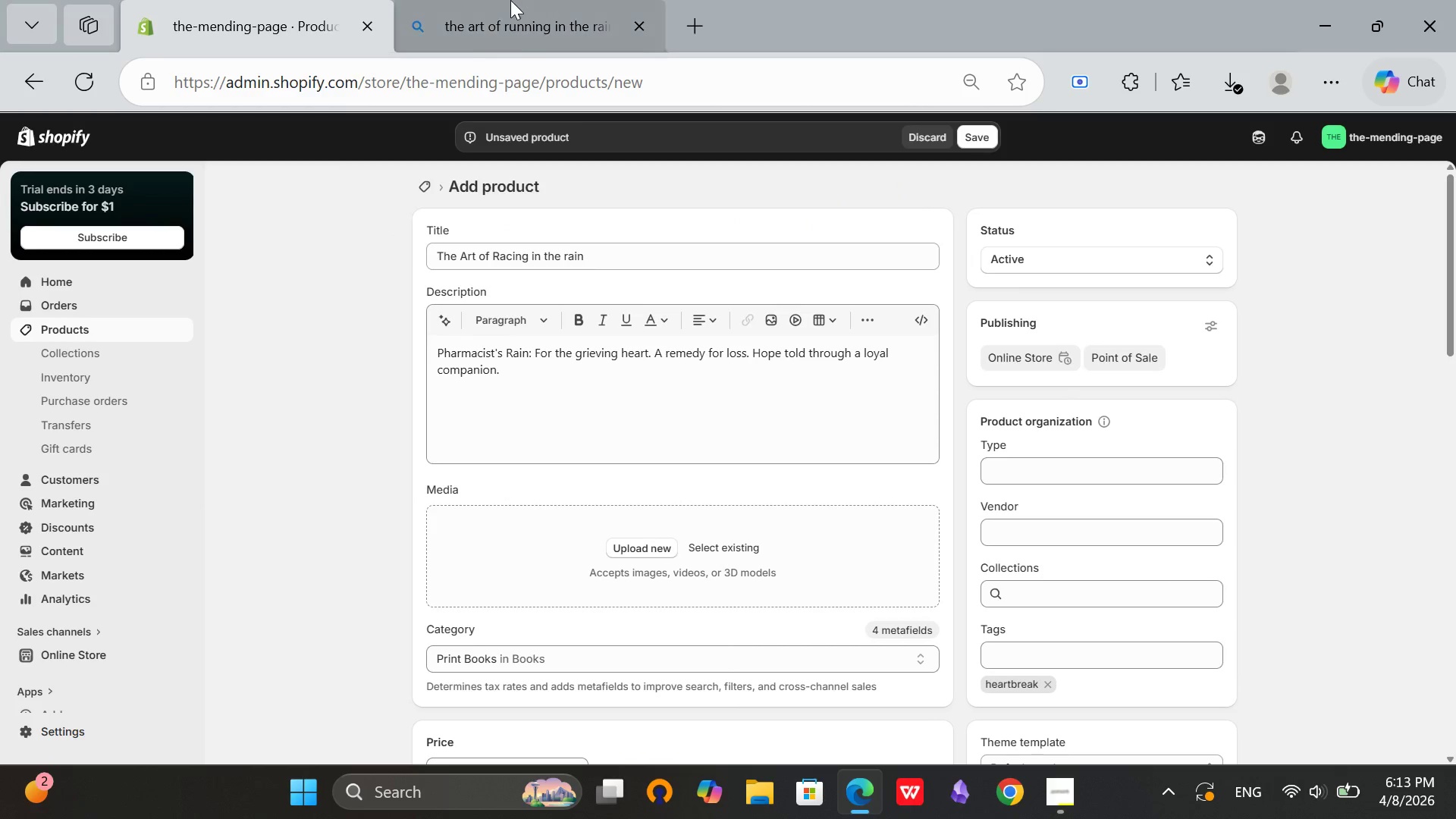 
left_click([510, 0])
 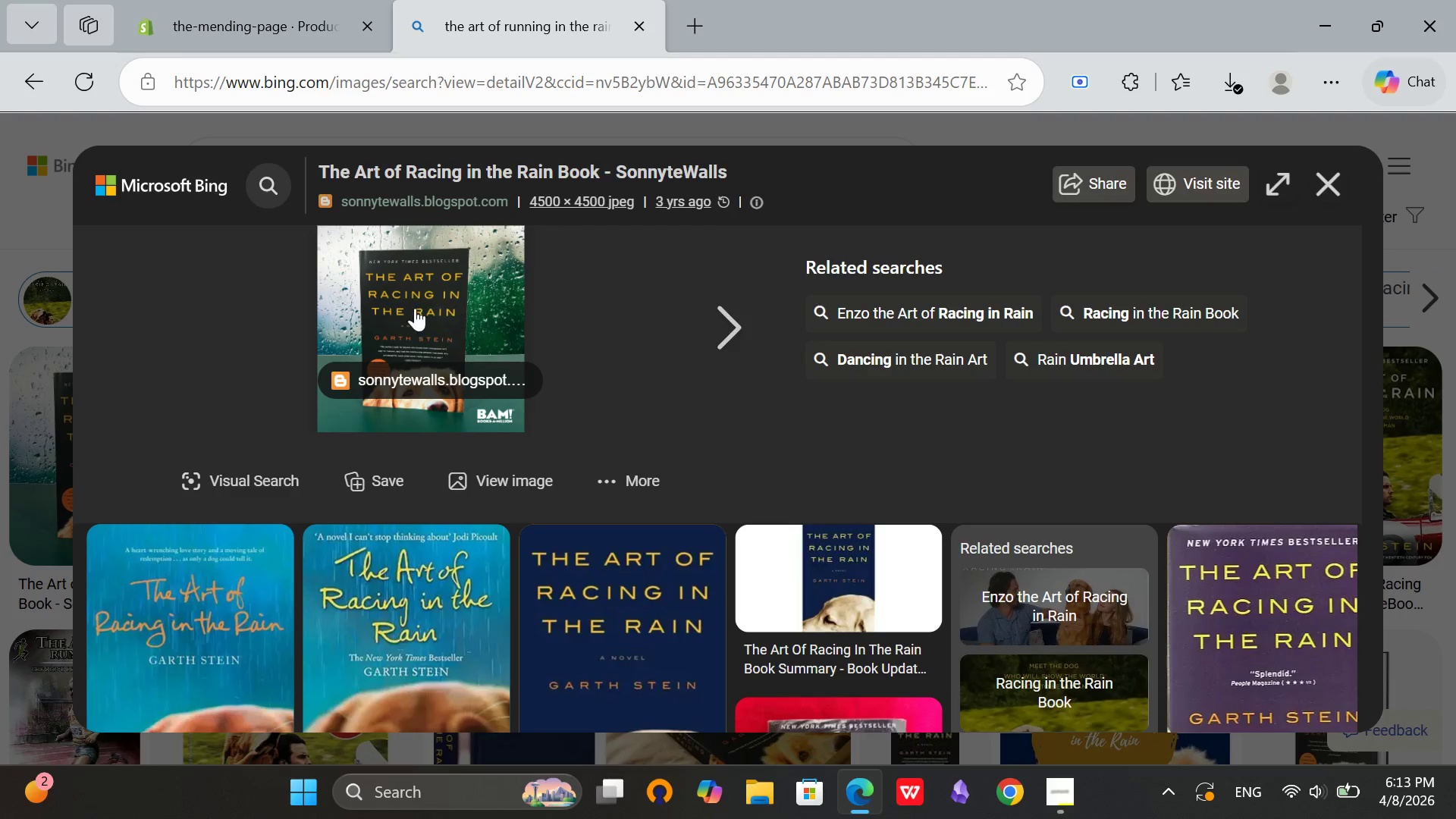 
right_click([420, 293])
 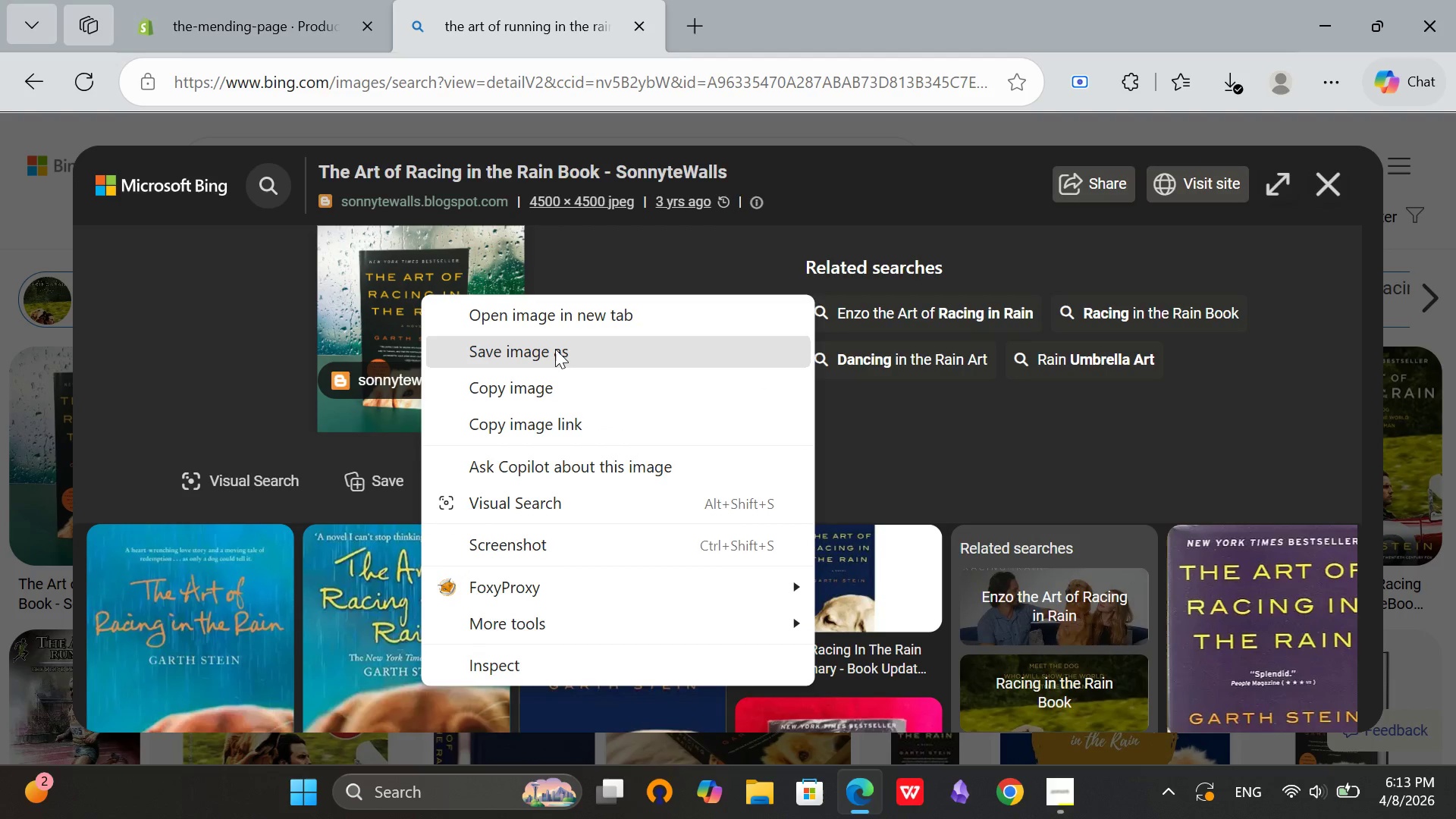 
left_click([555, 349])
 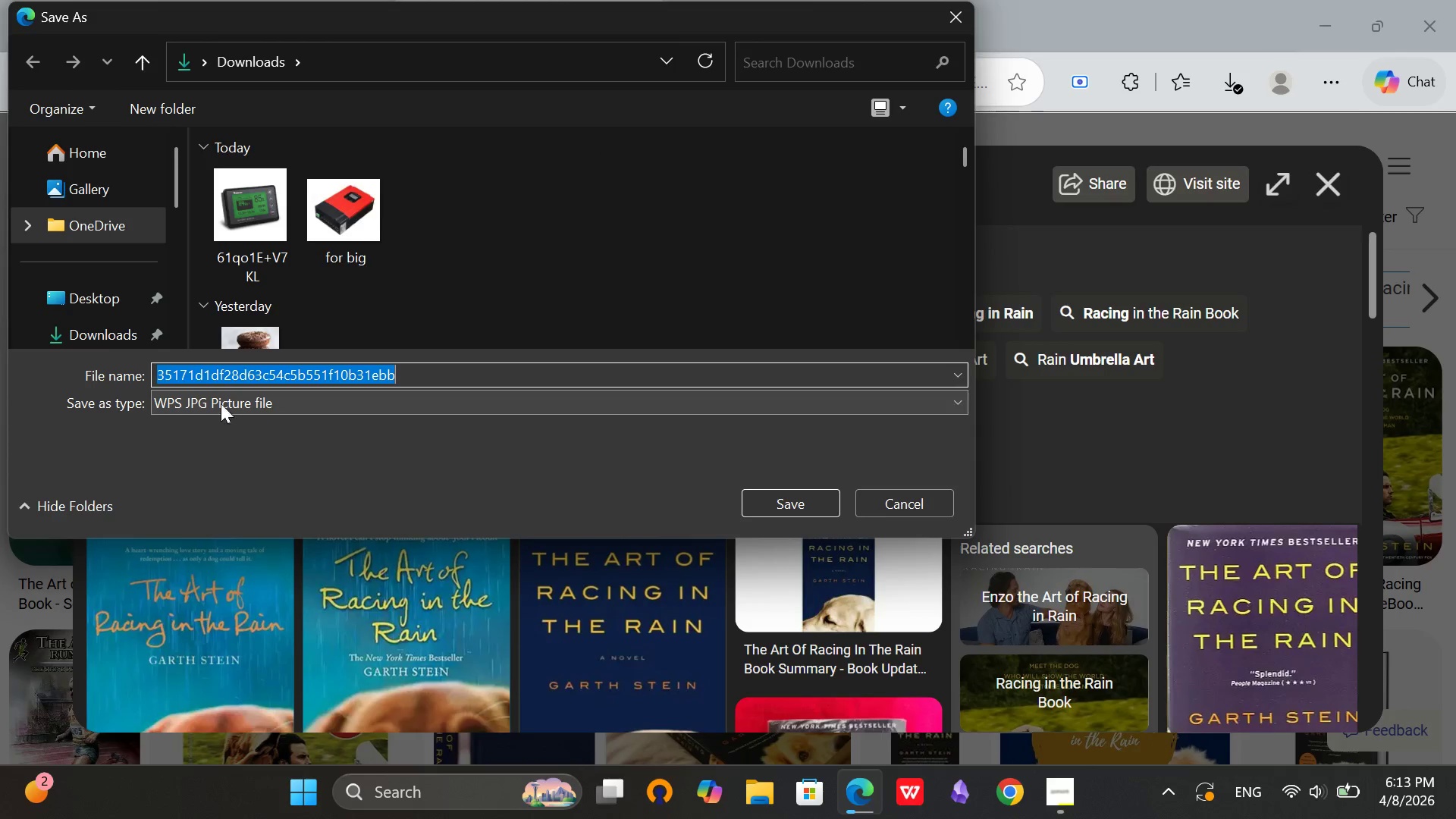 
left_click([98, 337])
 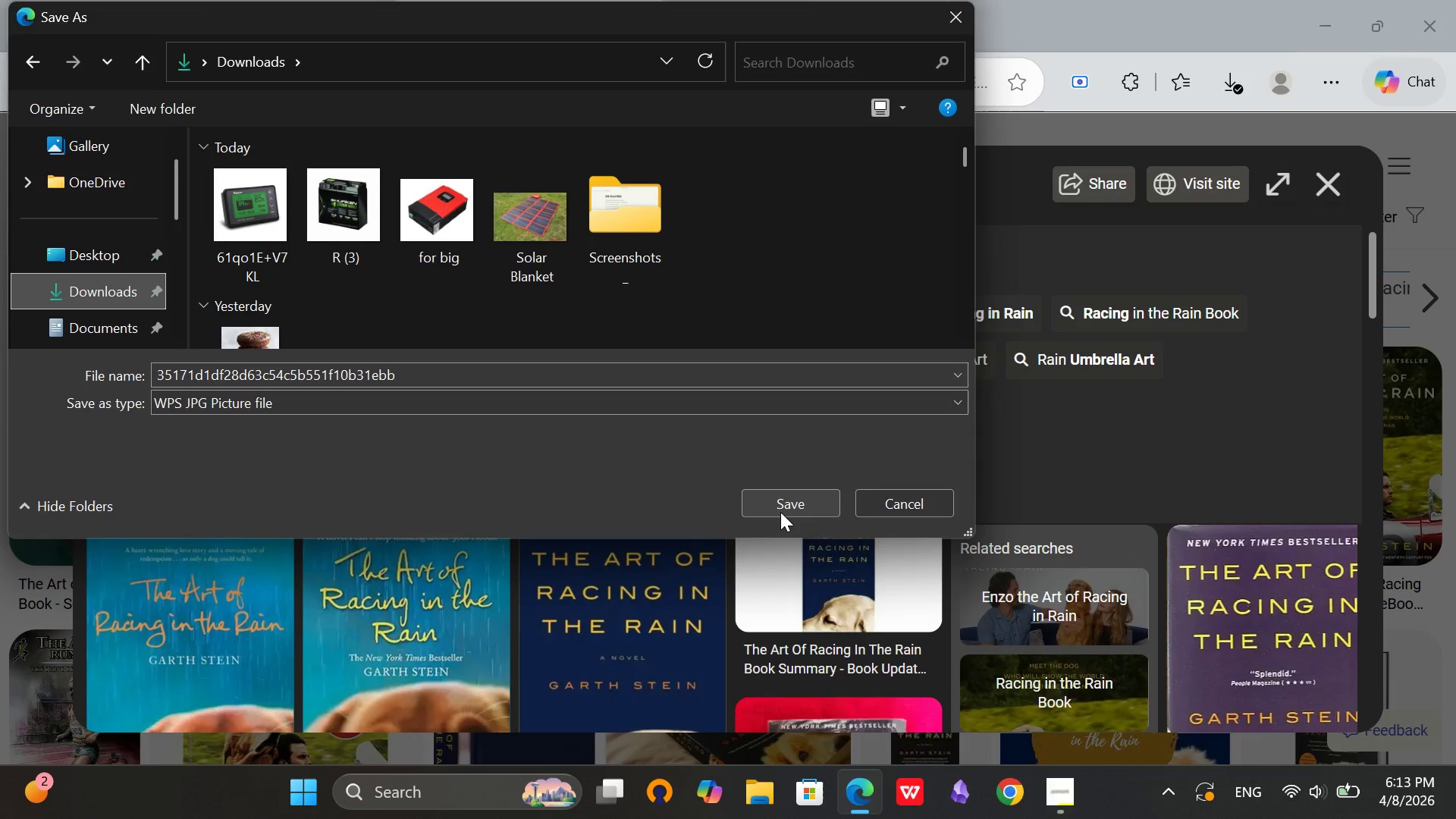 
left_click([780, 512])
 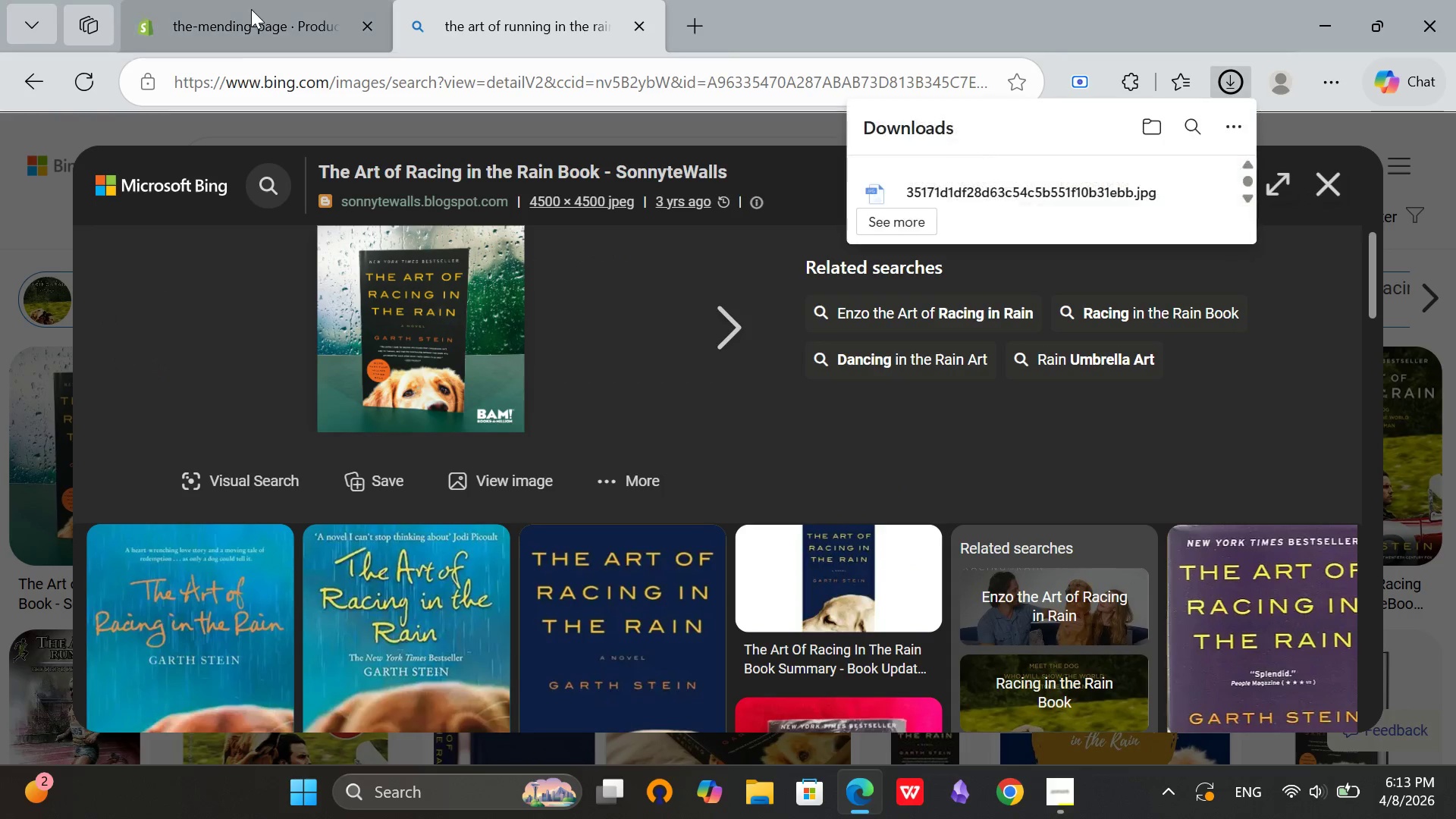 
left_click([251, 9])
 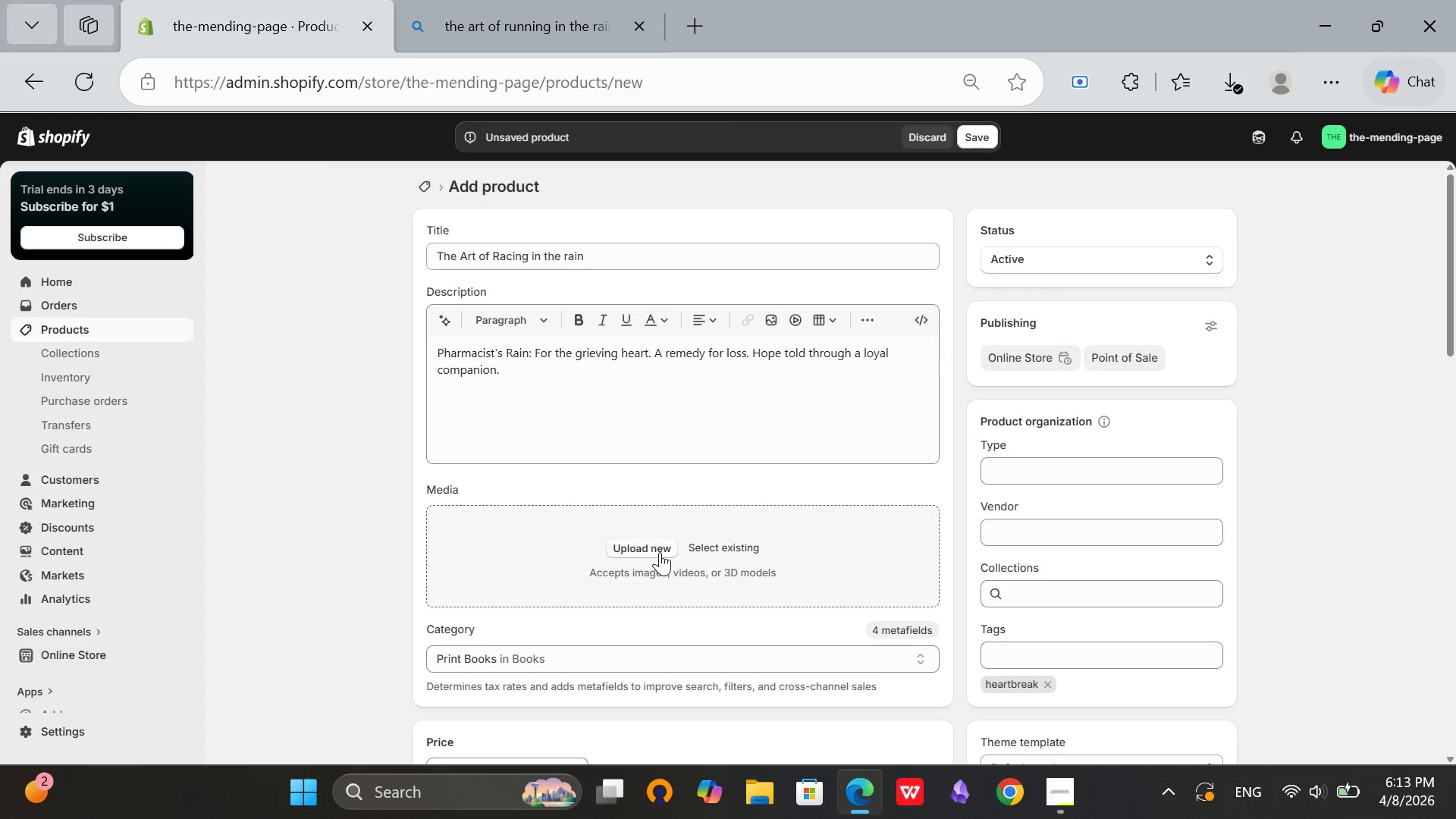 
left_click([660, 552])
 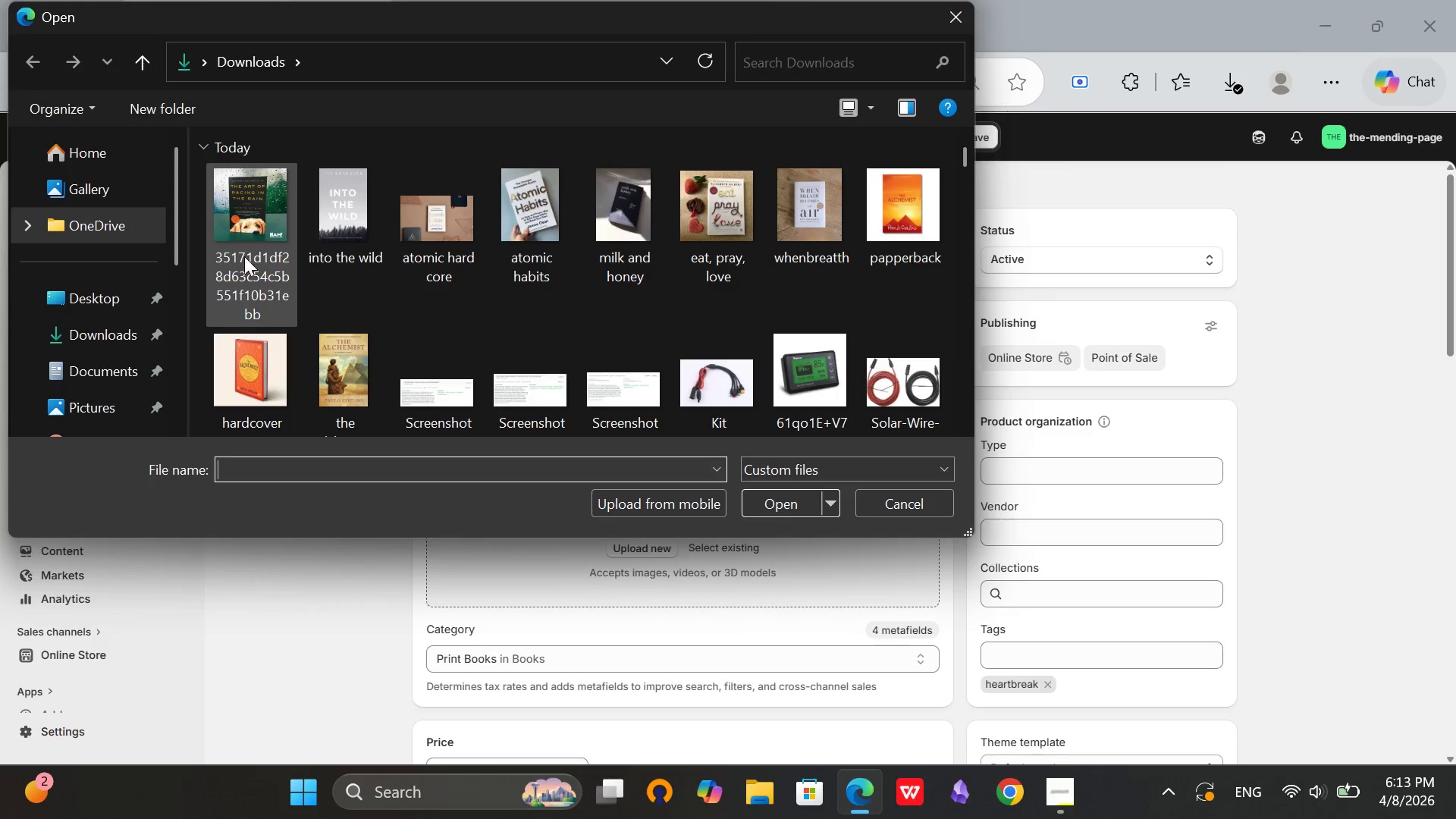 
double_click([253, 232])
 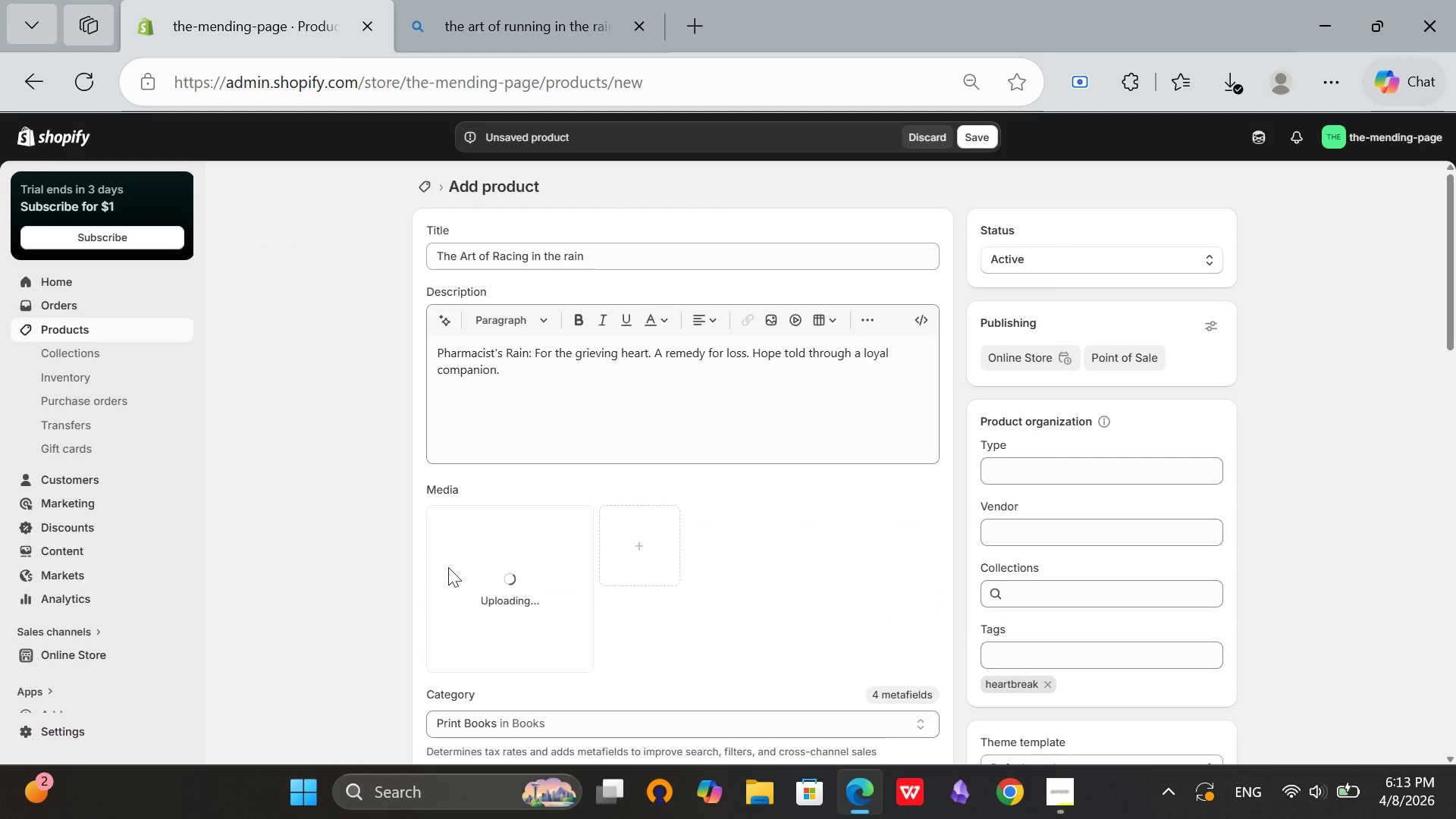 
scroll: coordinate [590, 600], scroll_direction: up, amount: 1.0
 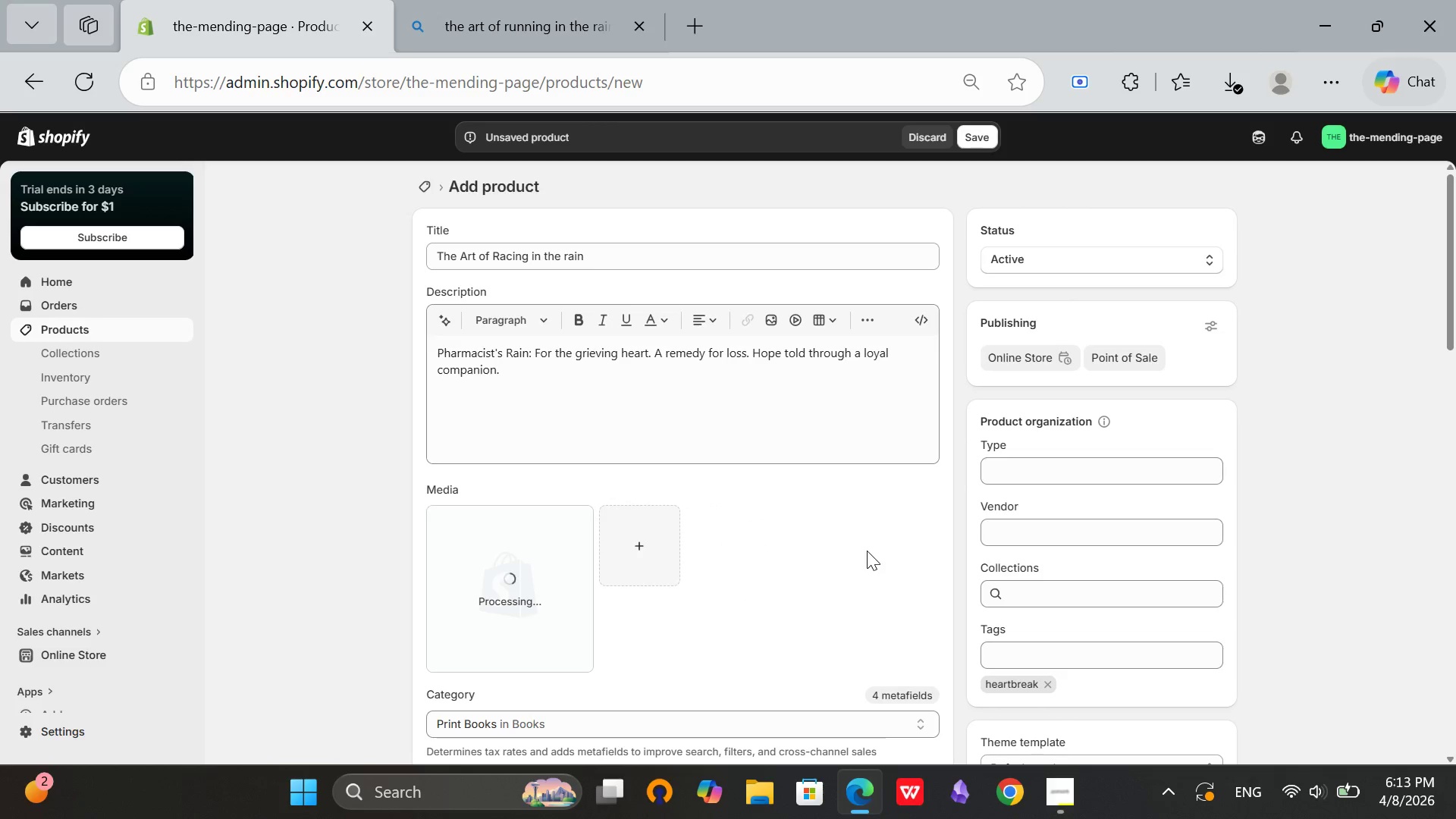 
wait(7.19)
 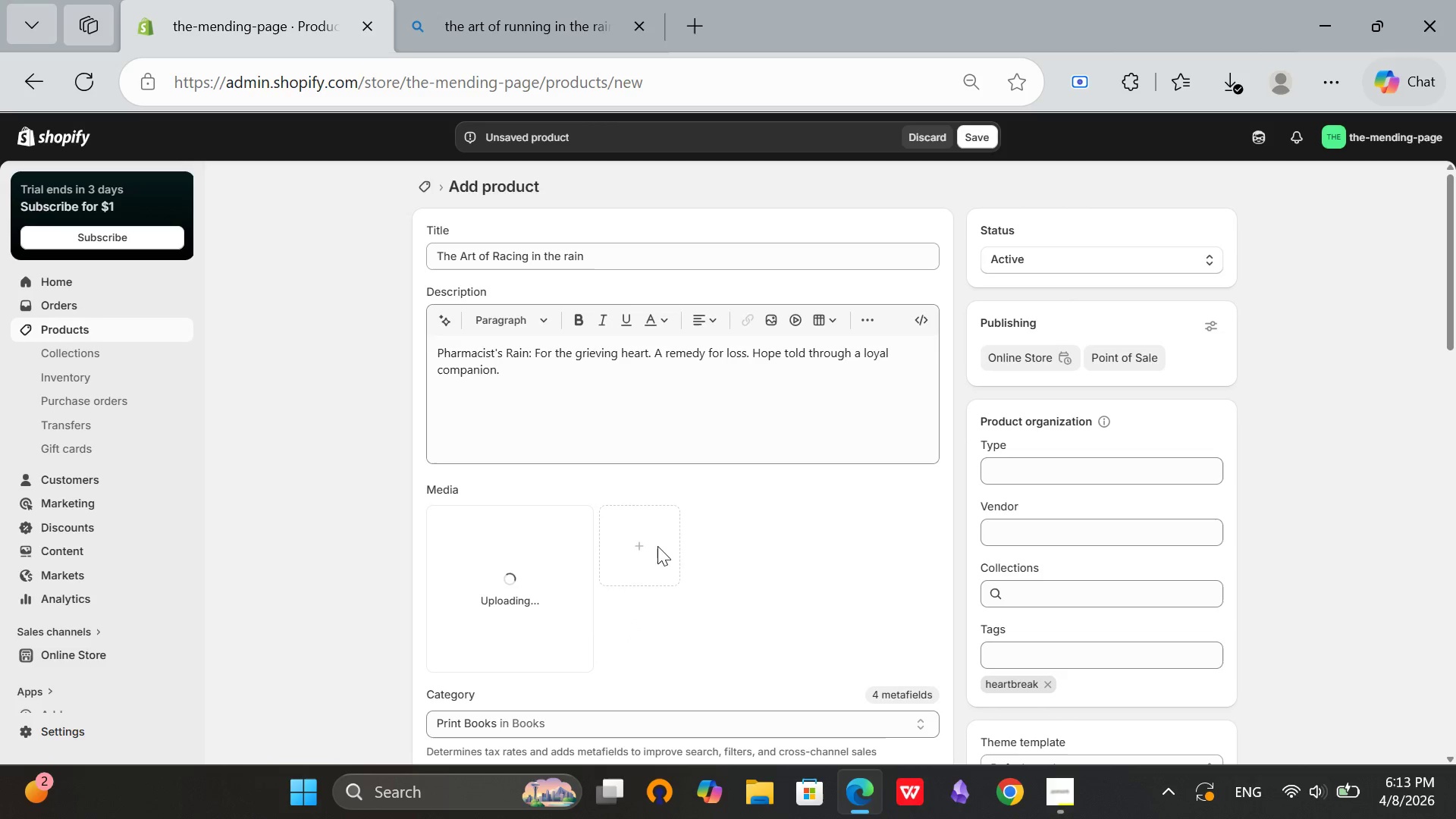 
left_click([507, 572])
 